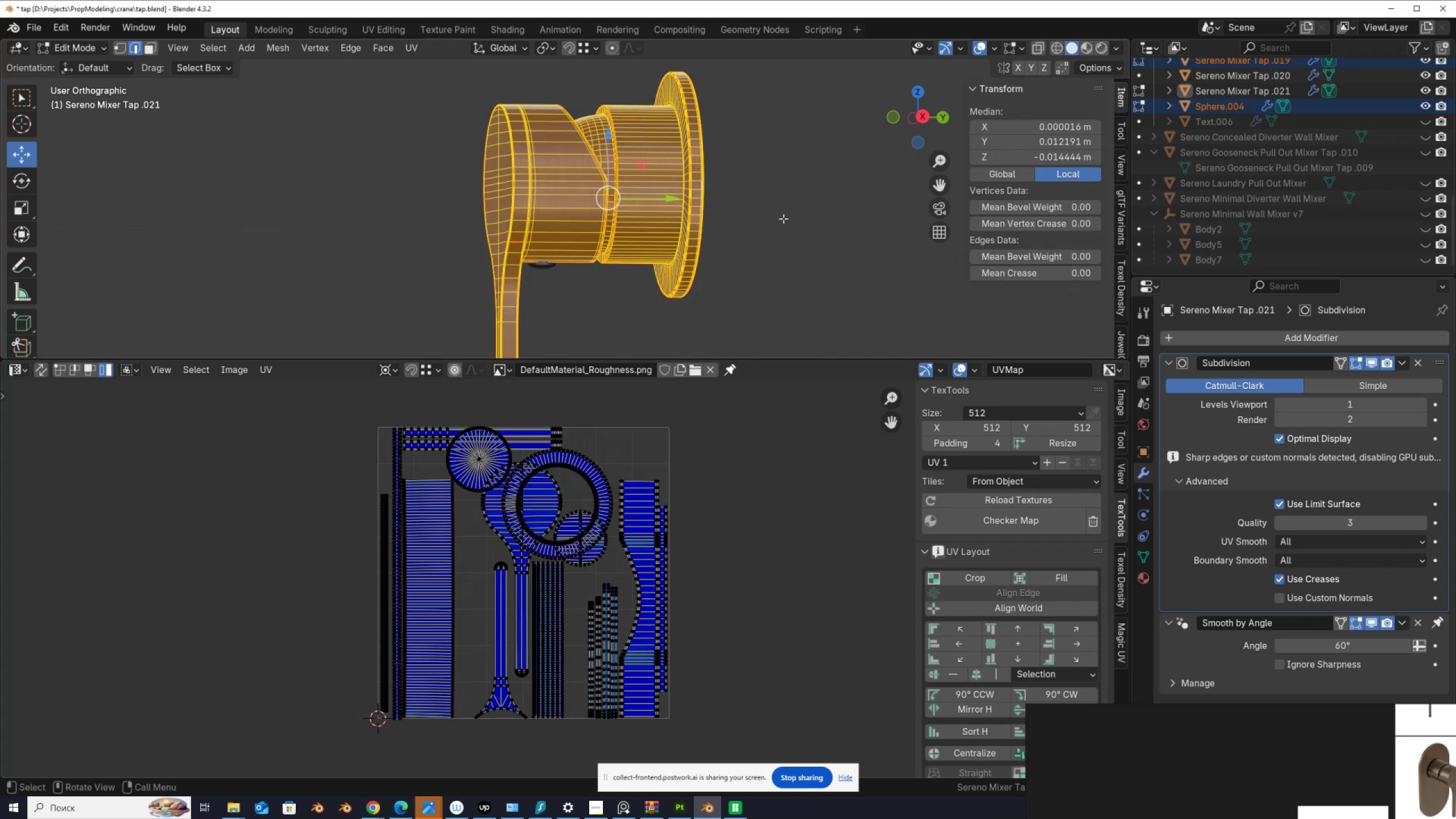 
key(Control+ControlLeft)
 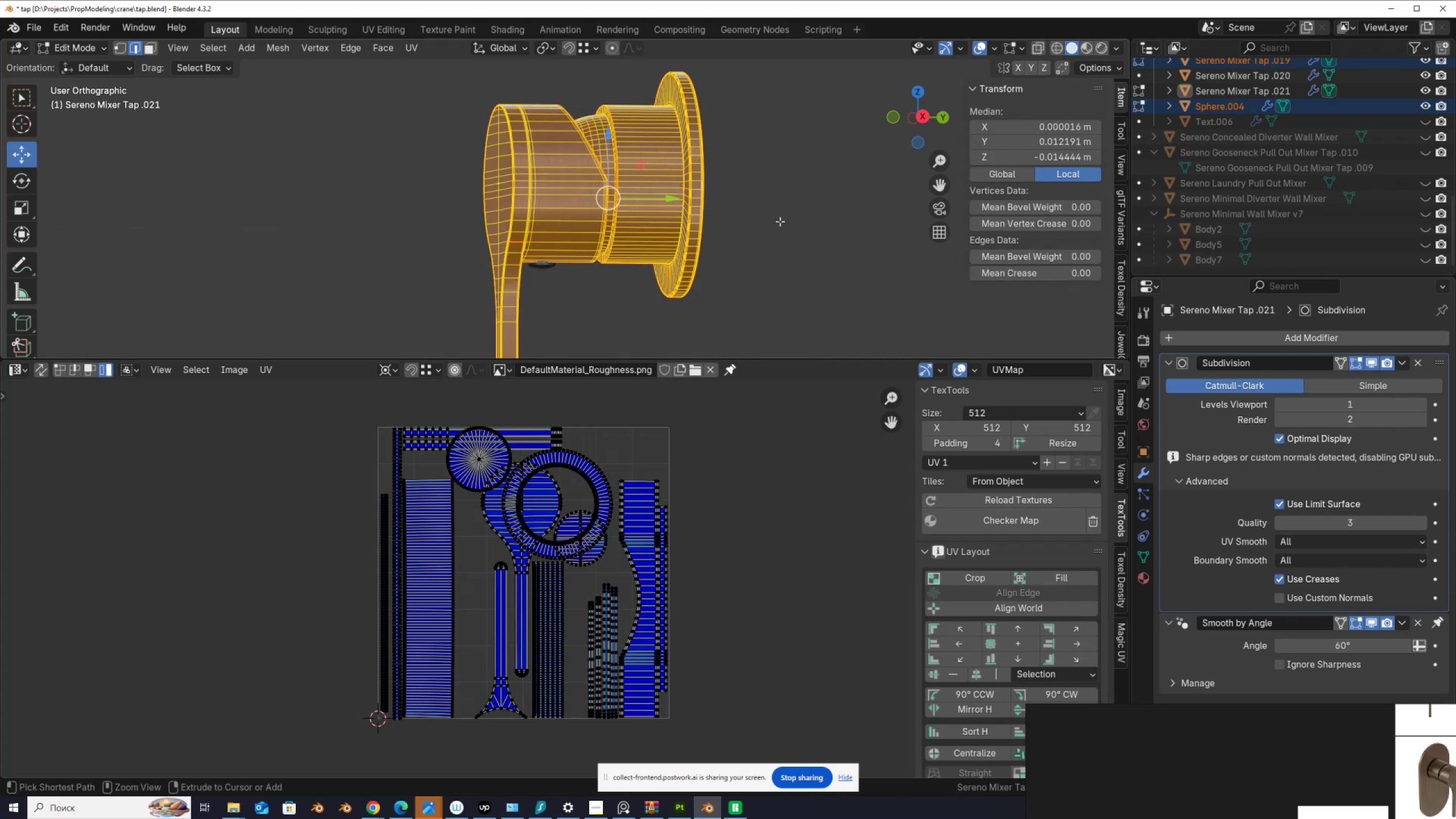 
key(Control+Z)
 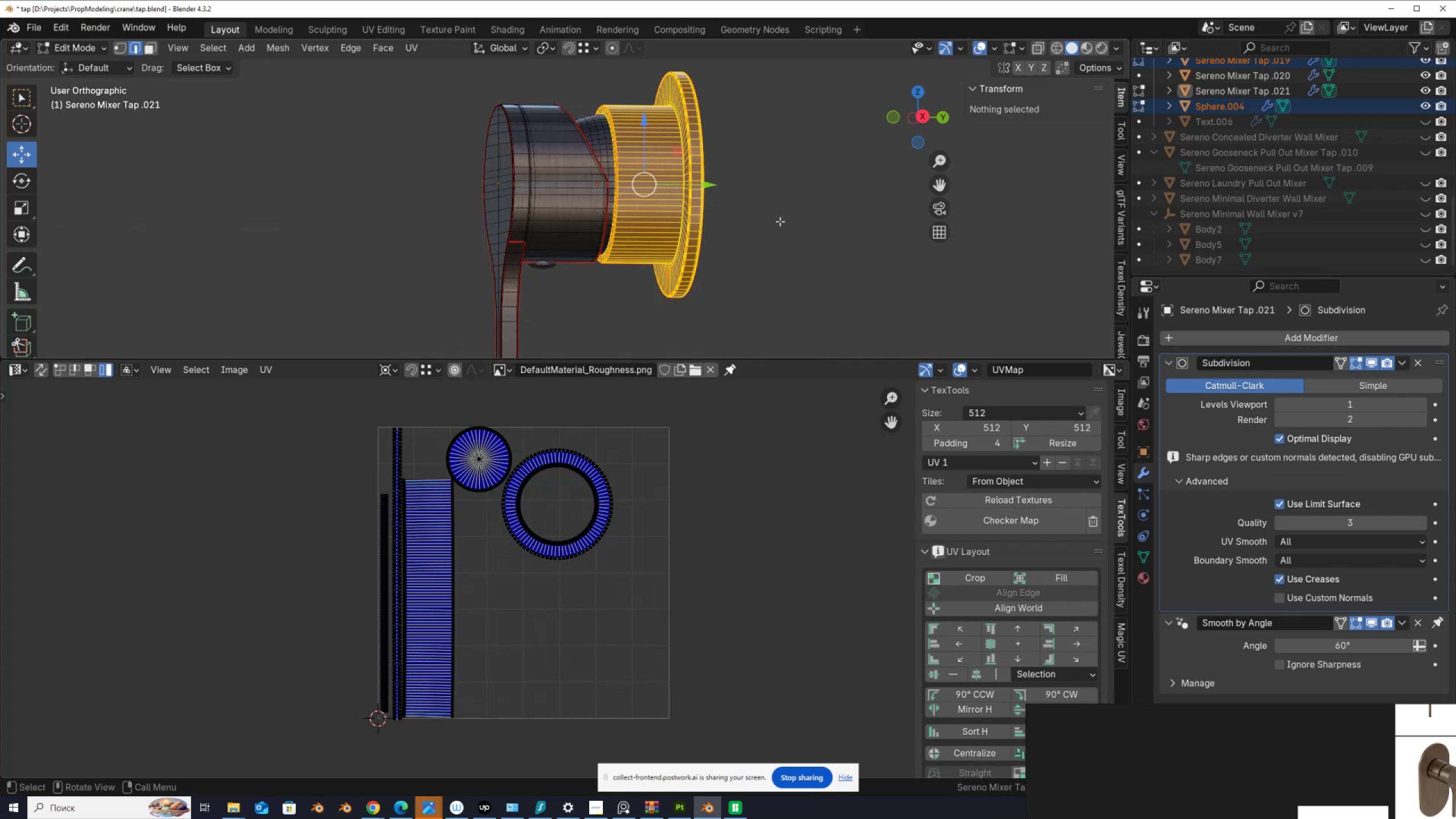 
key(U)
 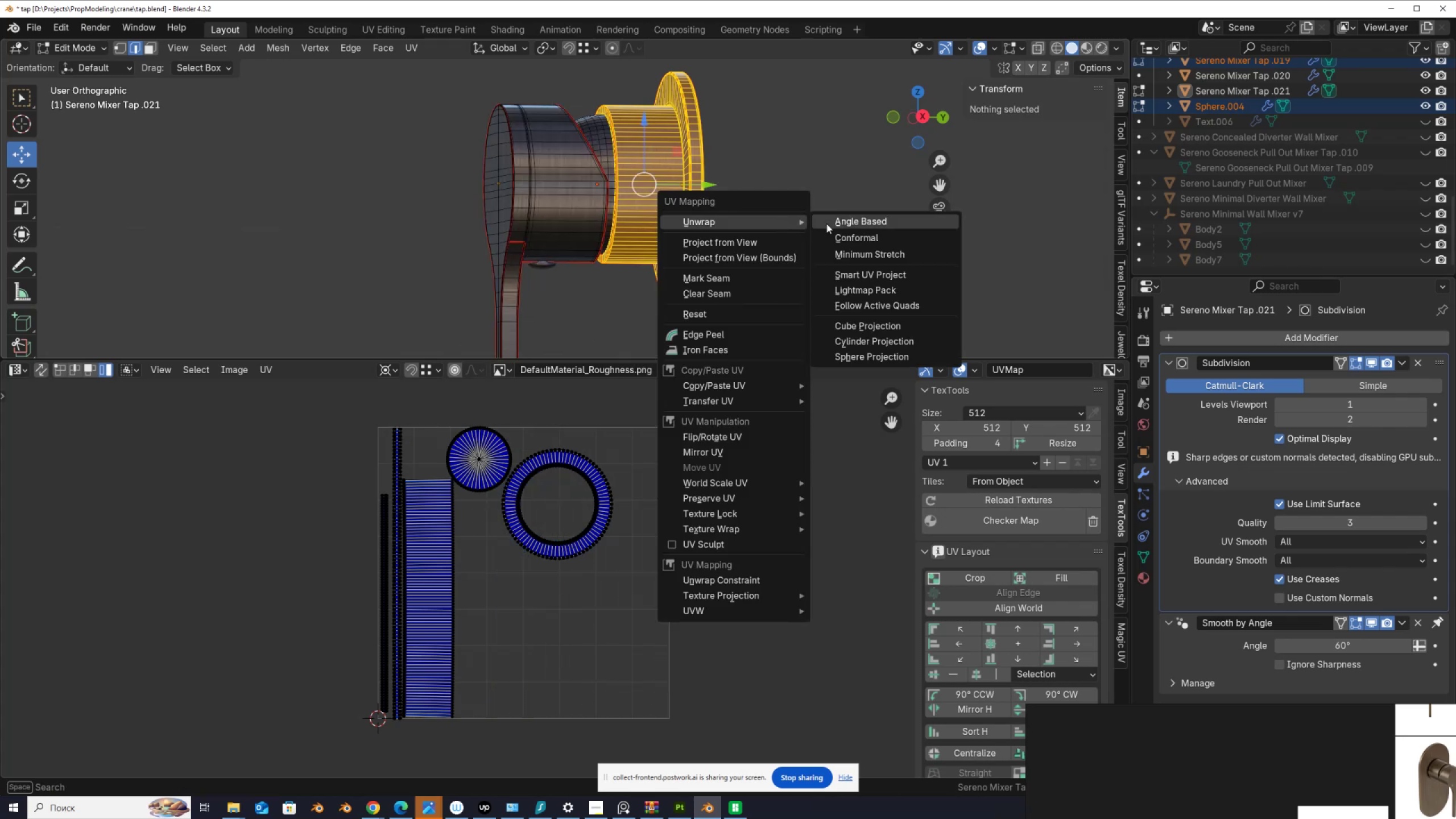 
left_click([846, 224])
 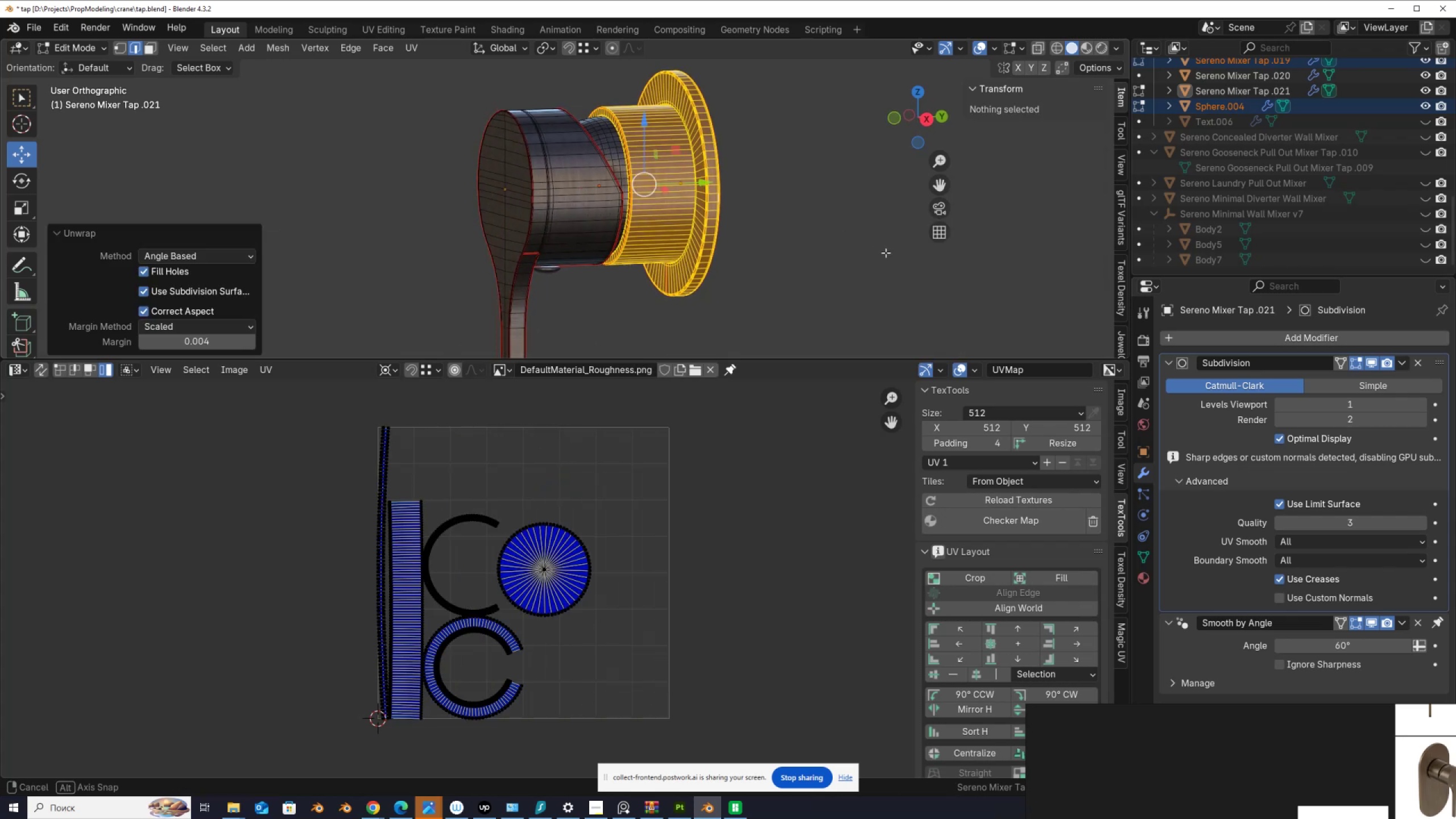 
scroll: coordinate [883, 219], scroll_direction: up, amount: 3.0
 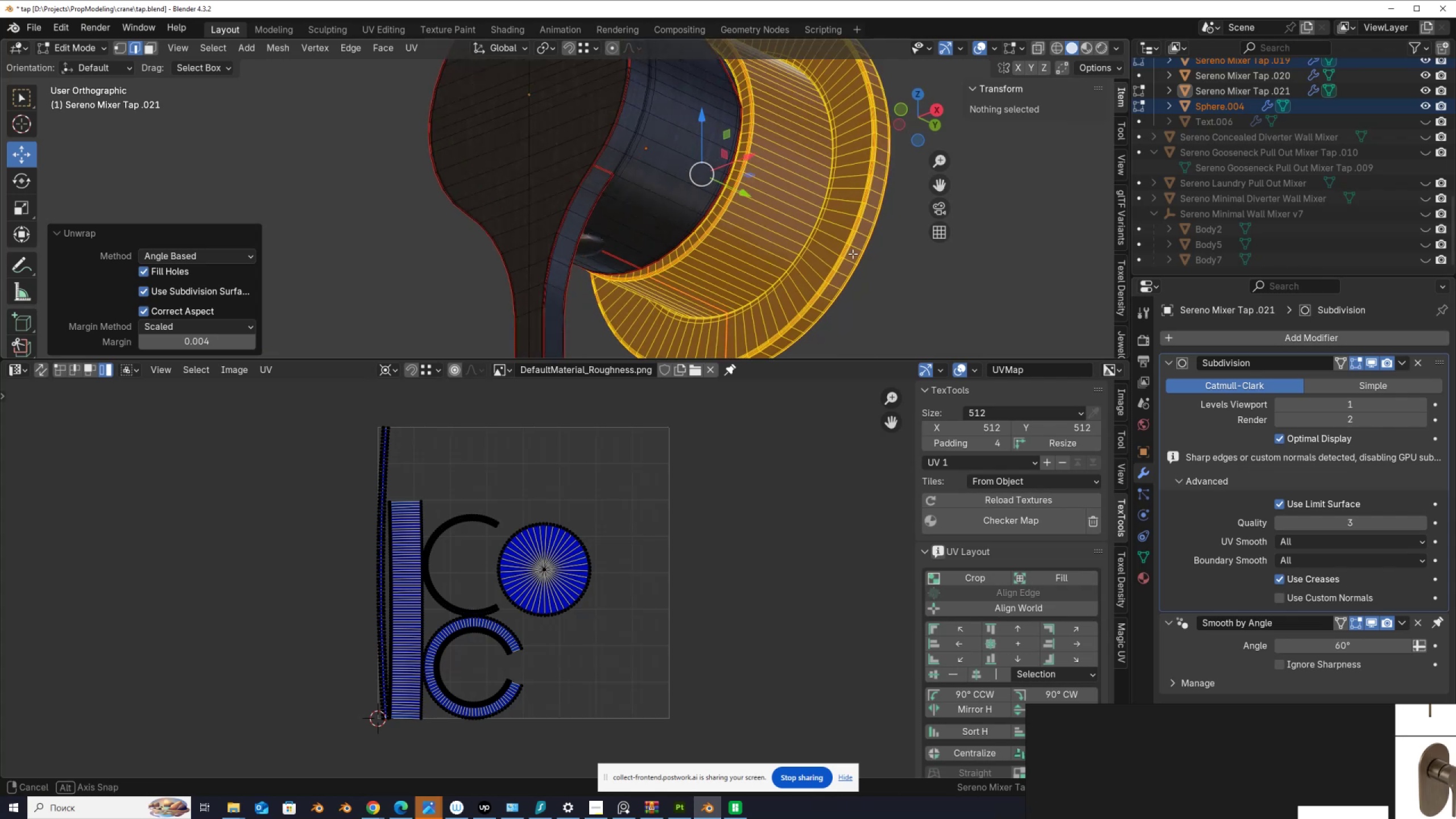 
hold_key(key=ShiftLeft, duration=0.32)
 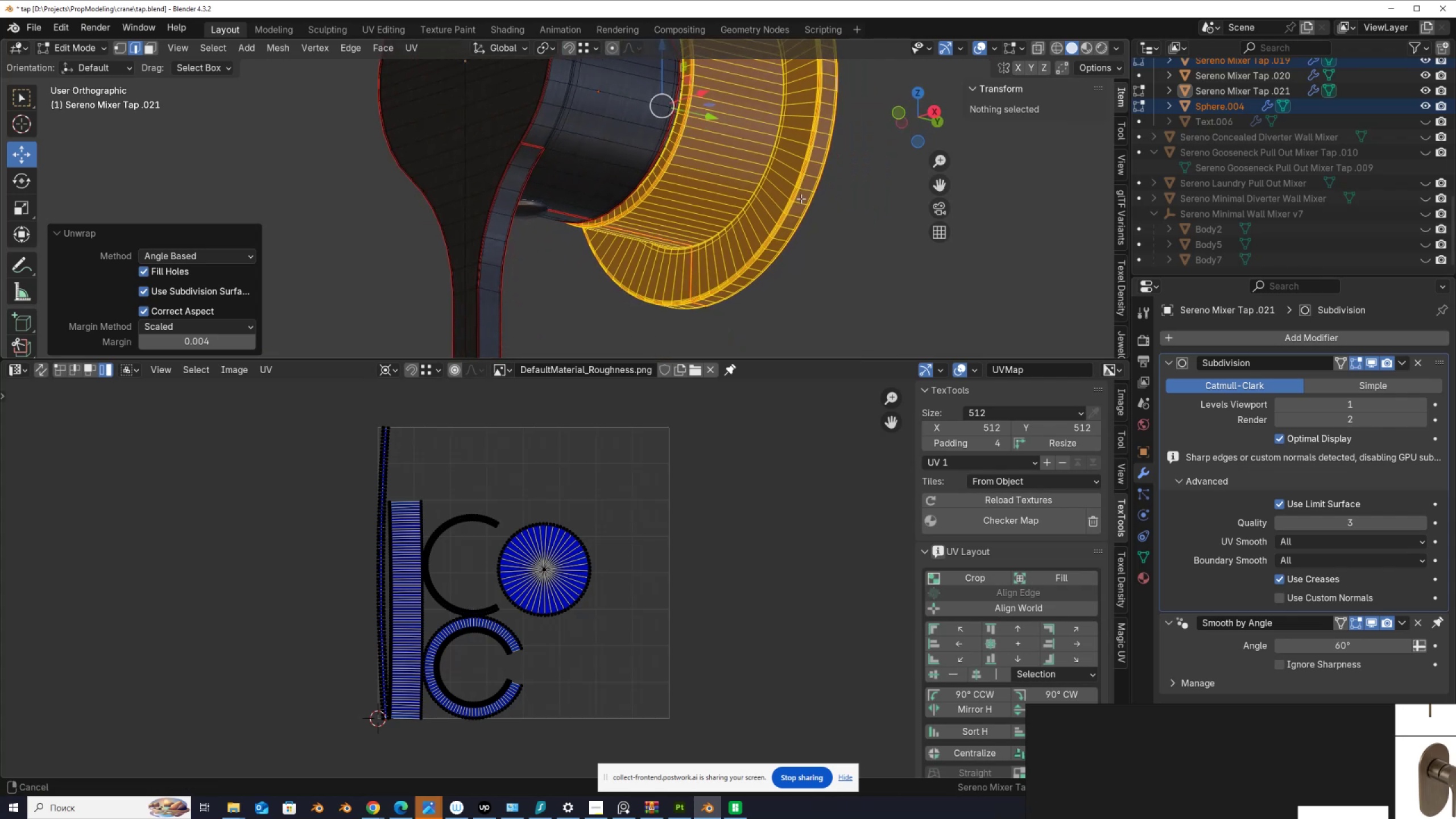 
key(Control+ControlLeft)
 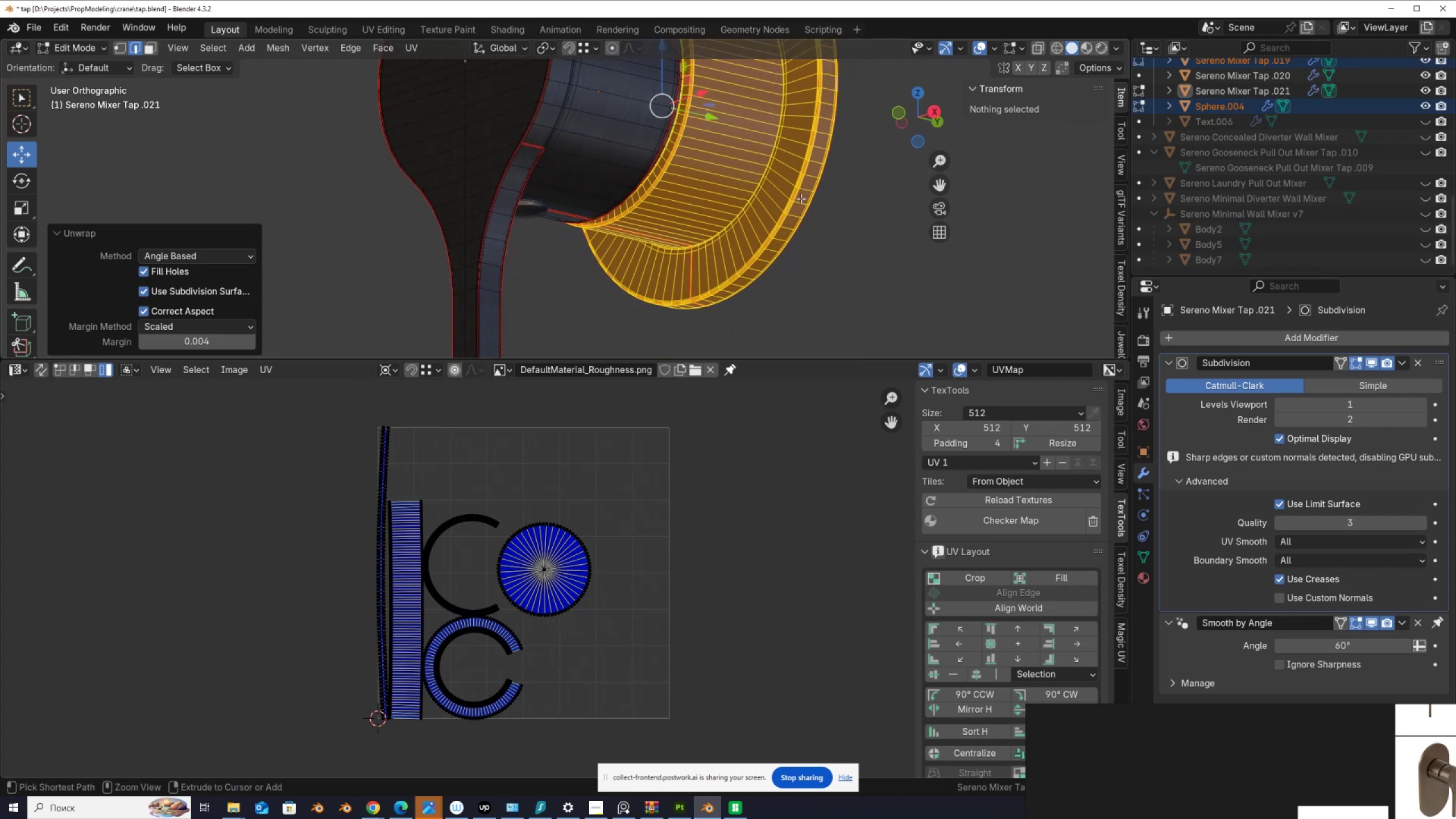 
type(Z3)
 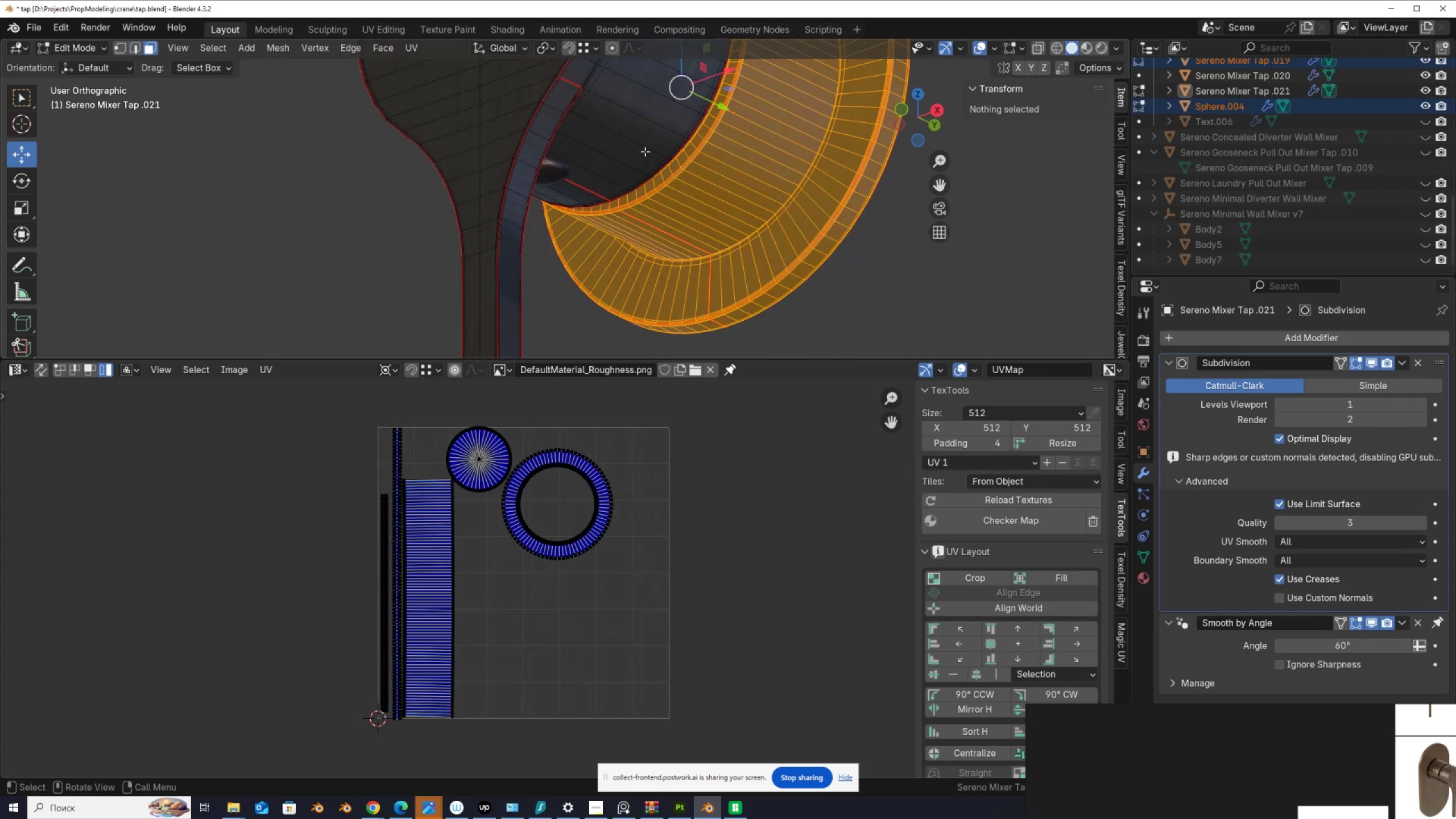 
scroll: coordinate [825, 198], scroll_direction: up, amount: 1.0
 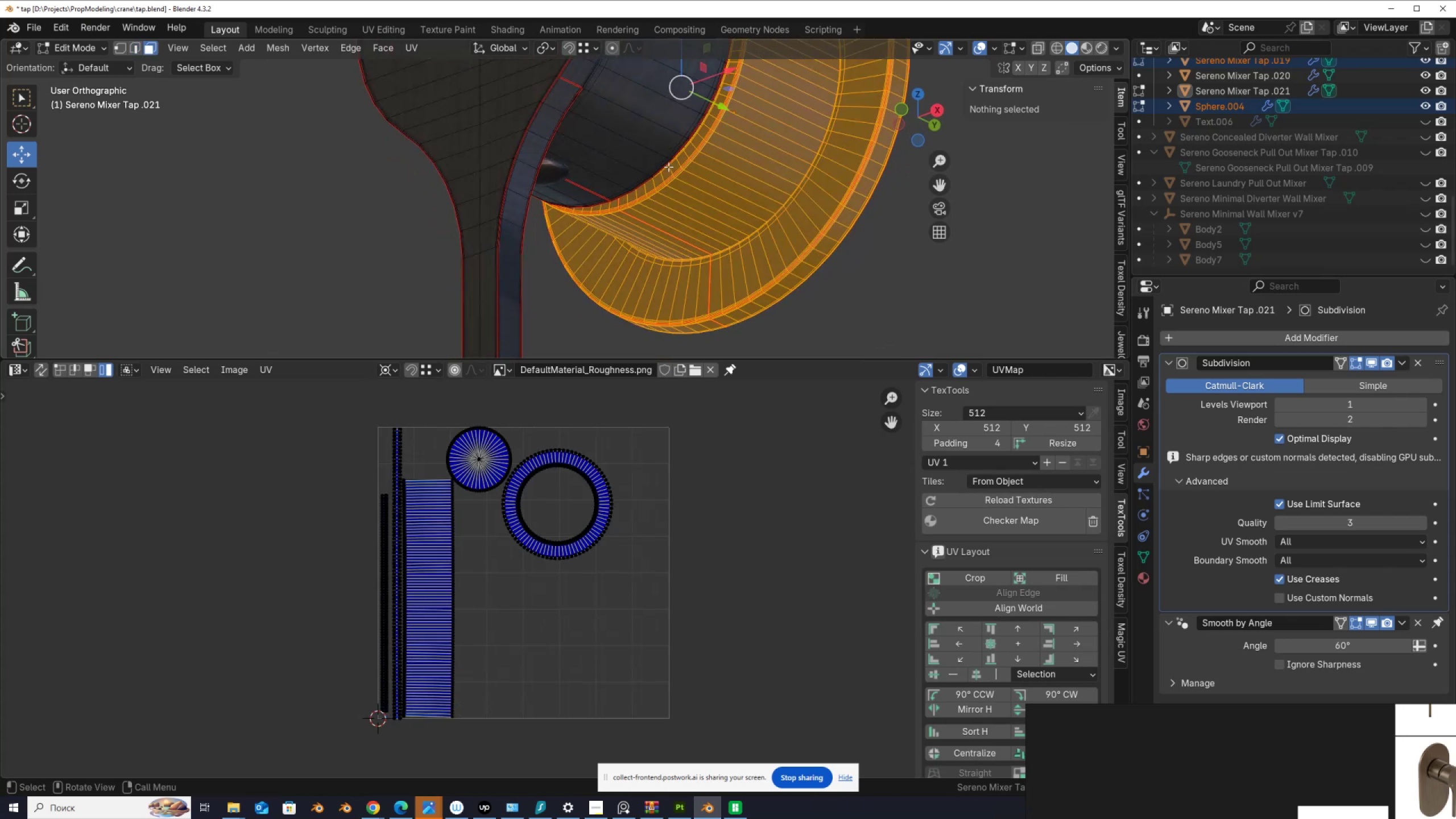 
left_click([669, 169])
 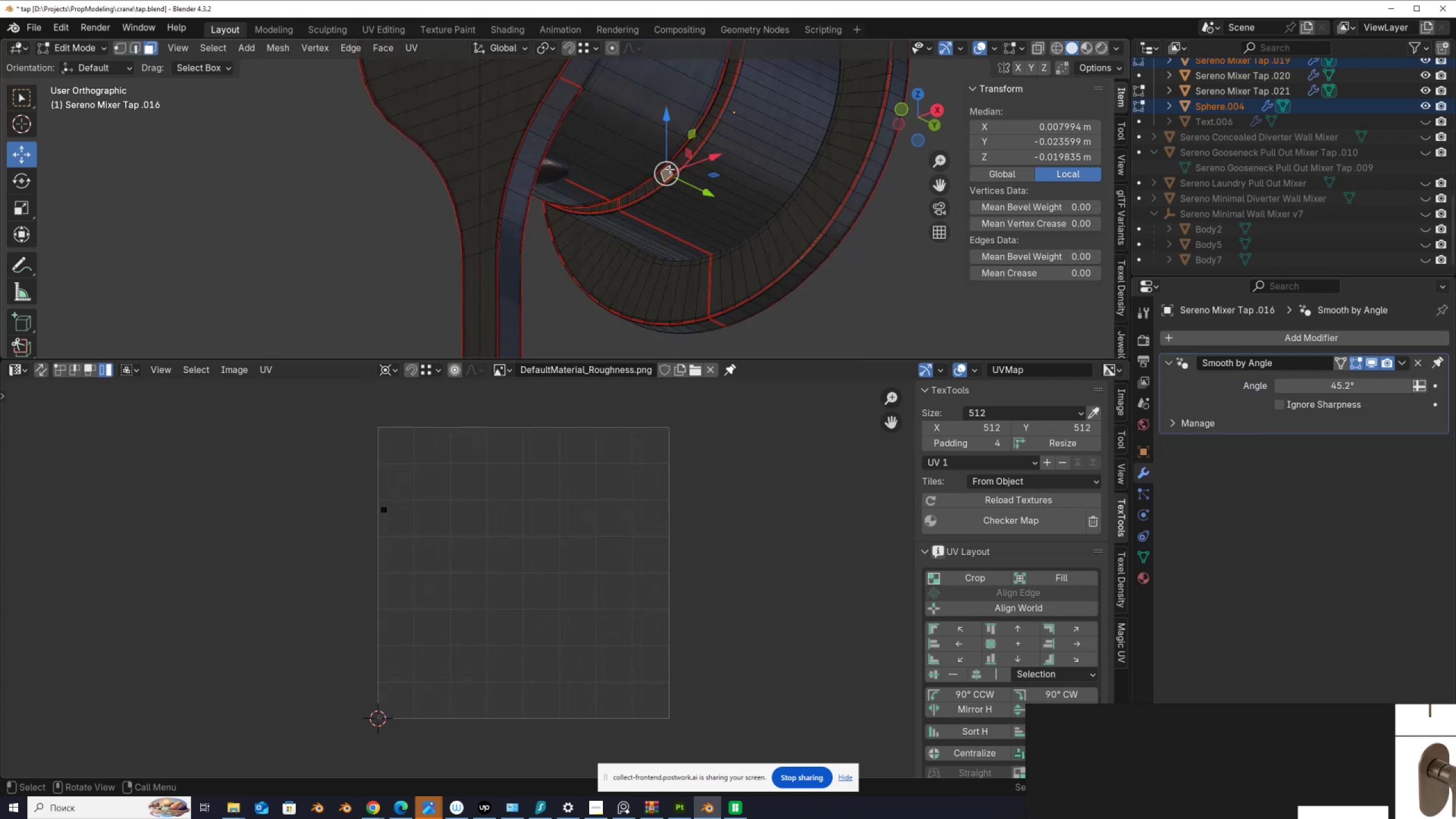 
type(LL)
 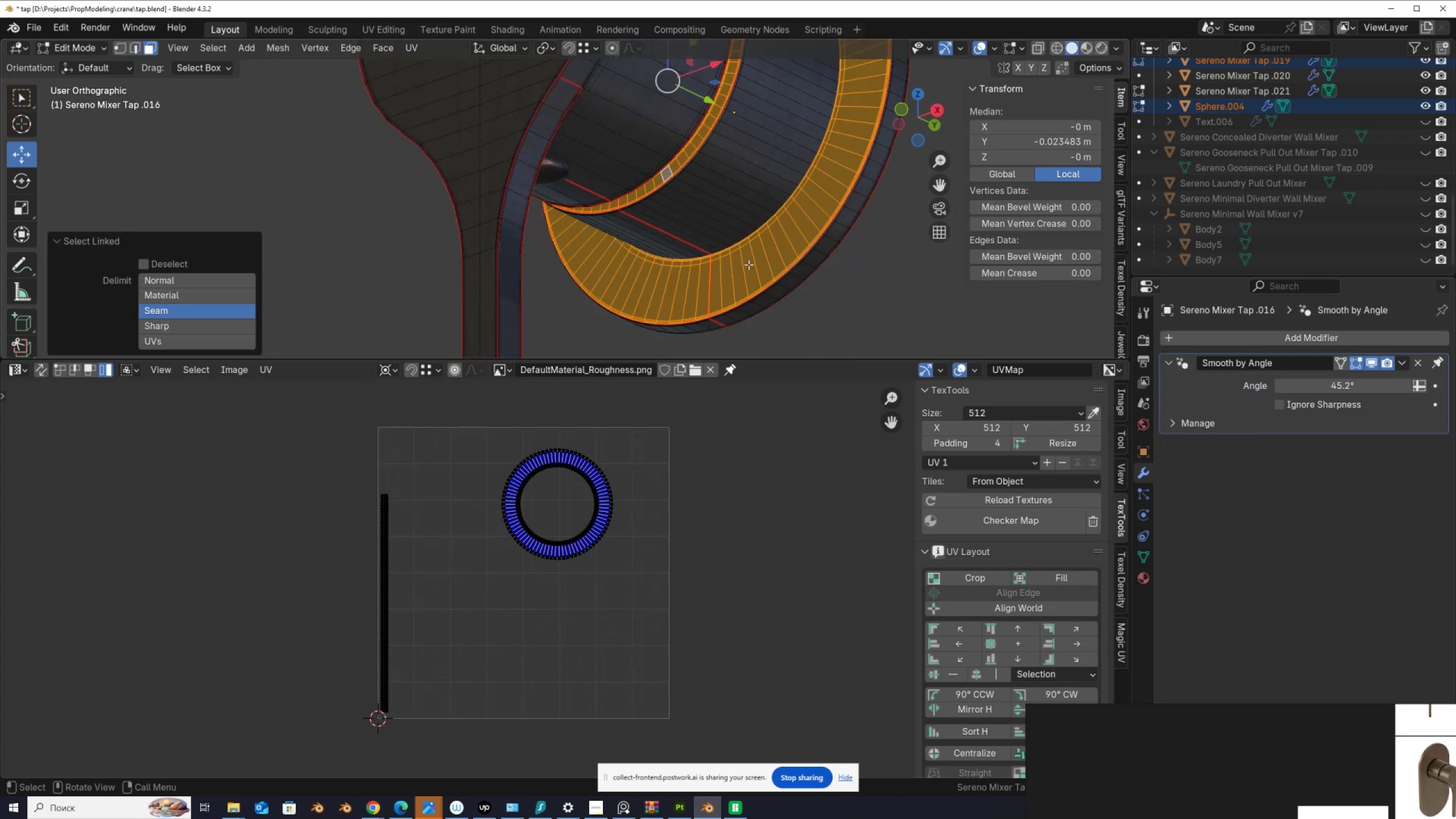 
scroll: coordinate [748, 265], scroll_direction: down, amount: 3.0
 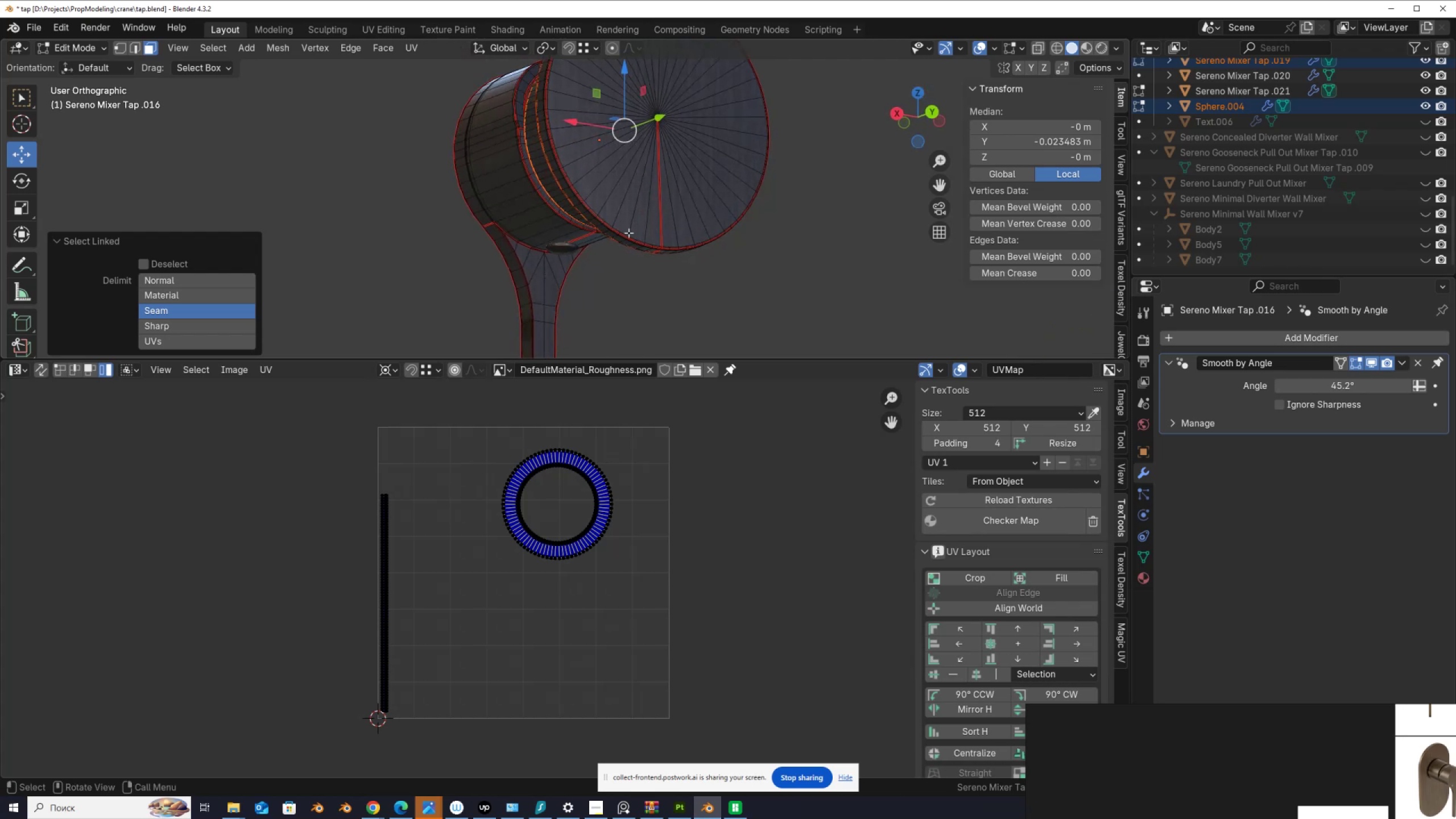 
key(L)
 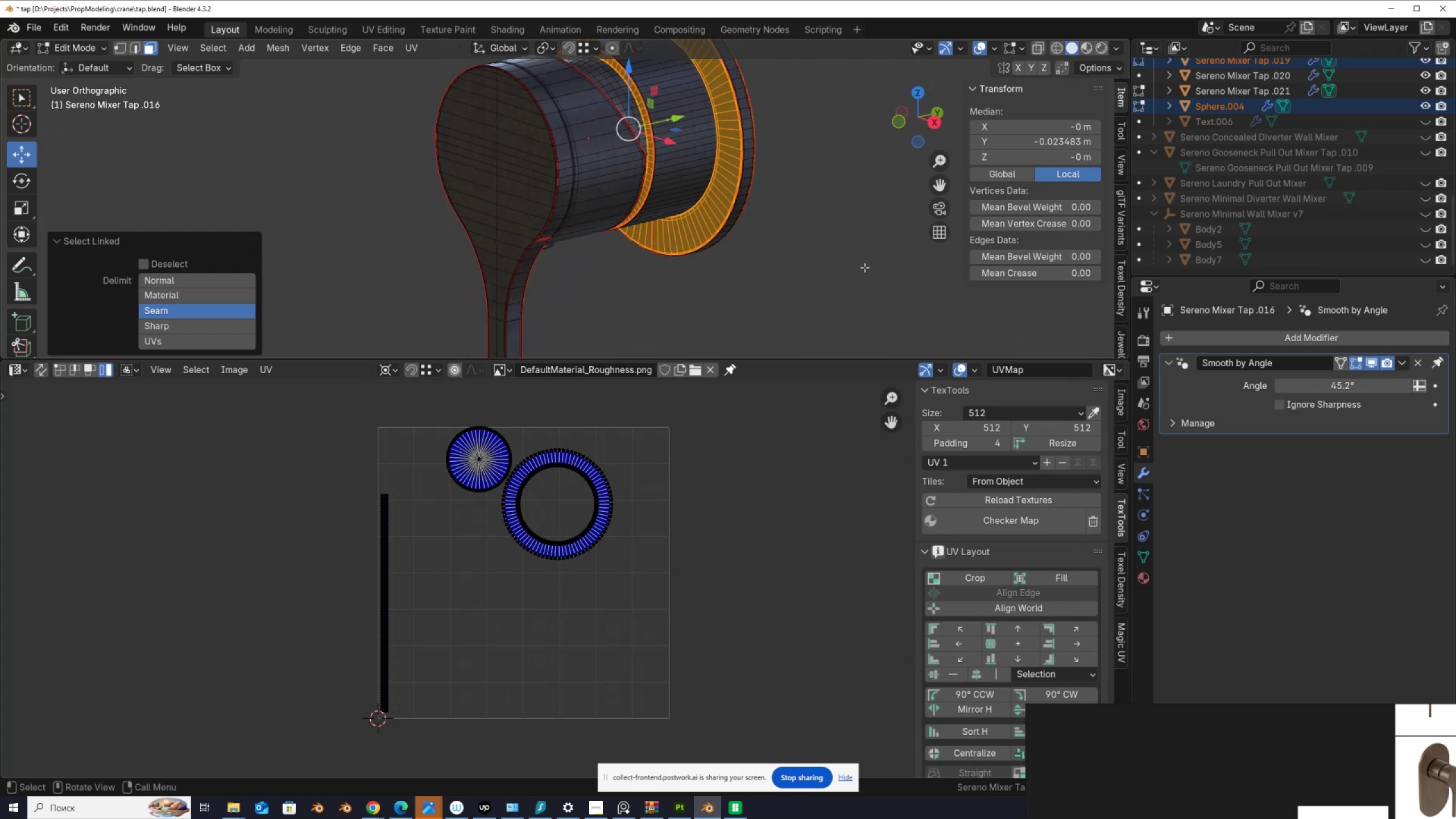 
wait(5.77)
 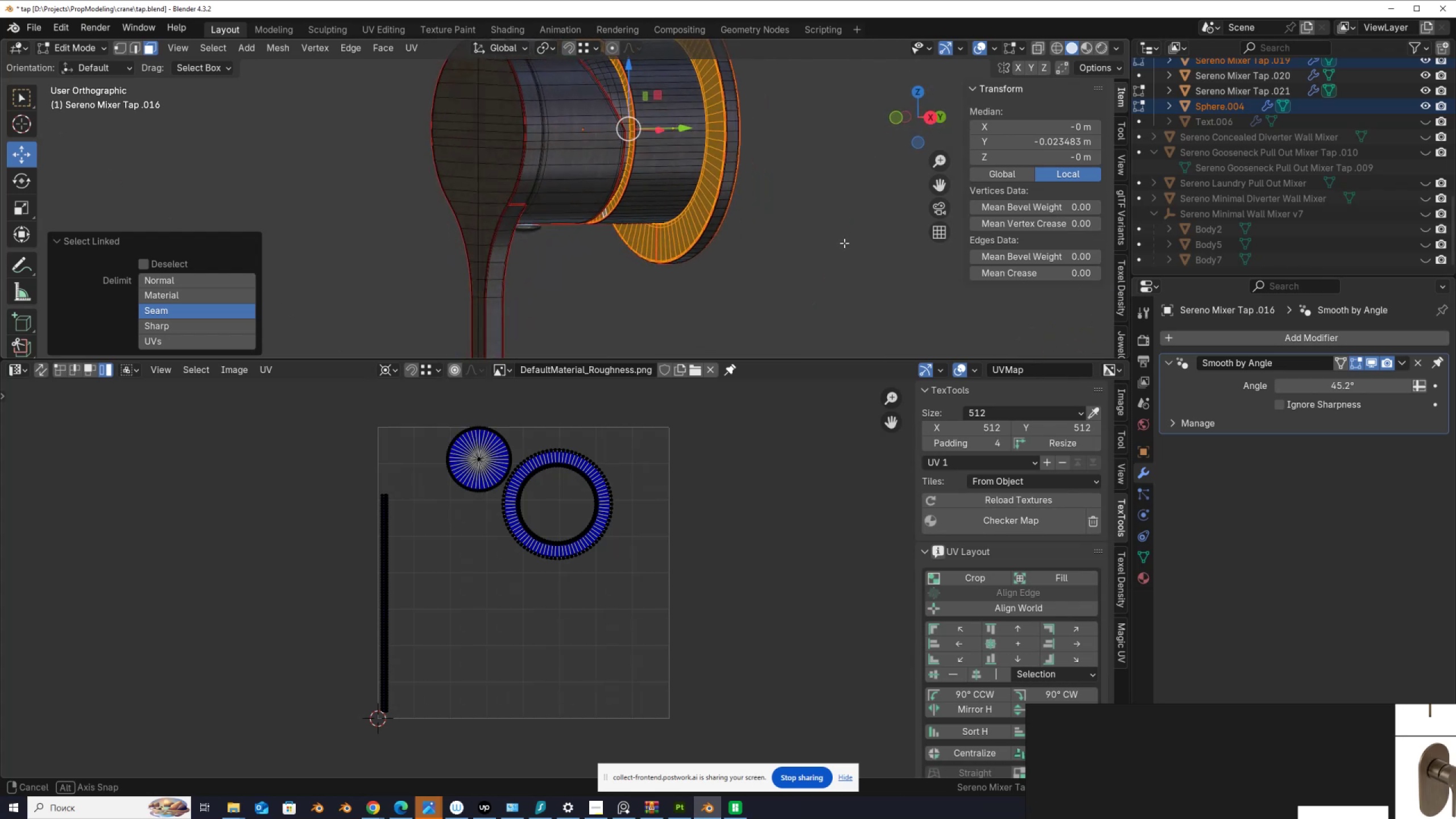 
key(Shift+ShiftLeft)
 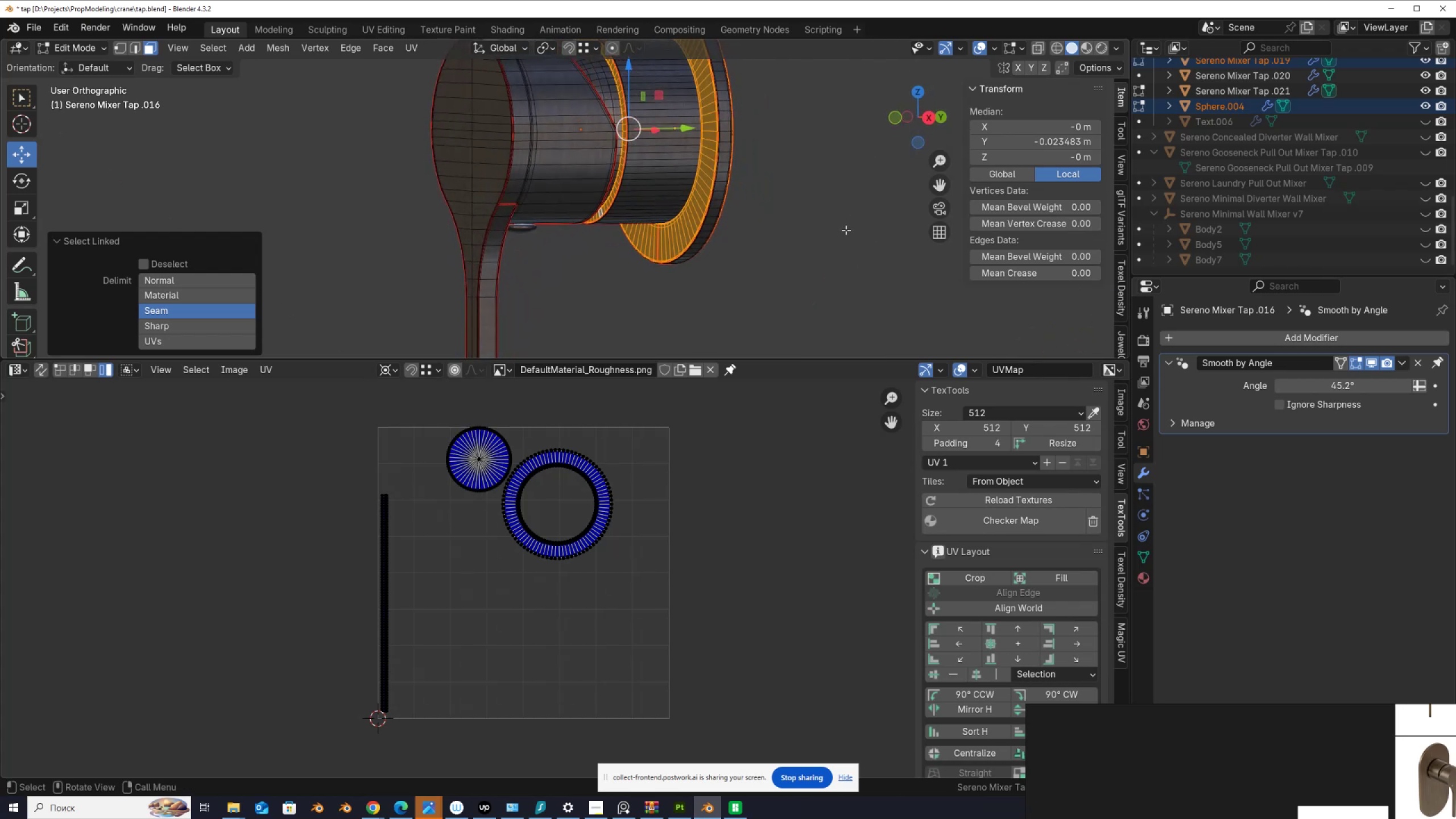 
key(Shift+H)
 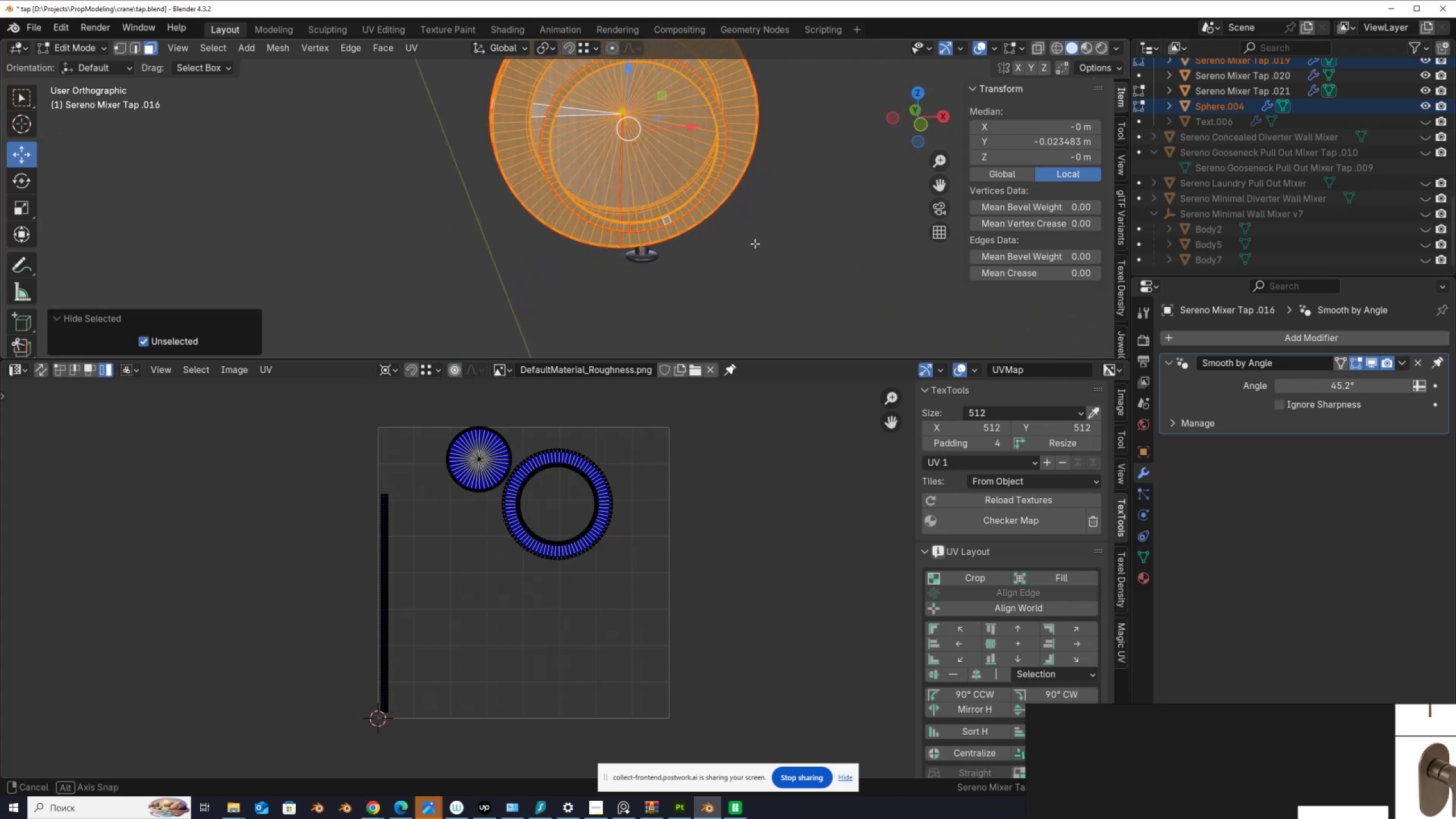 
scroll: coordinate [744, 235], scroll_direction: up, amount: 2.0
 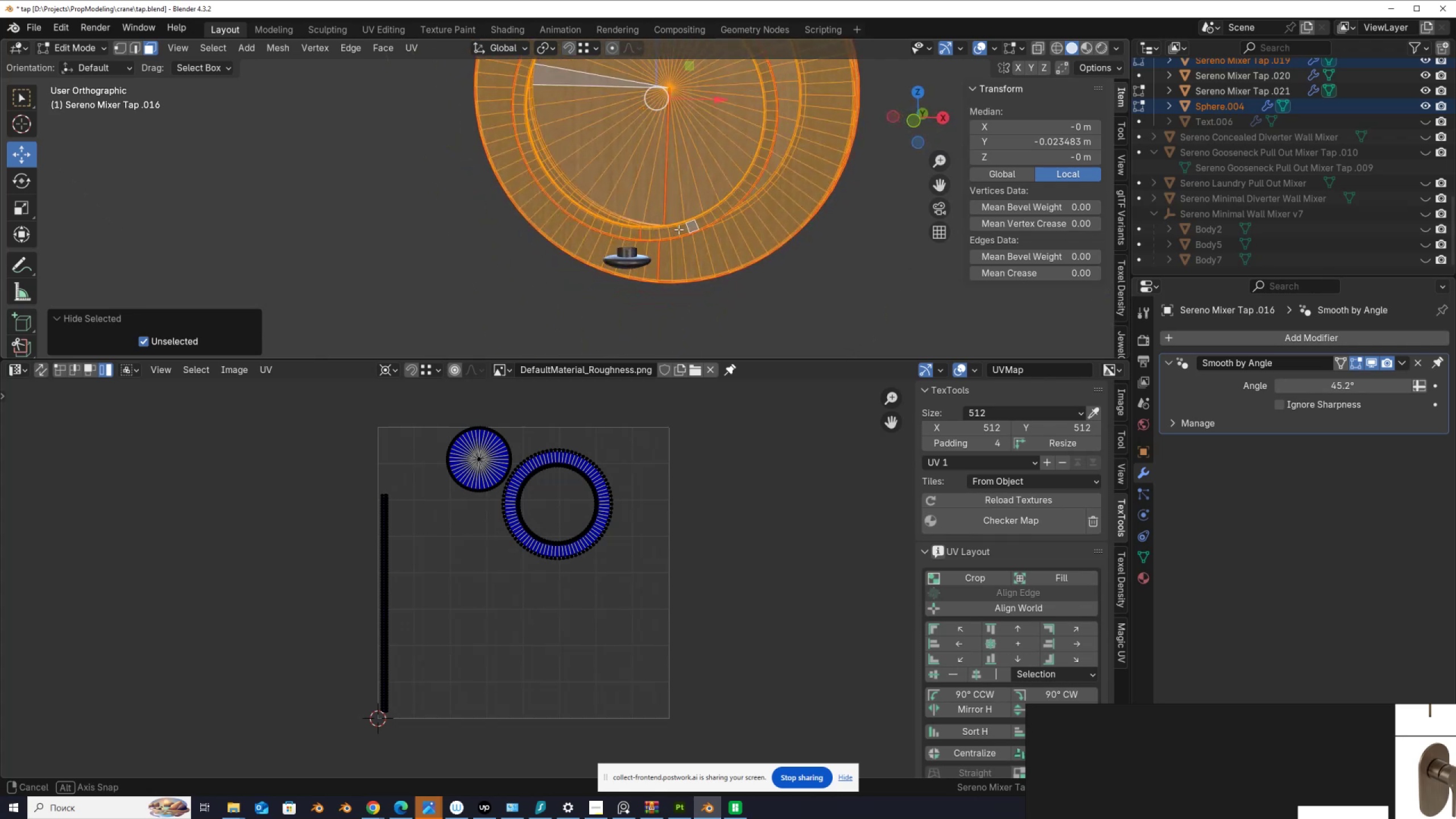 
hold_key(key=AltLeft, duration=0.46)
 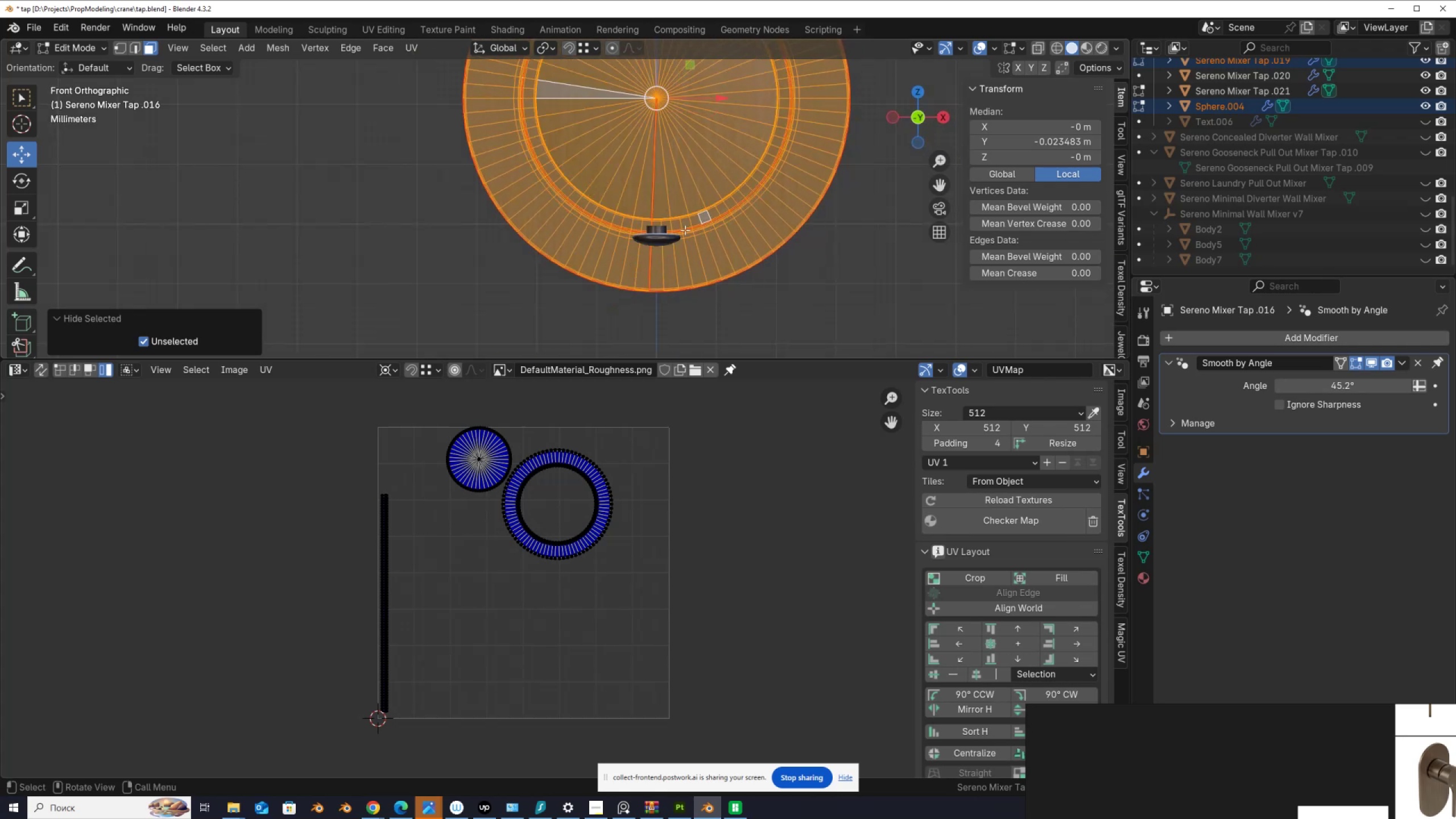 
key(Alt+Z)
 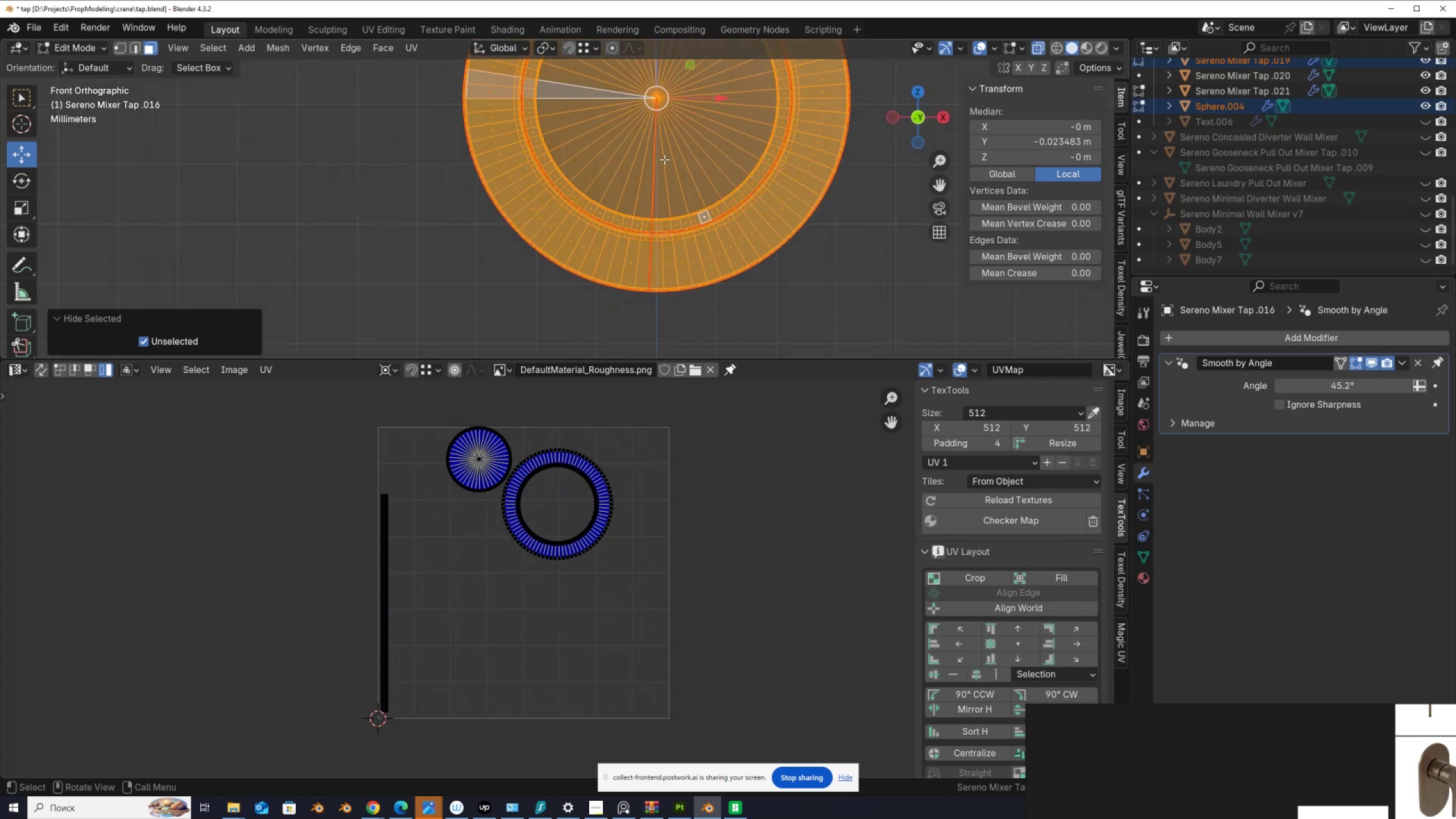 
key(2)
 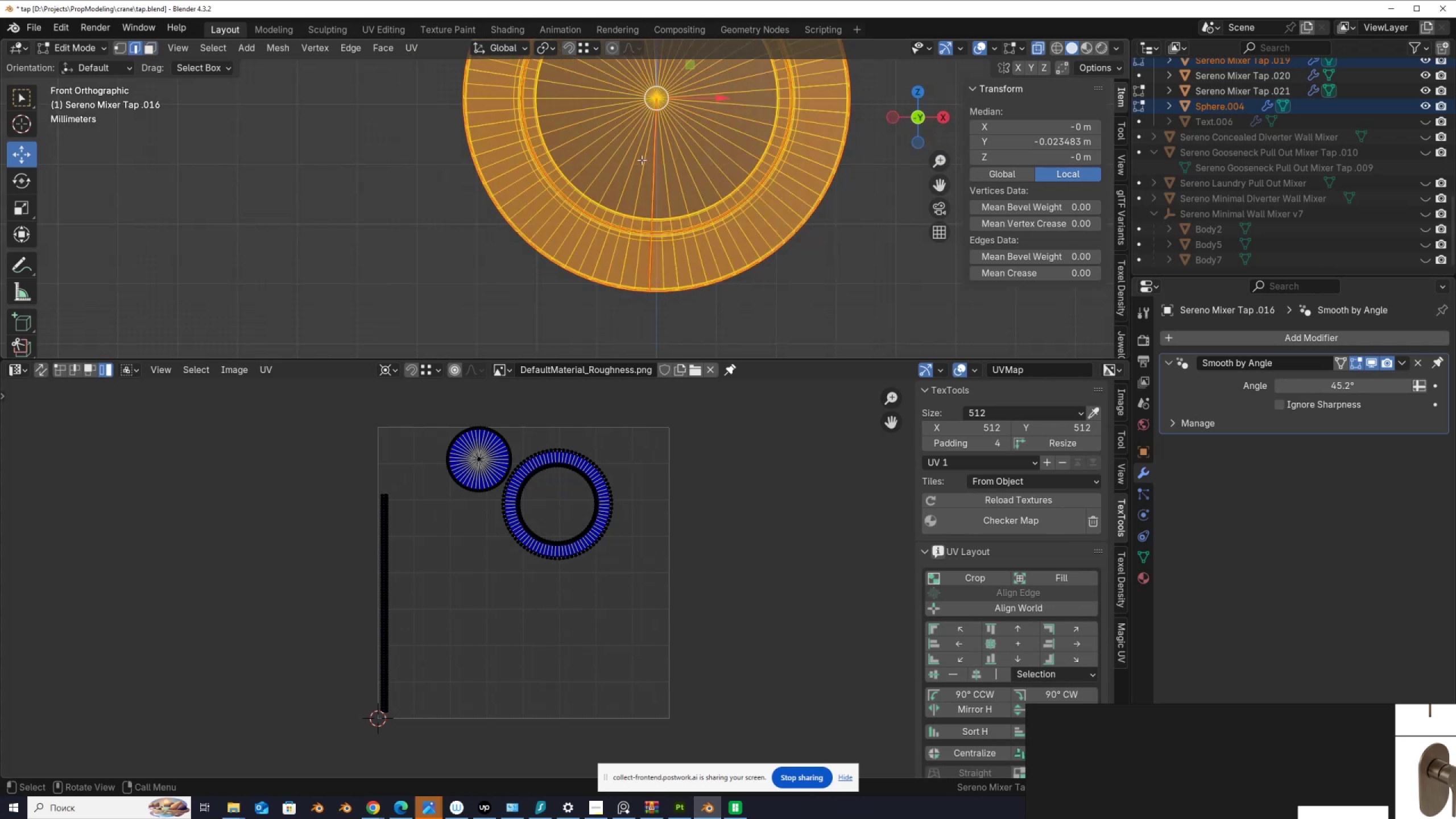 
left_click_drag(start_coordinate=[643, 166], to_coordinate=[672, 184])
 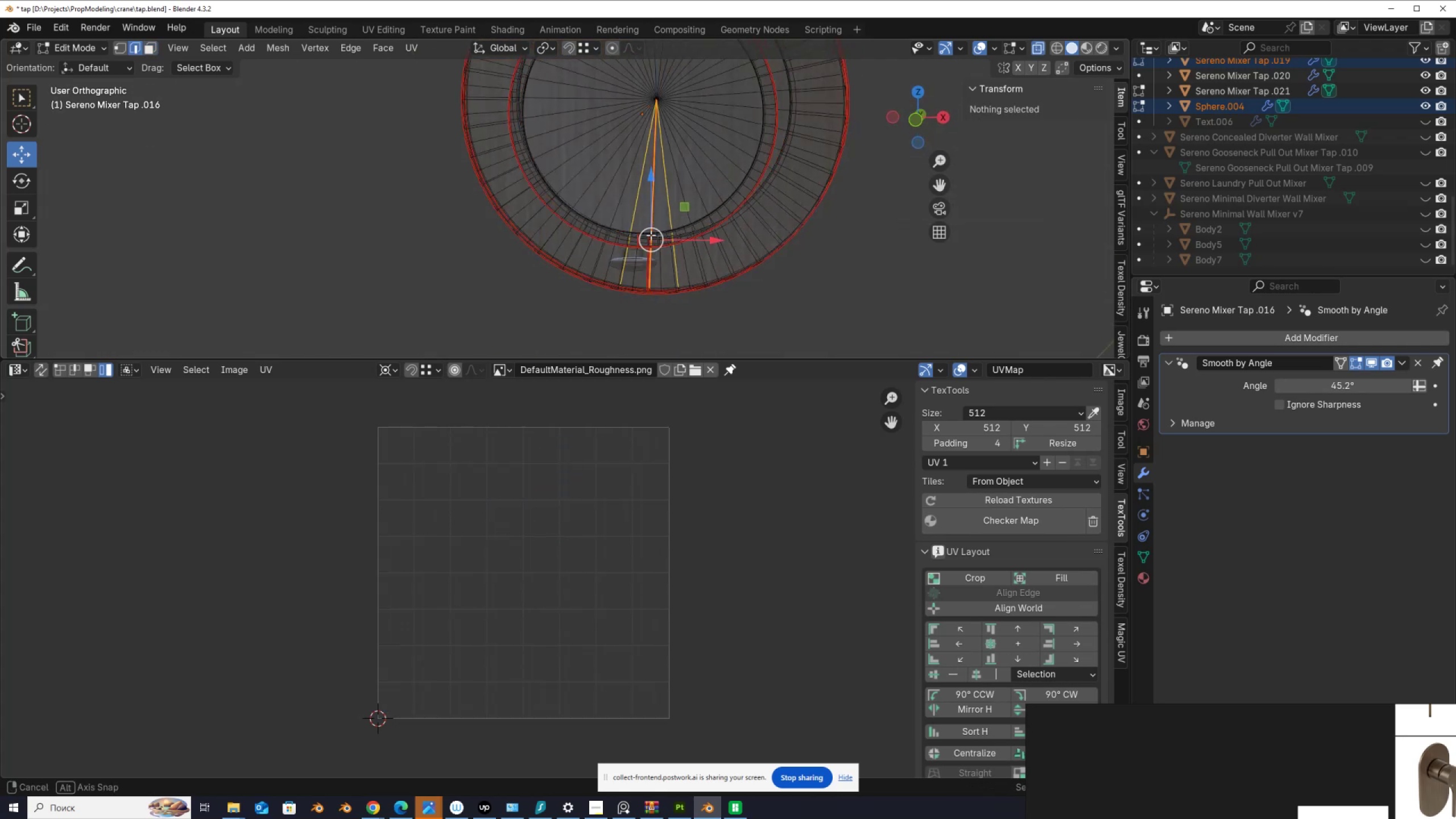 
hold_key(key=AltLeft, duration=0.31)
 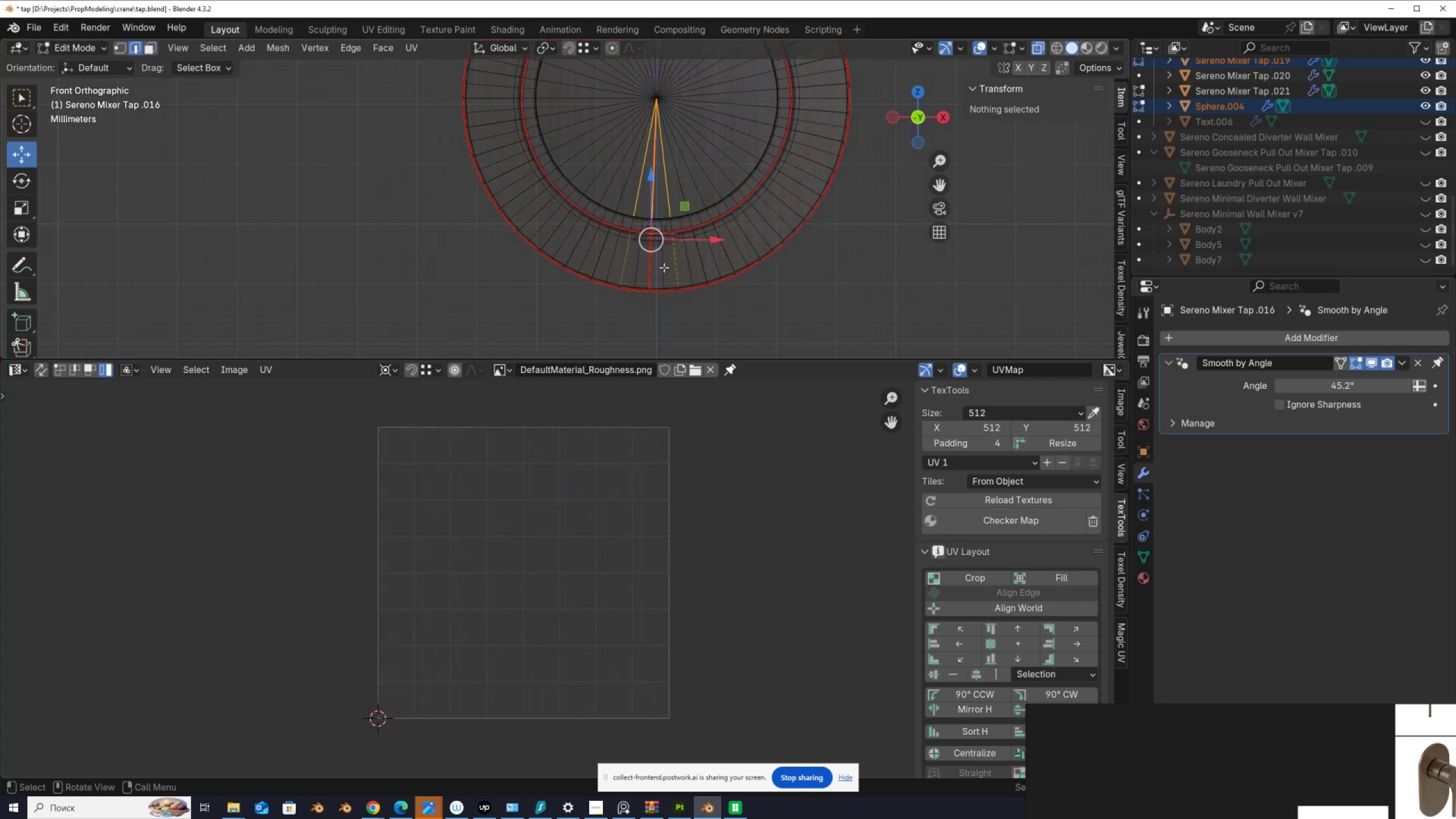 
hold_key(key=ShiftLeft, duration=0.57)
left_click_drag(start_coordinate=[668, 270], to_coordinate=[624, 263])
 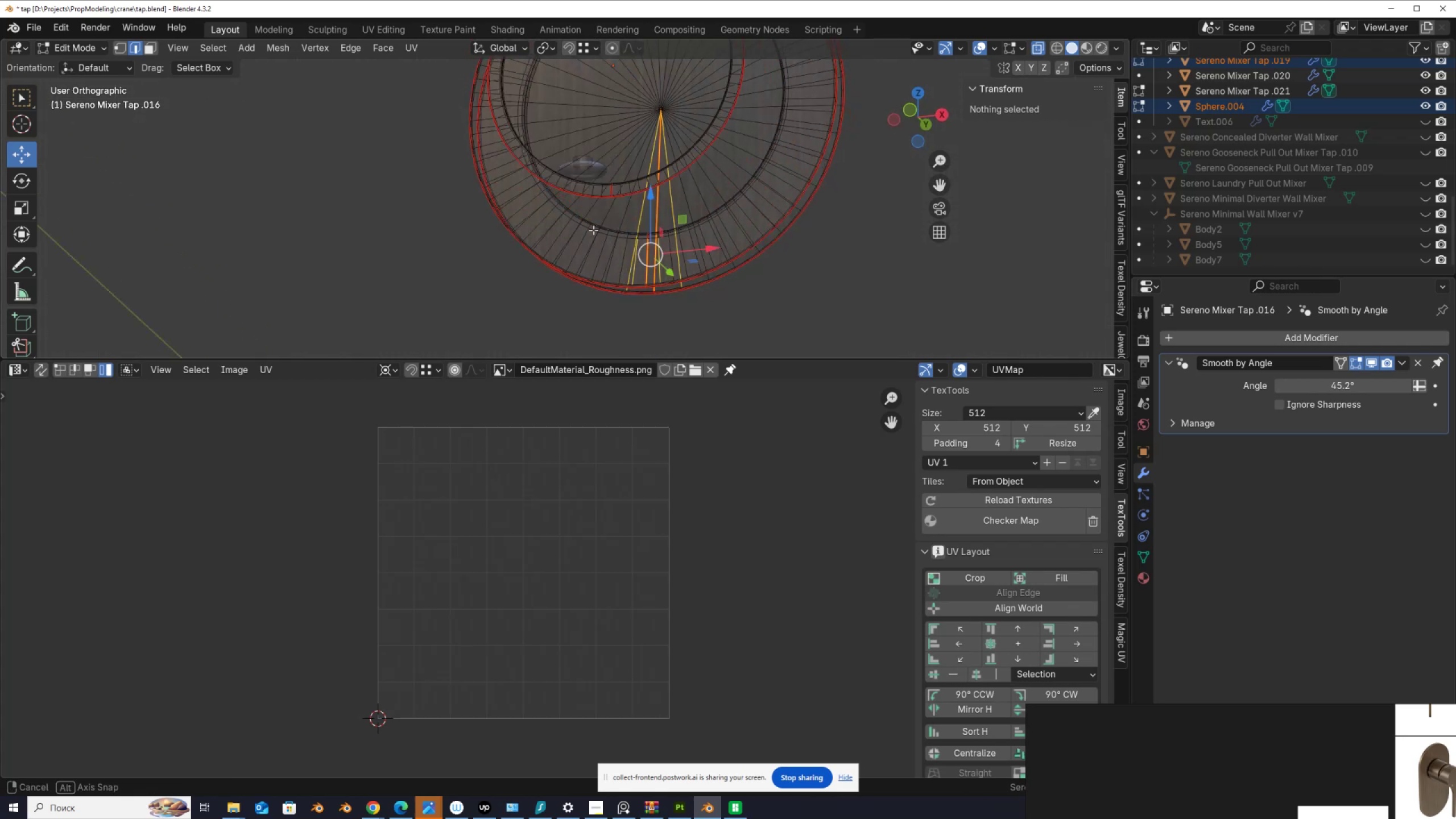 
scroll: coordinate [621, 222], scroll_direction: up, amount: 7.0
 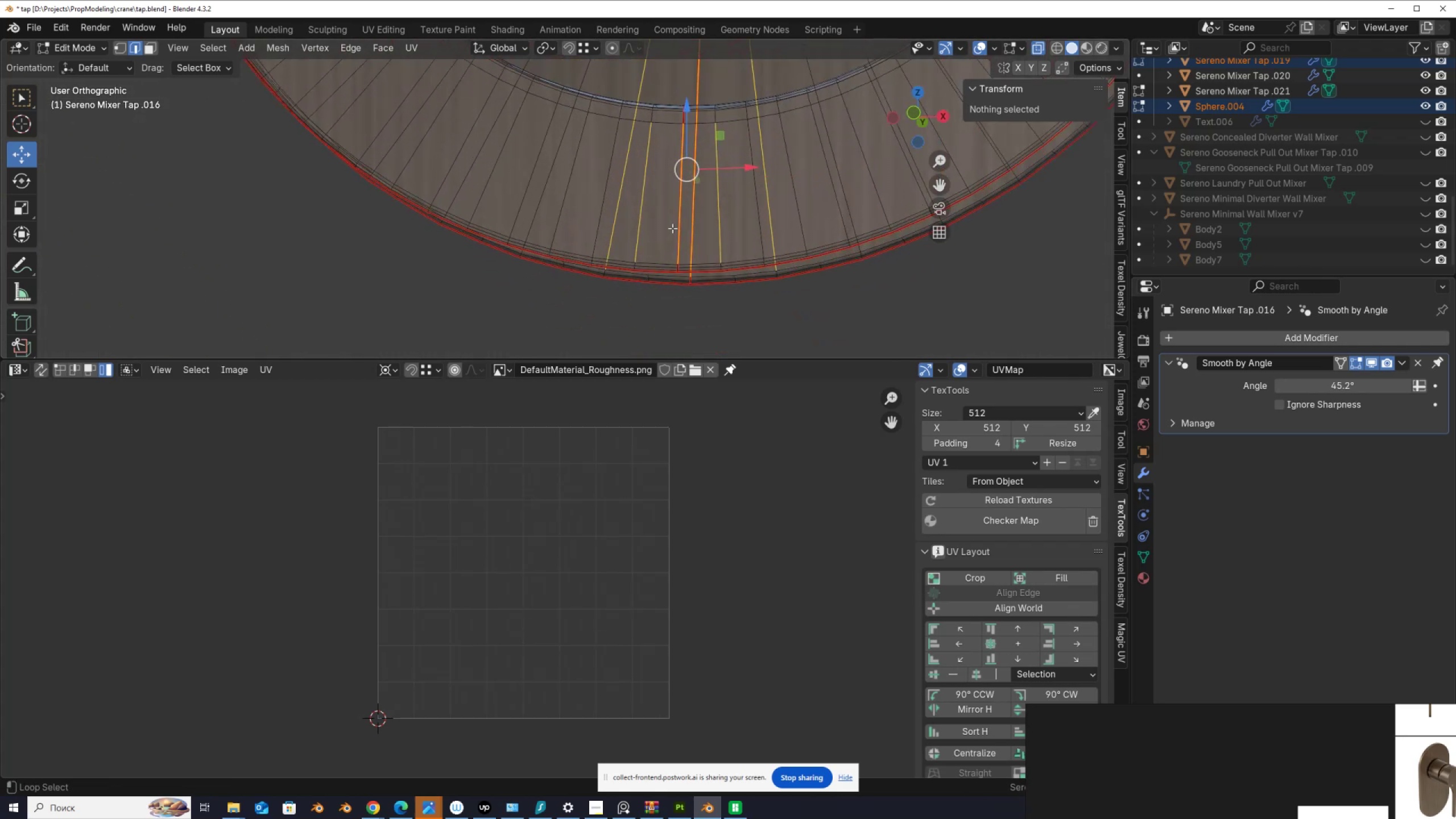 
key(Shift+ShiftLeft)
 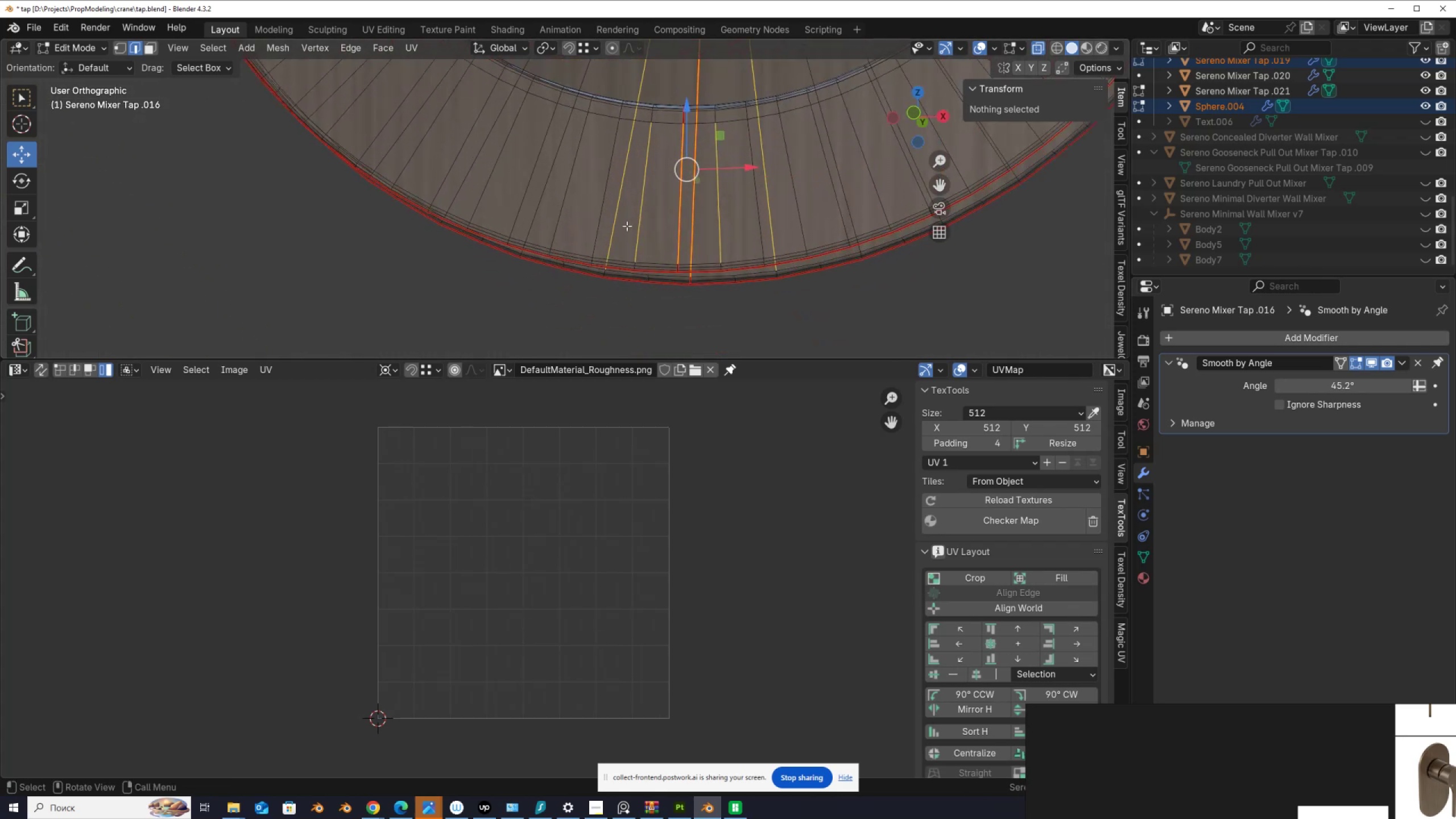 
hold_key(key=AltLeft, duration=0.84)
 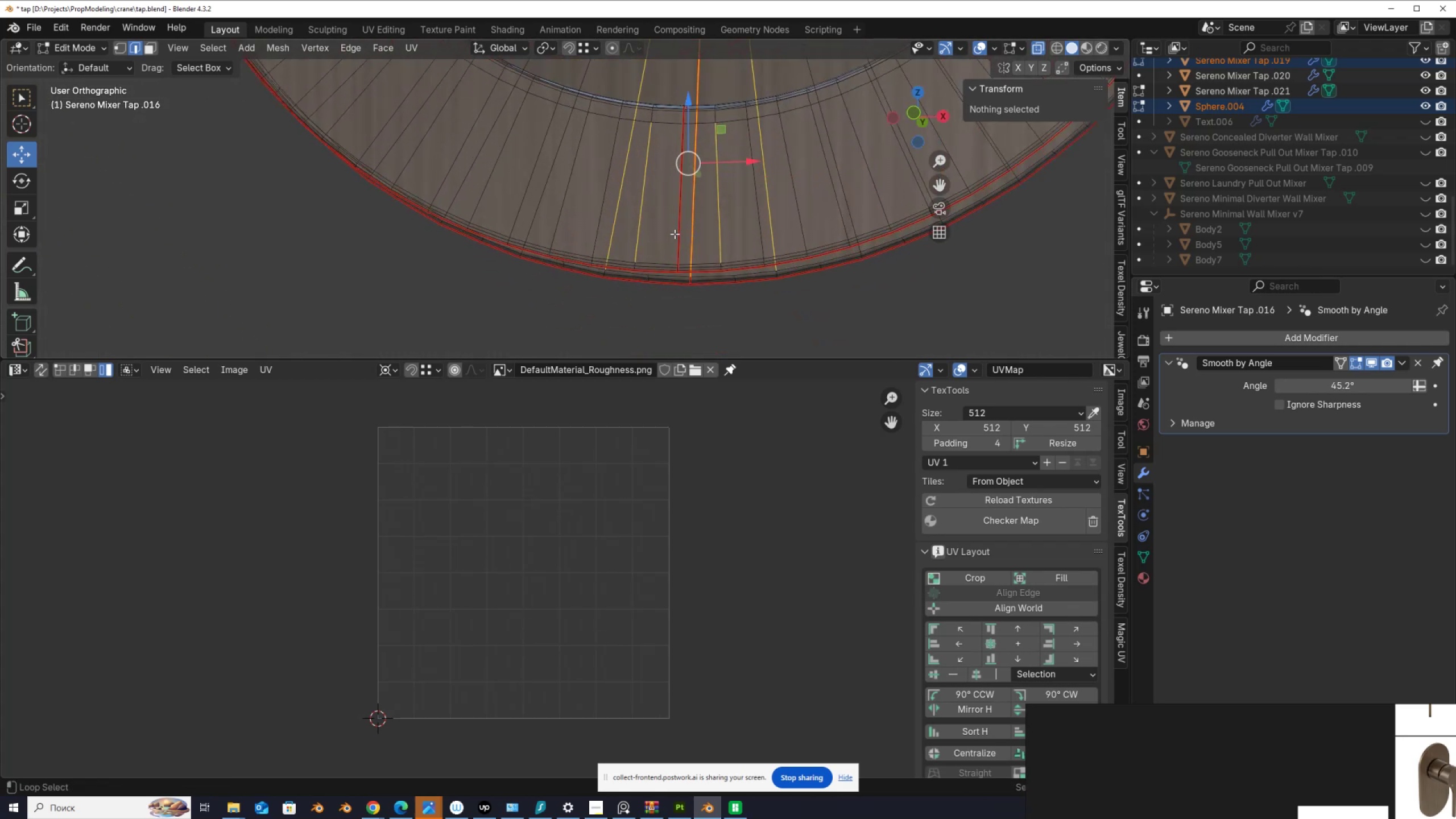 
hold_key(key=ShiftLeft, duration=0.85)
 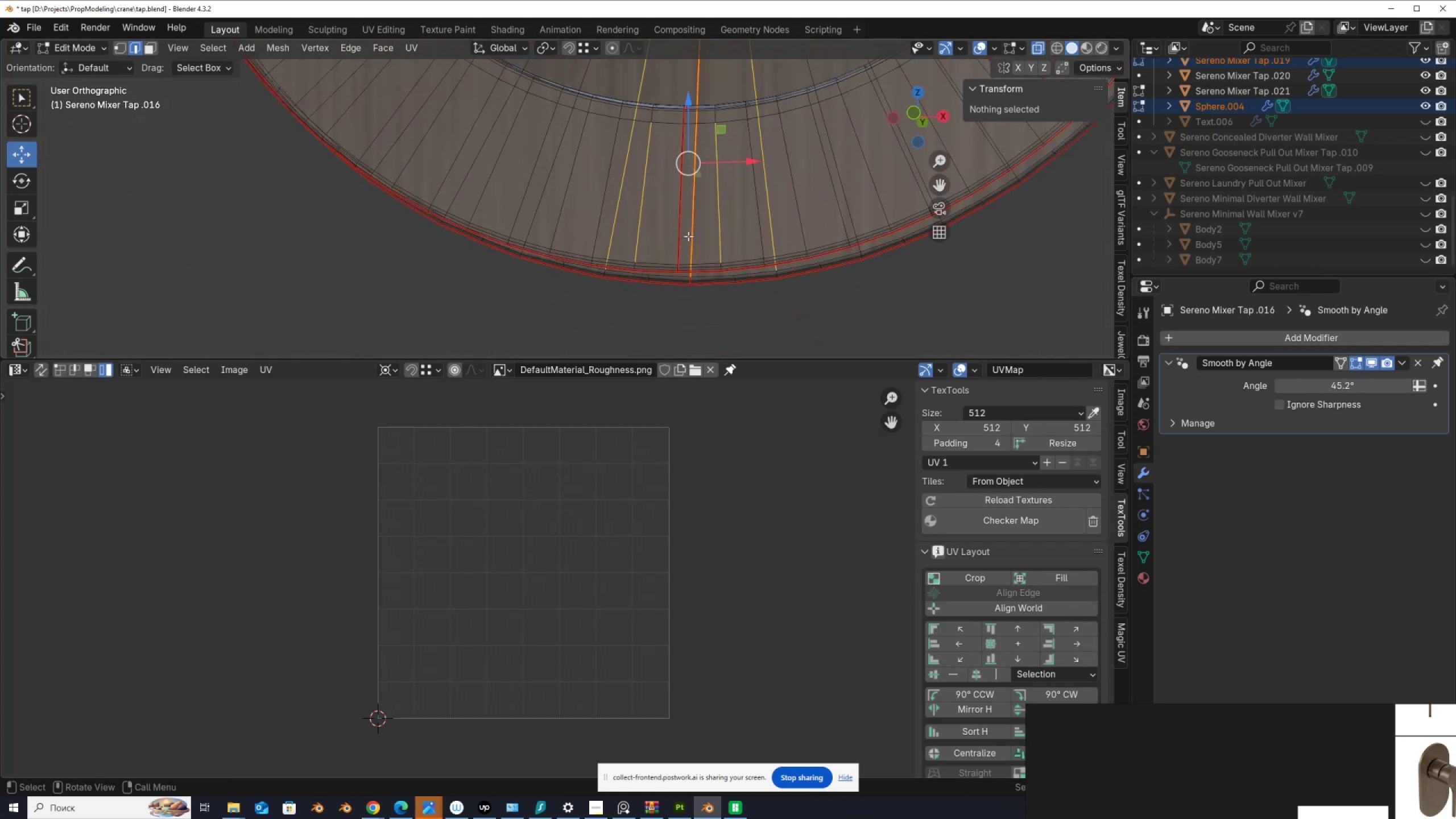 
hold_key(key=AltLeft, duration=0.66)
hold_key(key=ShiftLeft, duration=0.7)
left_click([677, 237])
 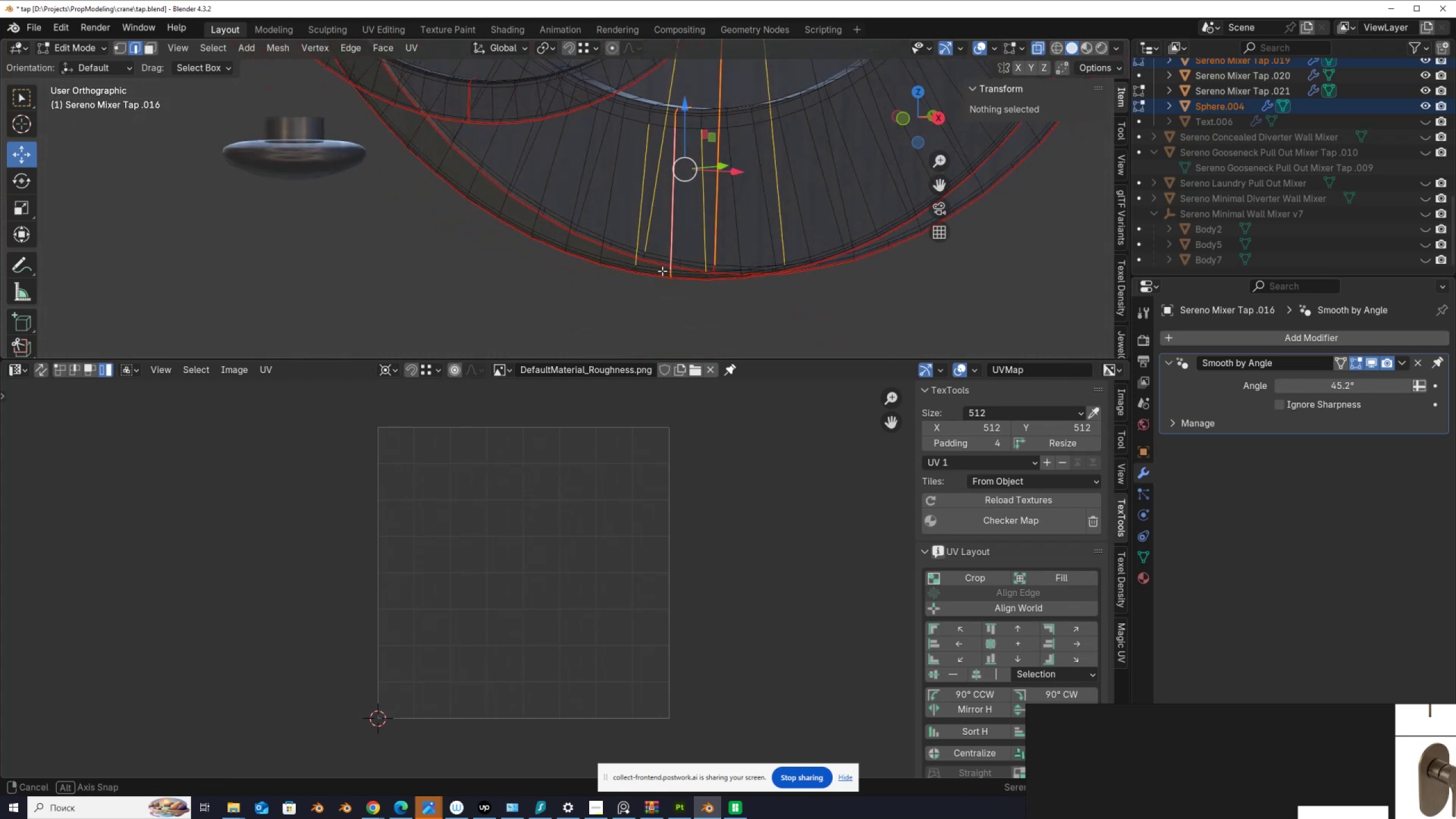 
hold_key(key=AltLeft, duration=0.86)
hold_key(key=ShiftLeft, duration=0.89)
left_click([716, 231])
 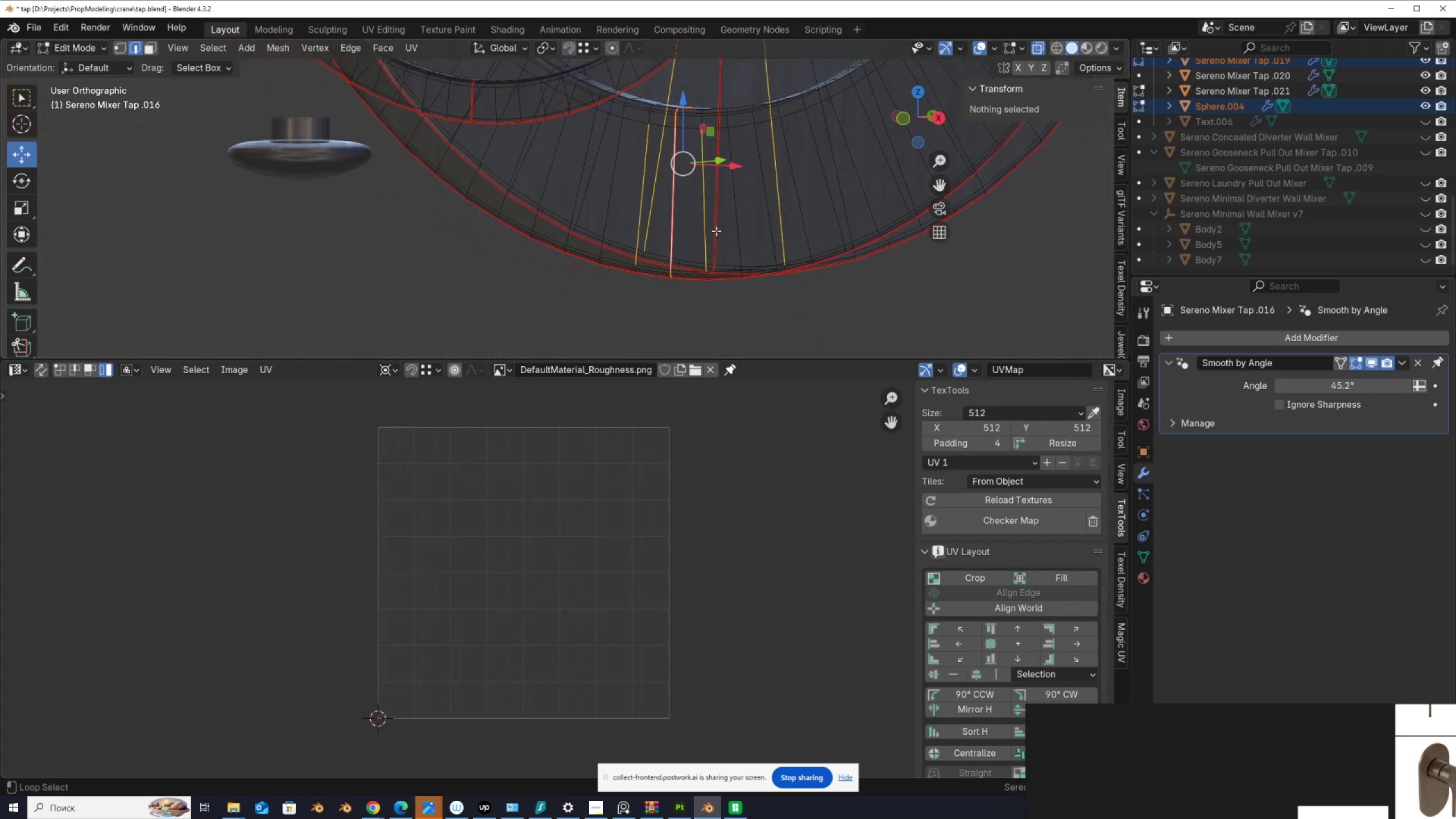 
double_click([716, 231])
 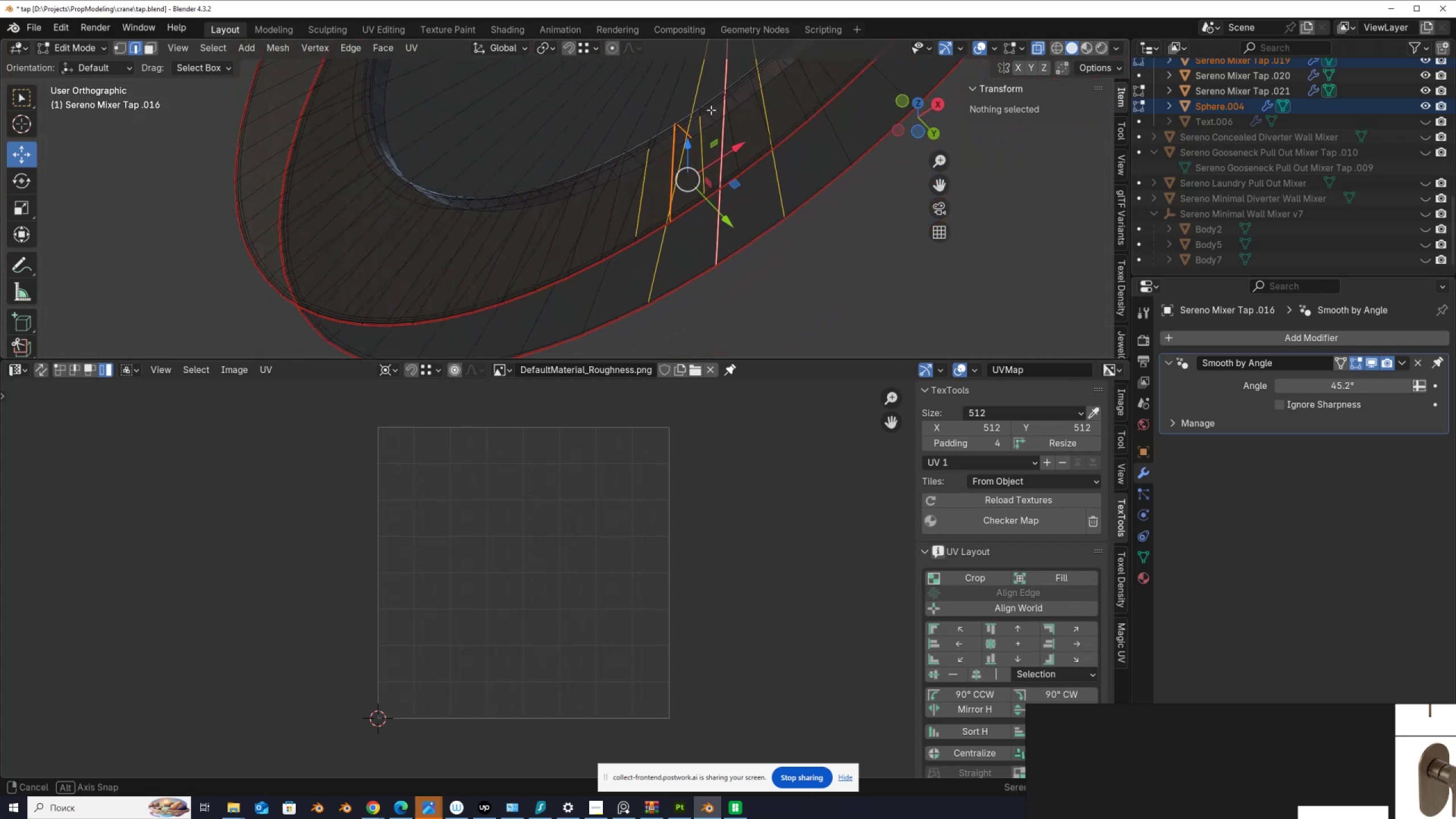 
scroll: coordinate [675, 200], scroll_direction: down, amount: 2.0
 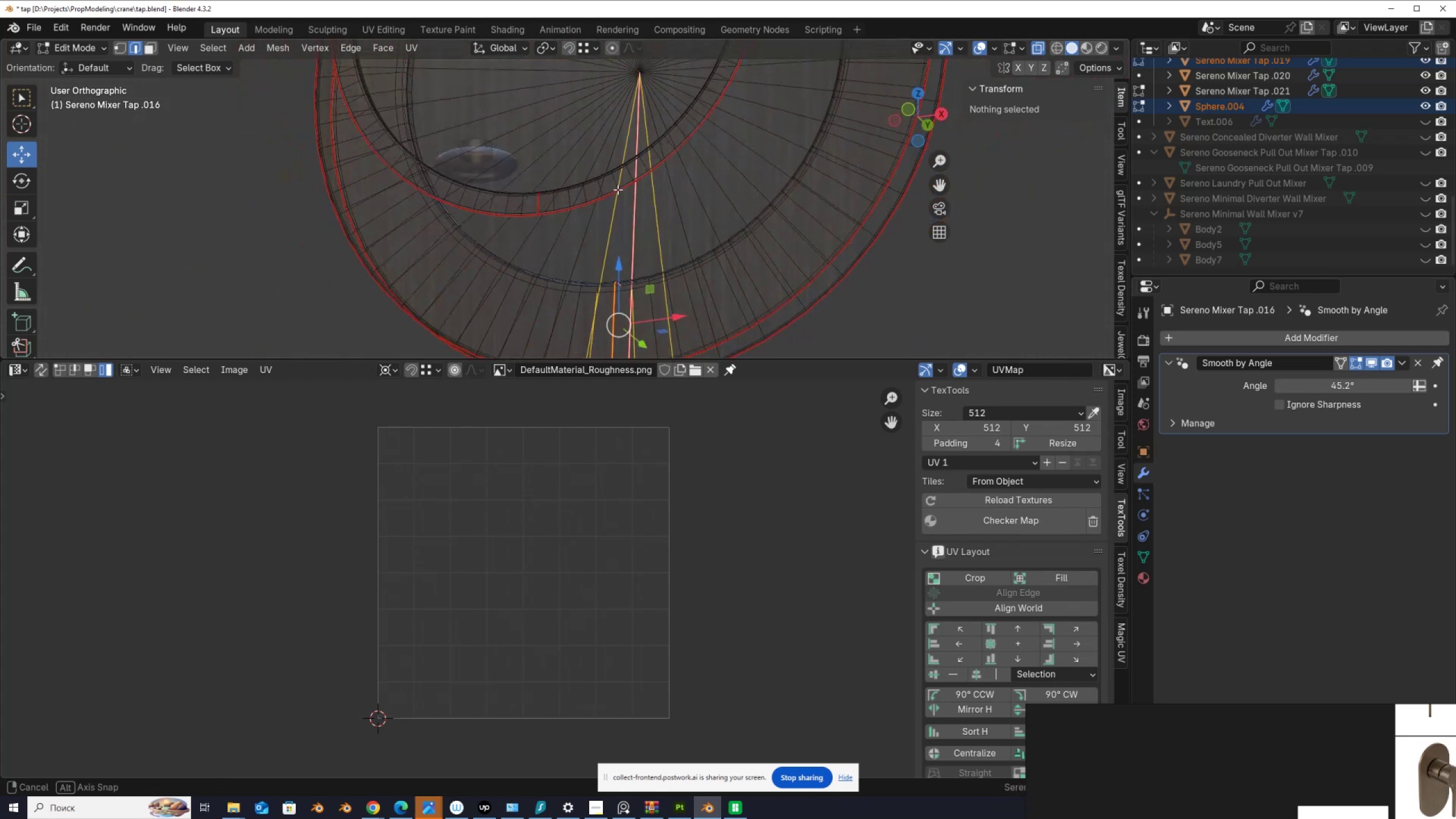 
hold_key(key=ShiftLeft, duration=0.34)
 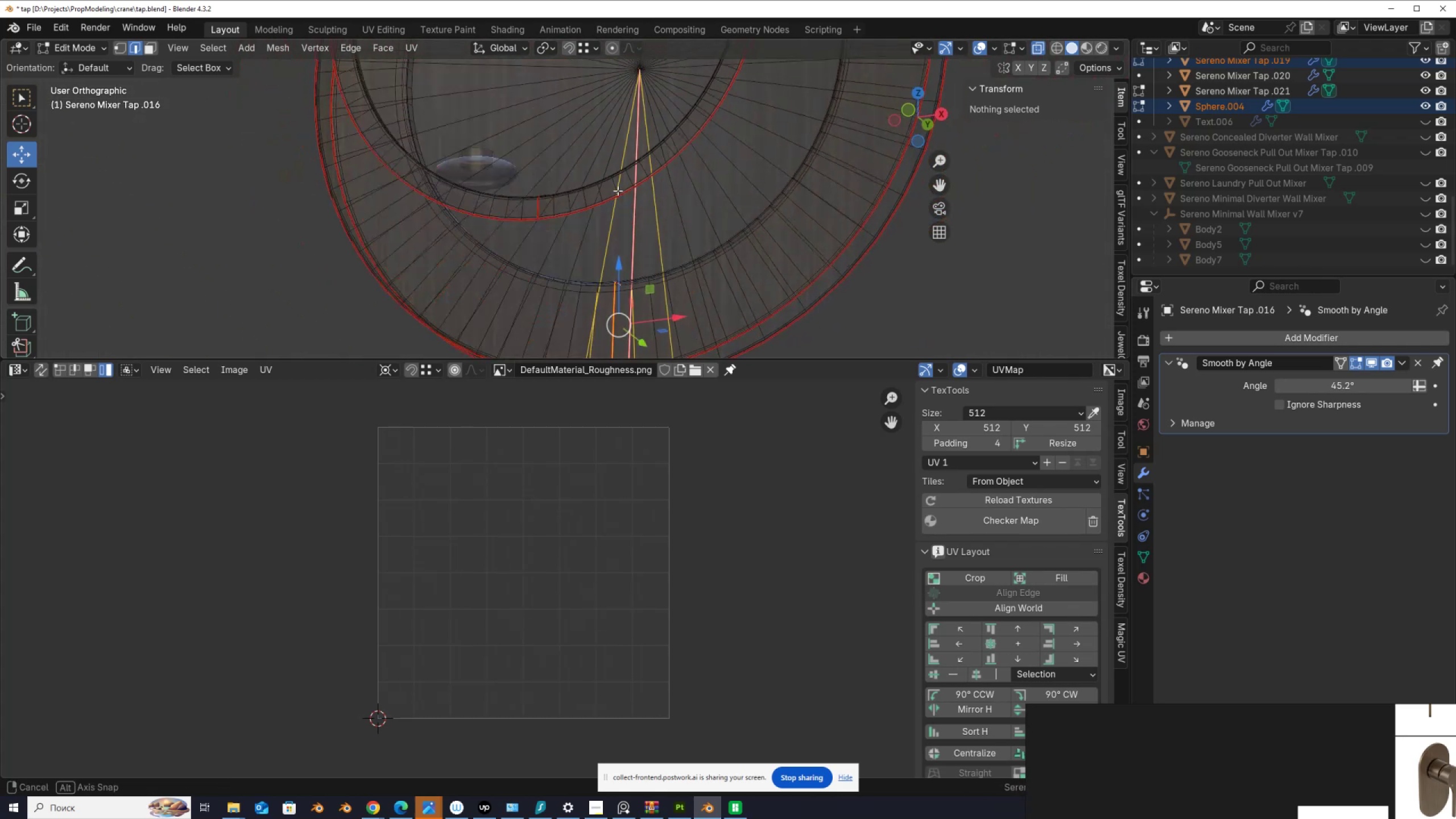 
scroll: coordinate [510, 188], scroll_direction: up, amount: 4.0
 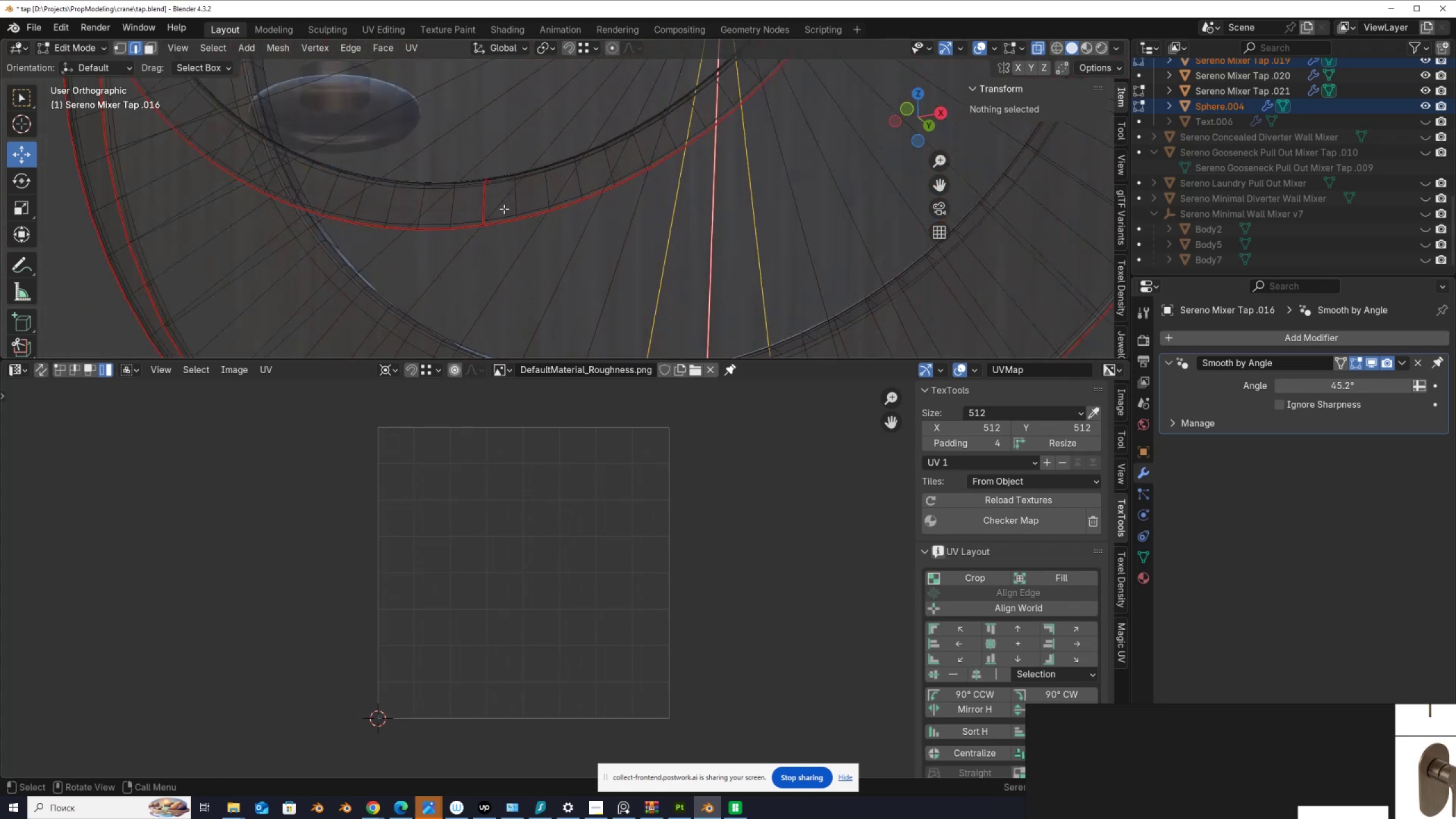 
hold_key(key=AltLeft, duration=0.74)
hold_key(key=ShiftLeft, duration=0.59)
left_click([482, 204])
 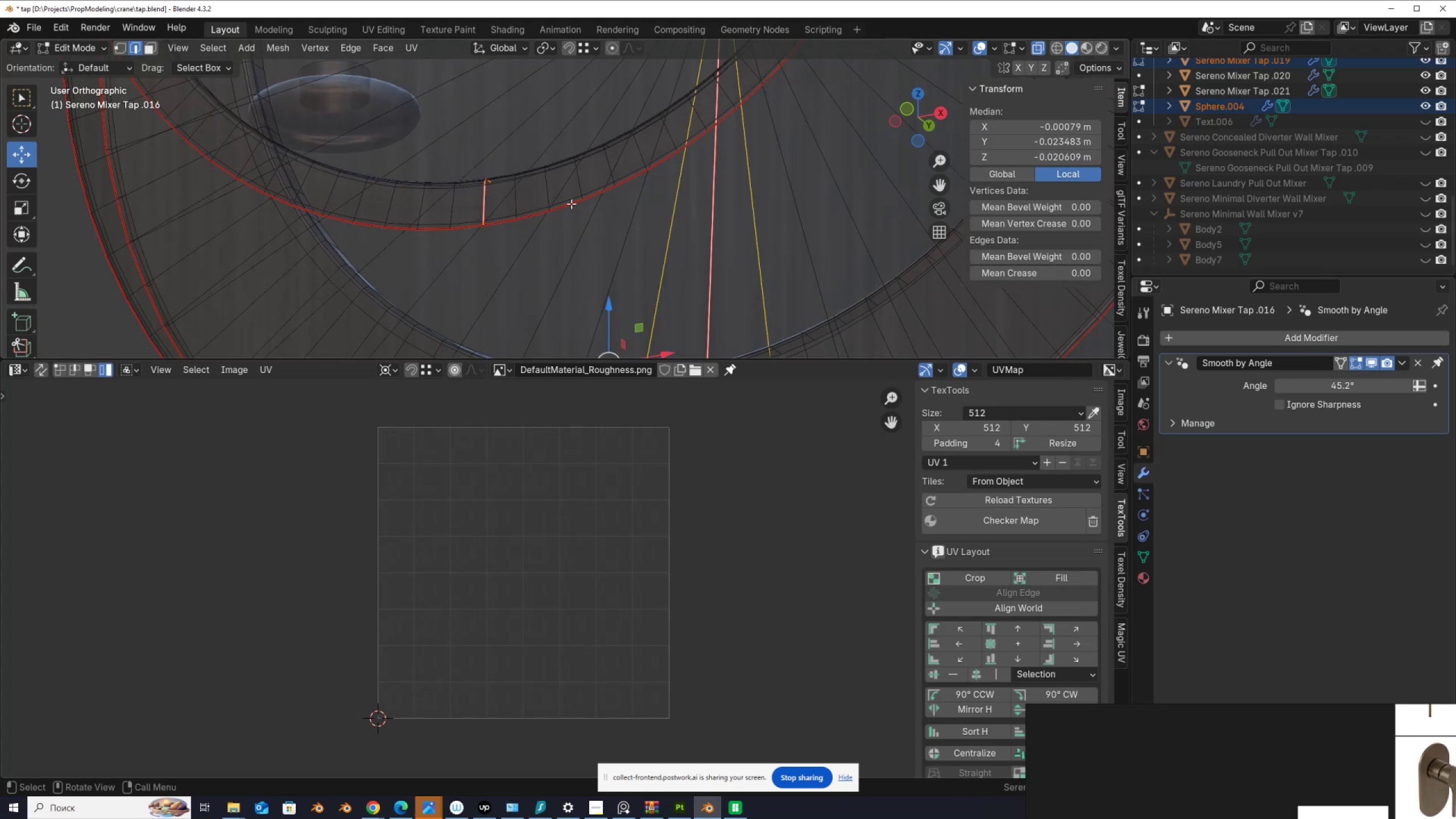 
scroll: coordinate [659, 175], scroll_direction: down, amount: 6.0
 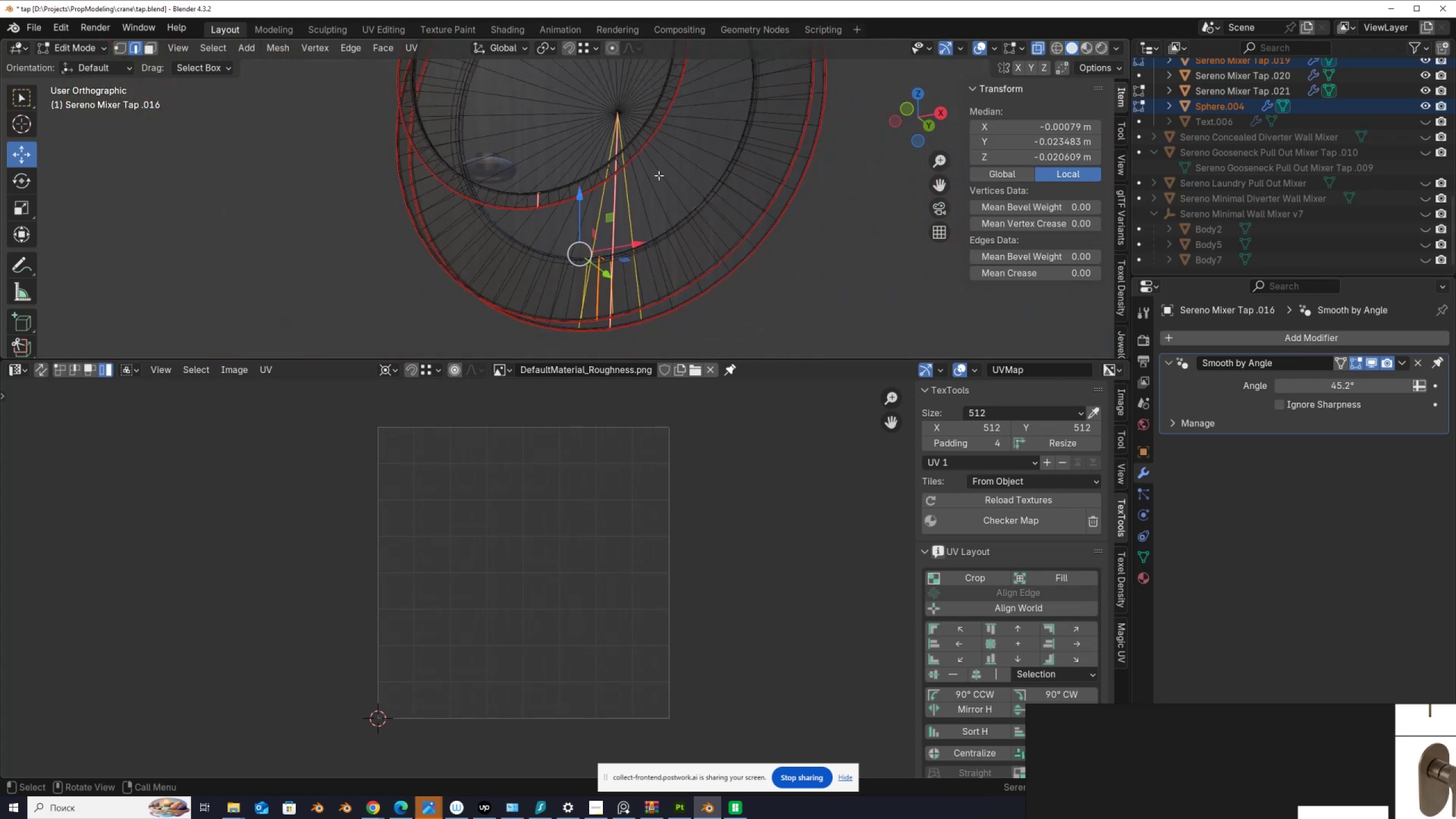 
right_click([659, 175])
 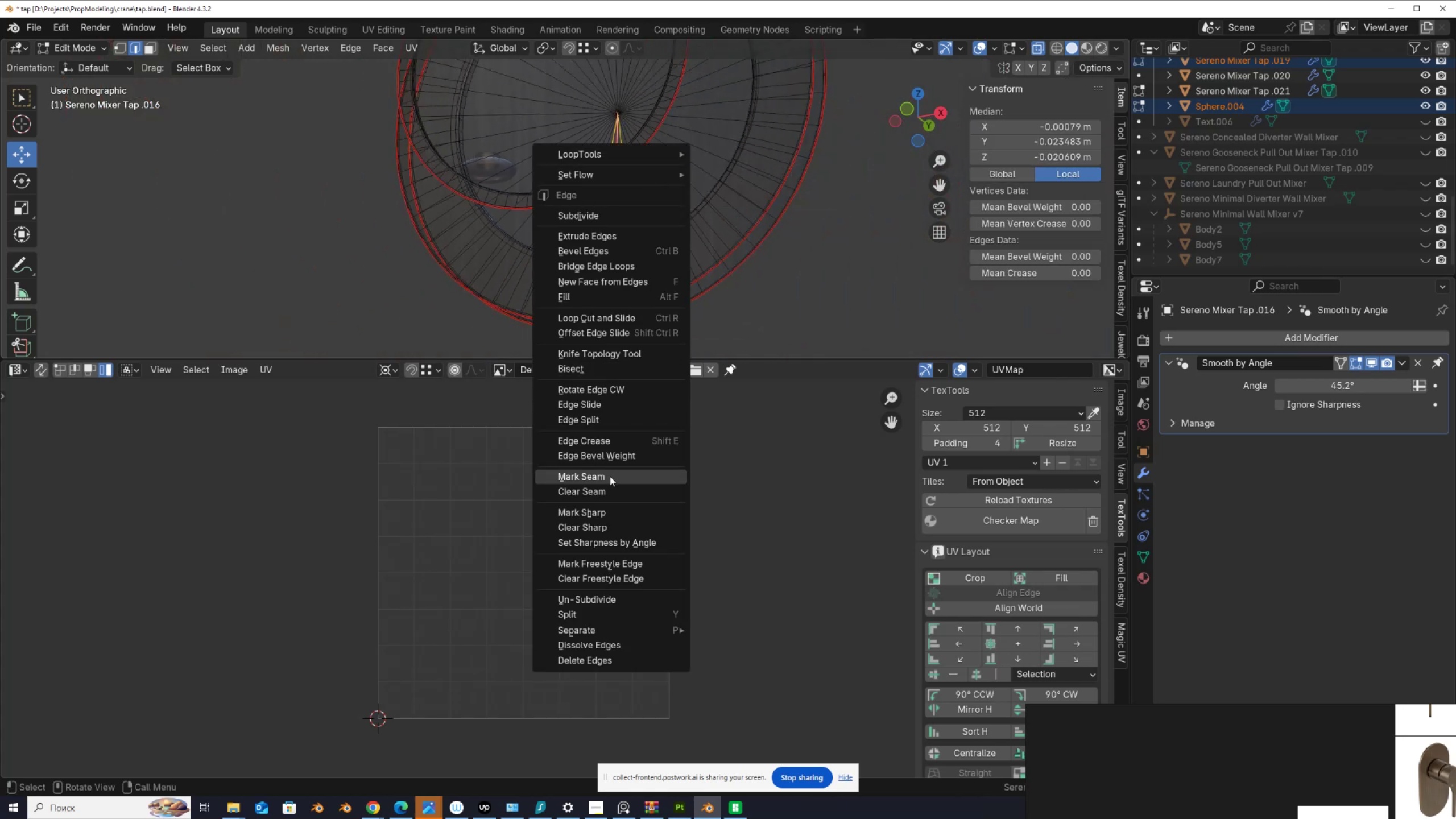 
left_click([608, 490])
 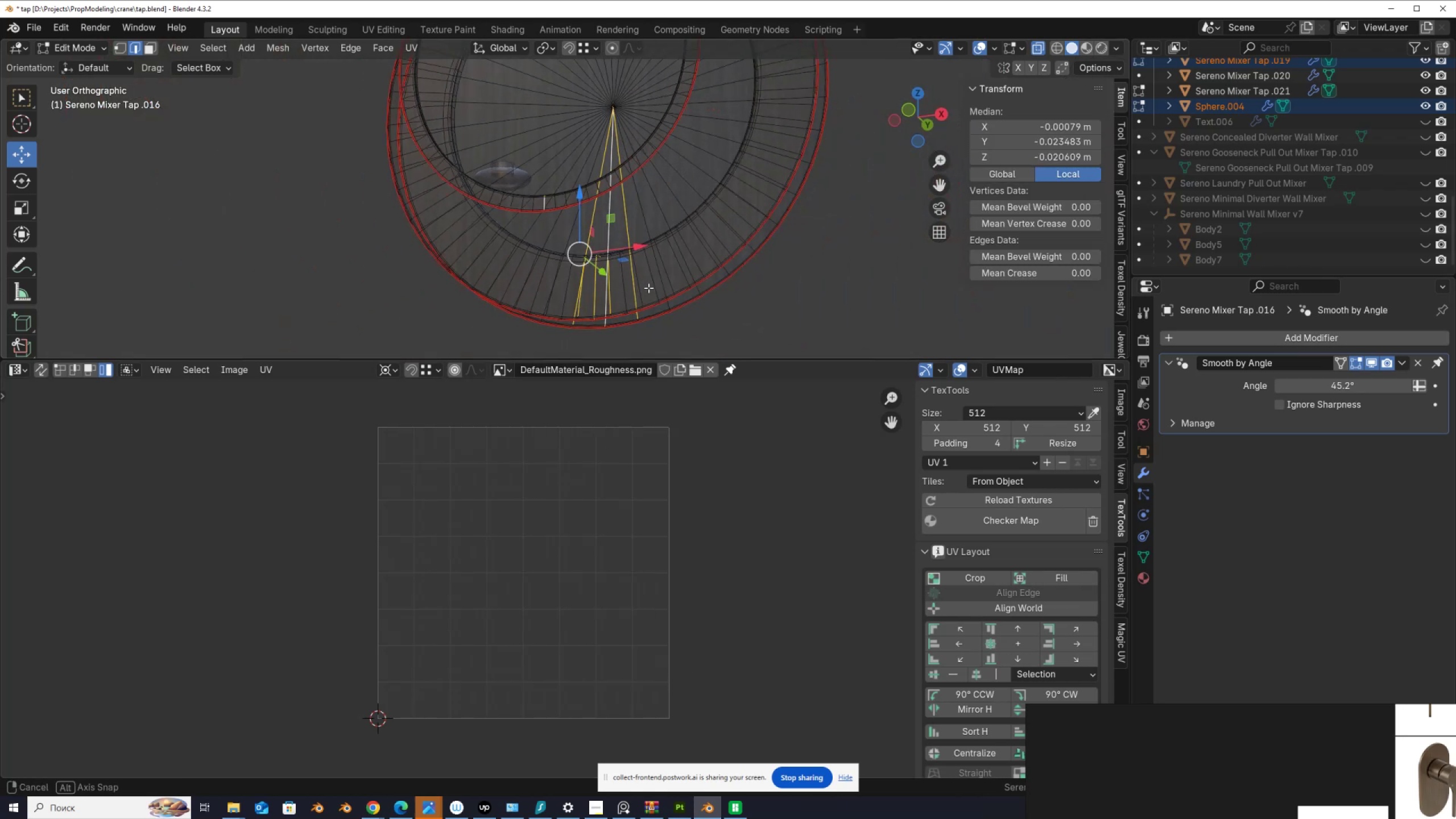 
scroll: coordinate [648, 288], scroll_direction: down, amount: 2.0
 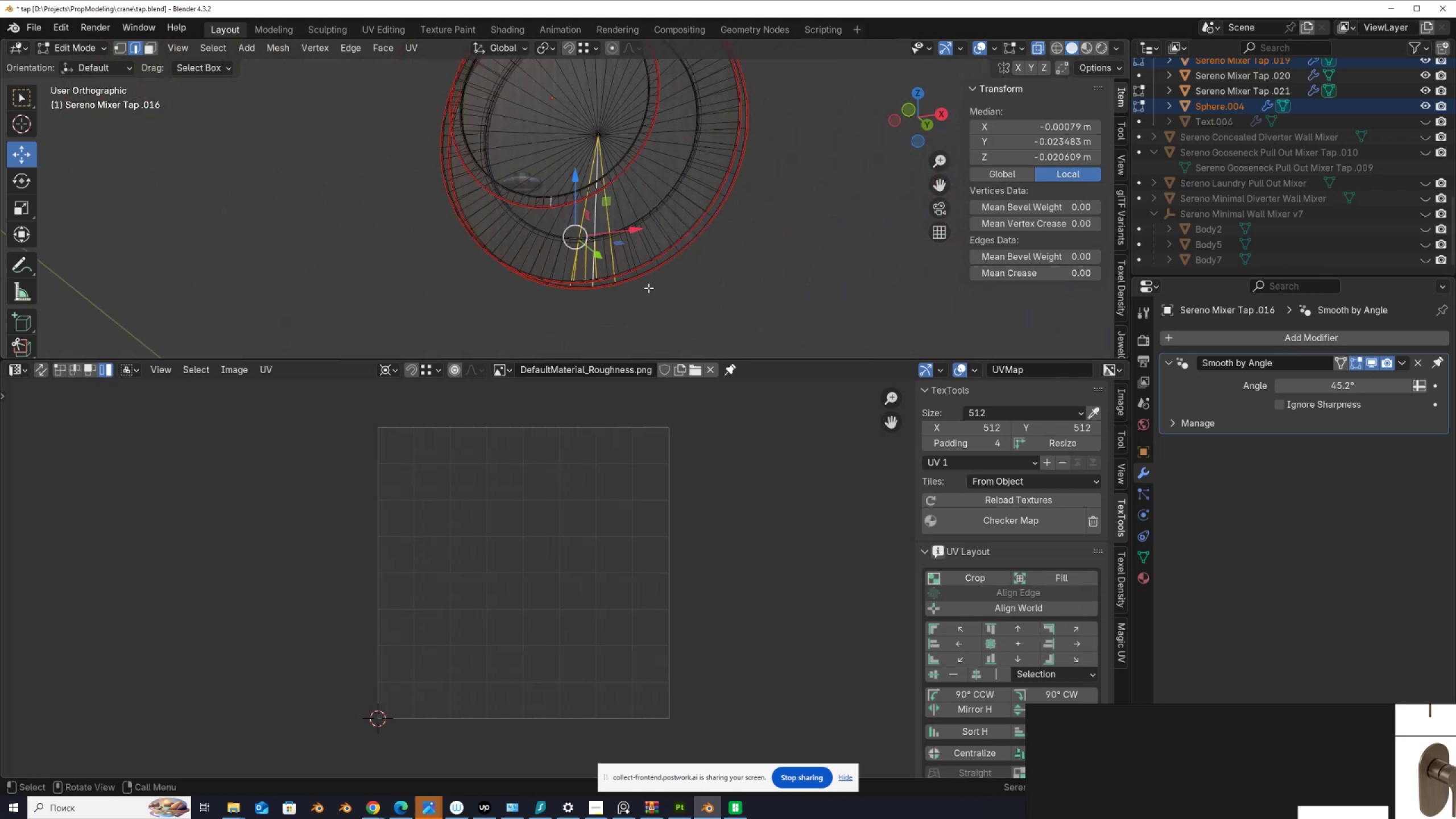 
key(Alt+H)
 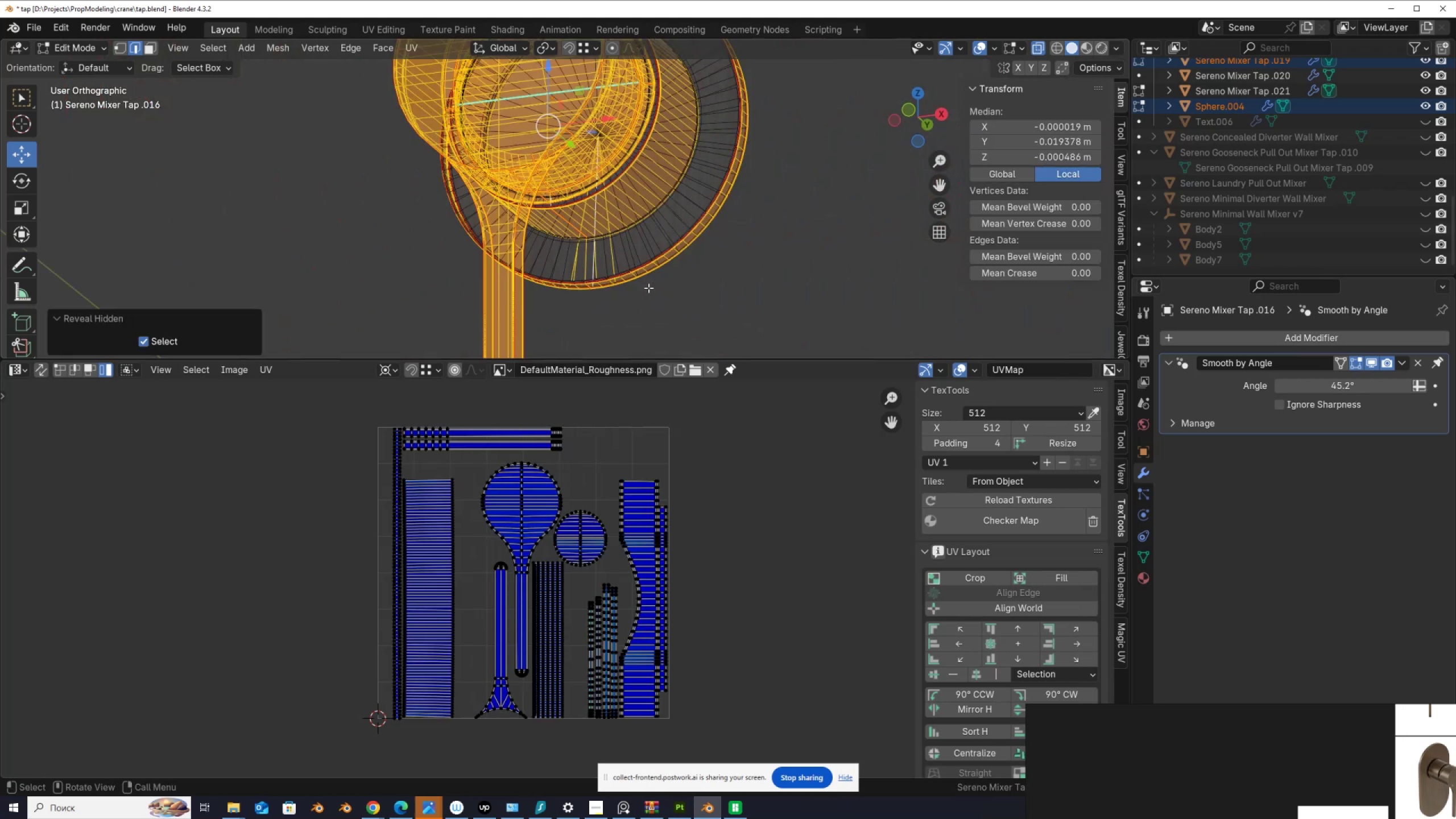 
scroll: coordinate [648, 288], scroll_direction: down, amount: 1.0
 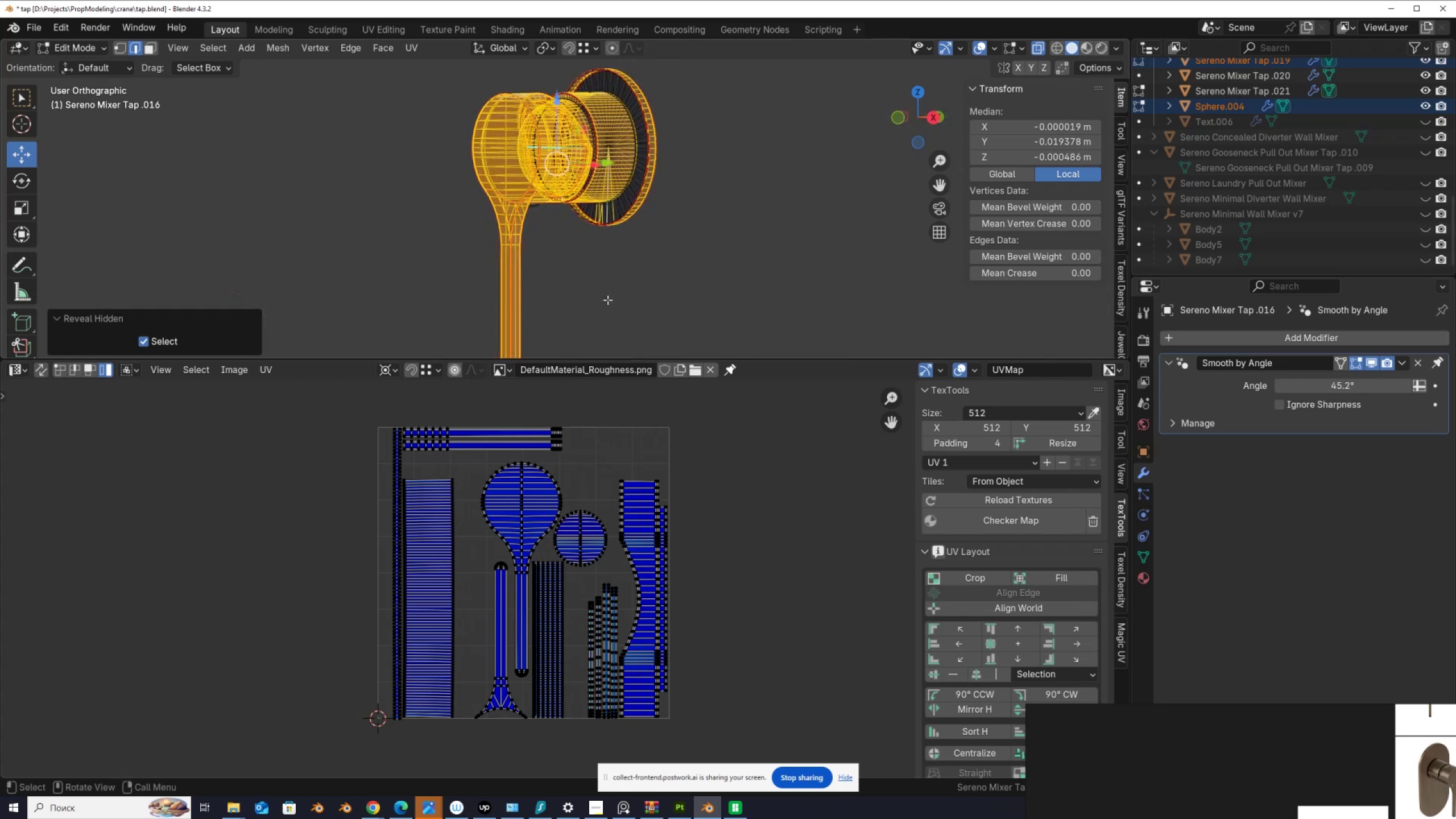 
left_click([653, 200])
 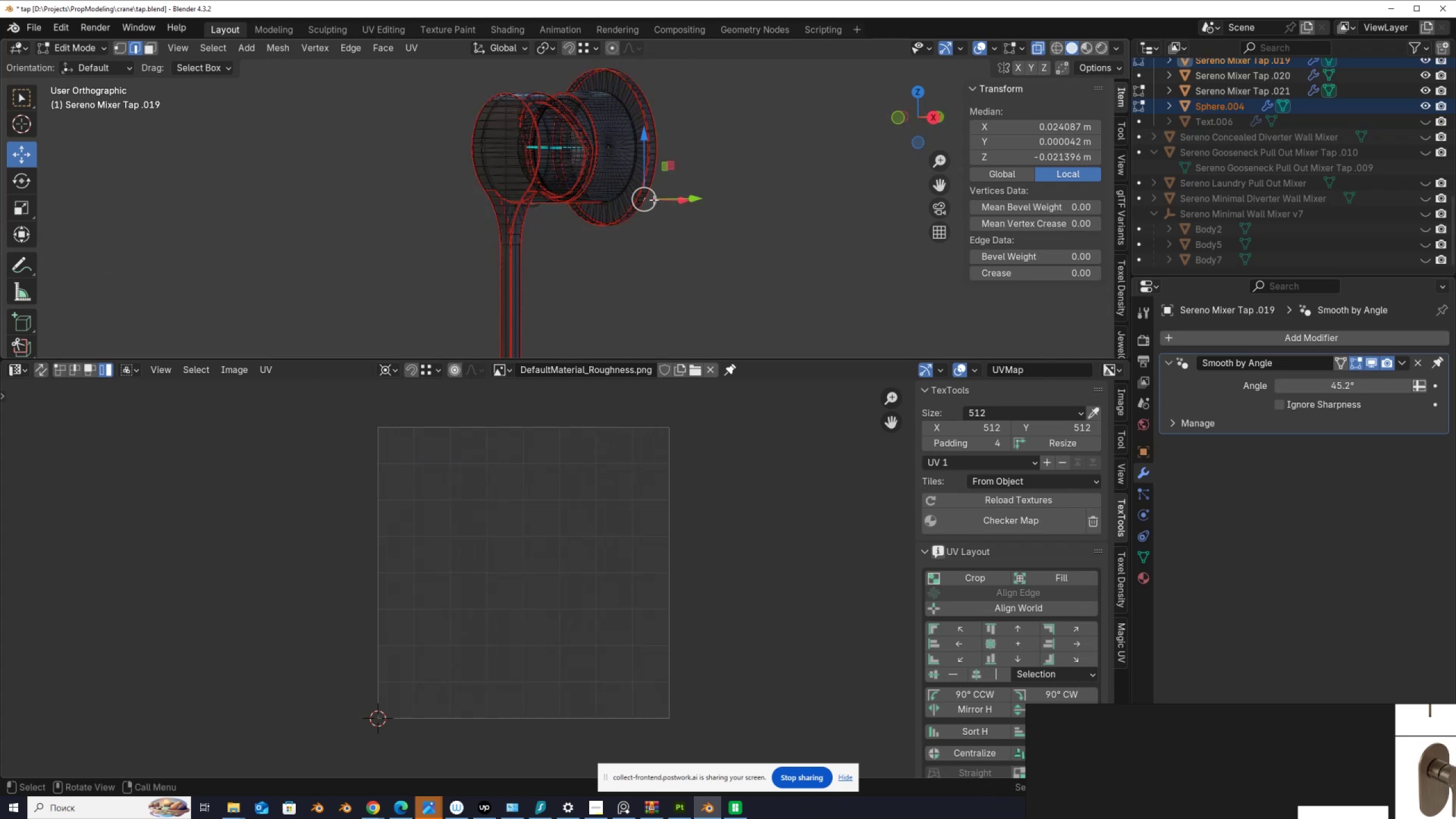 
type(LLLL)
 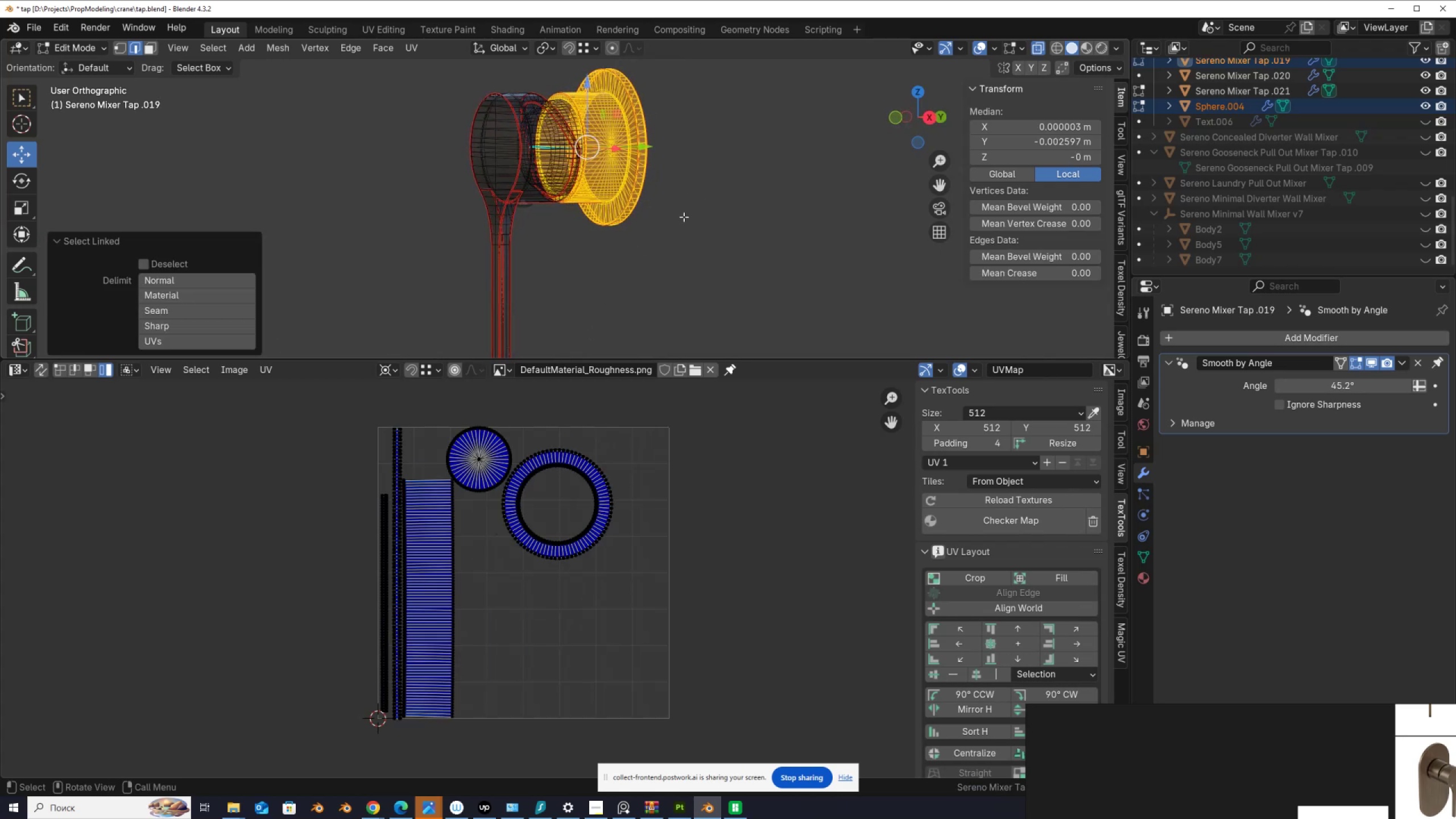 
key(U)
 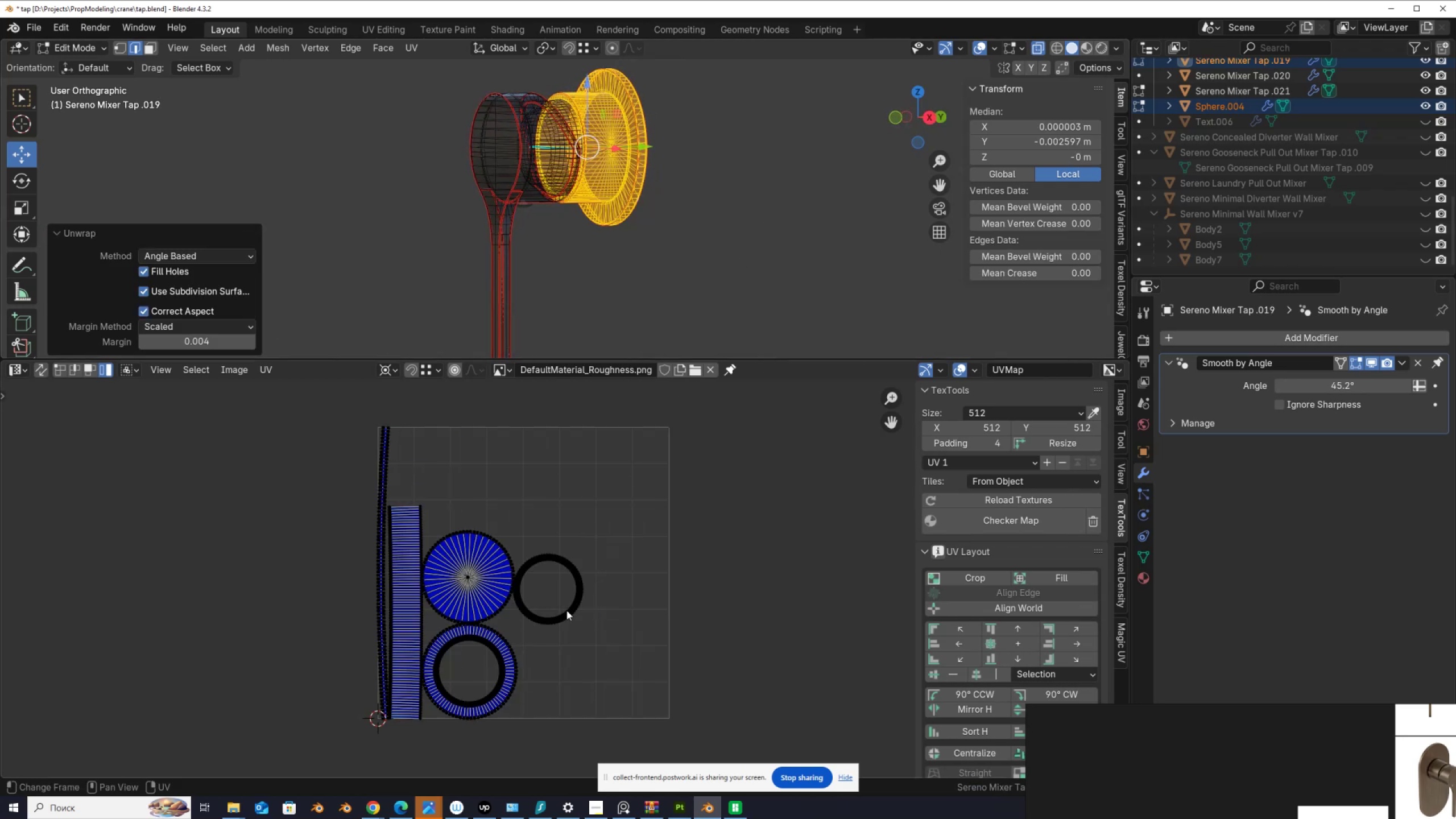 
scroll: coordinate [506, 609], scroll_direction: up, amount: 2.0
 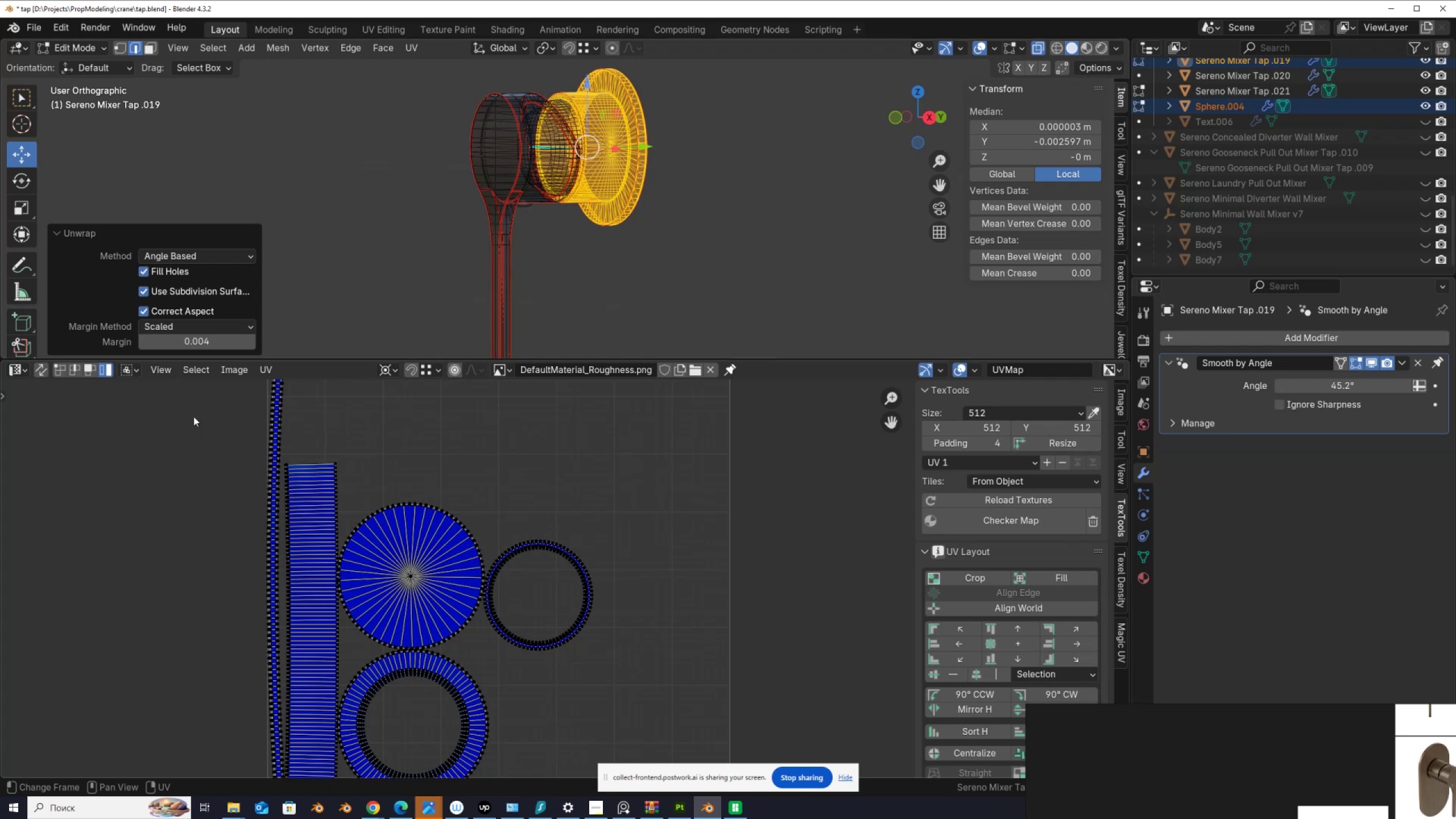 
left_click([266, 435])
 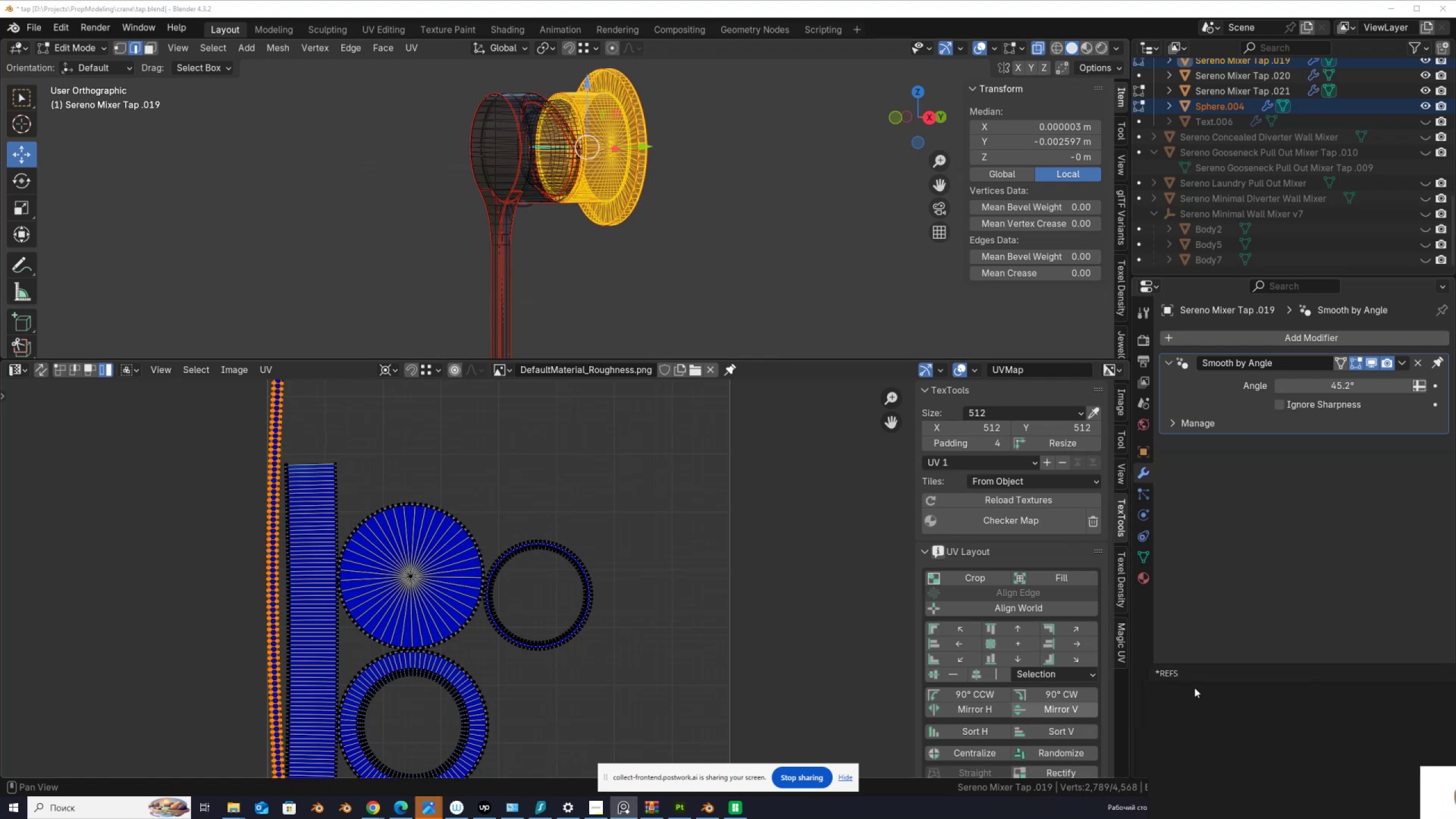 
scroll: coordinate [1042, 743], scroll_direction: down, amount: 2.0
 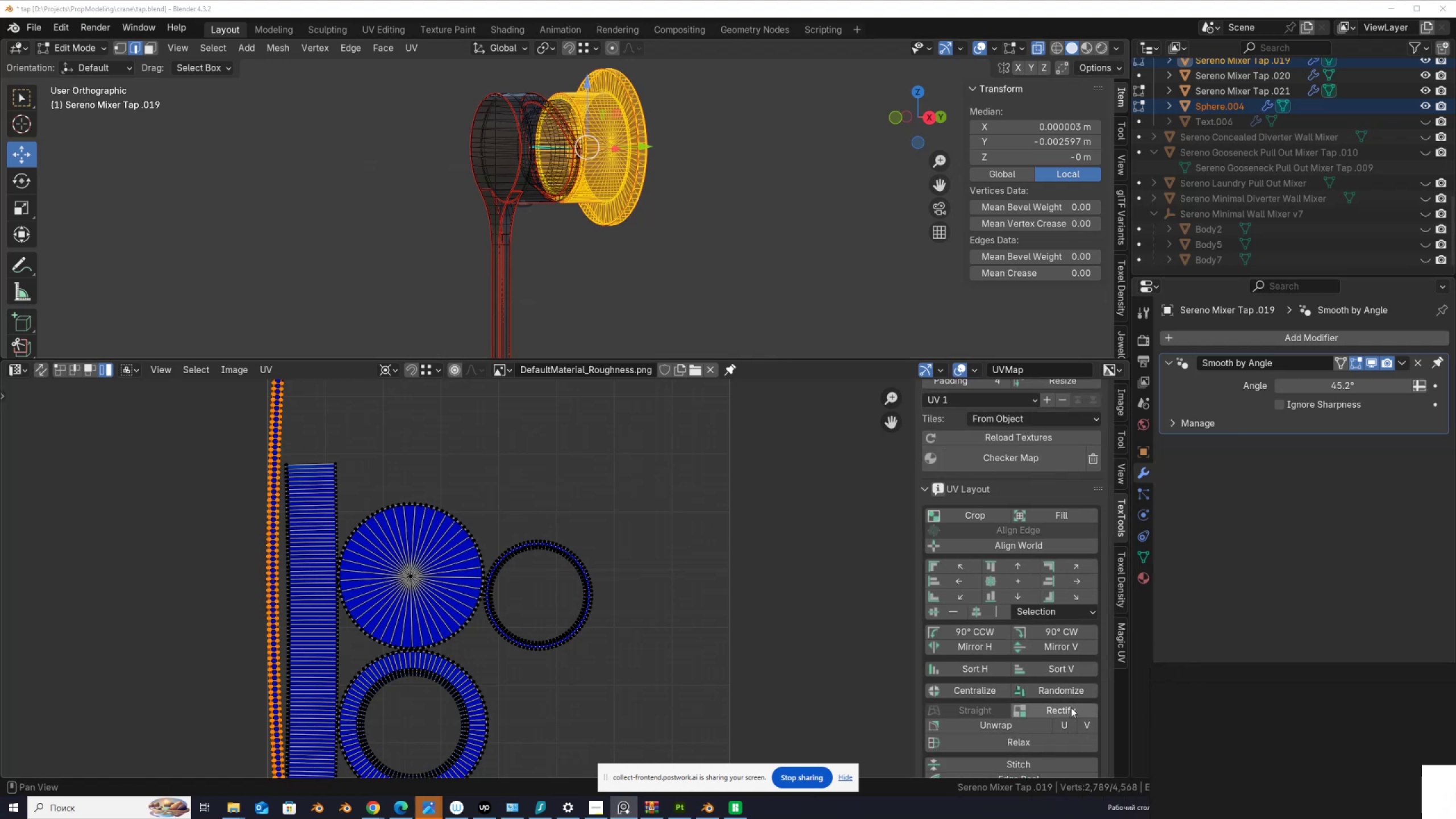 
left_click([1072, 707])
 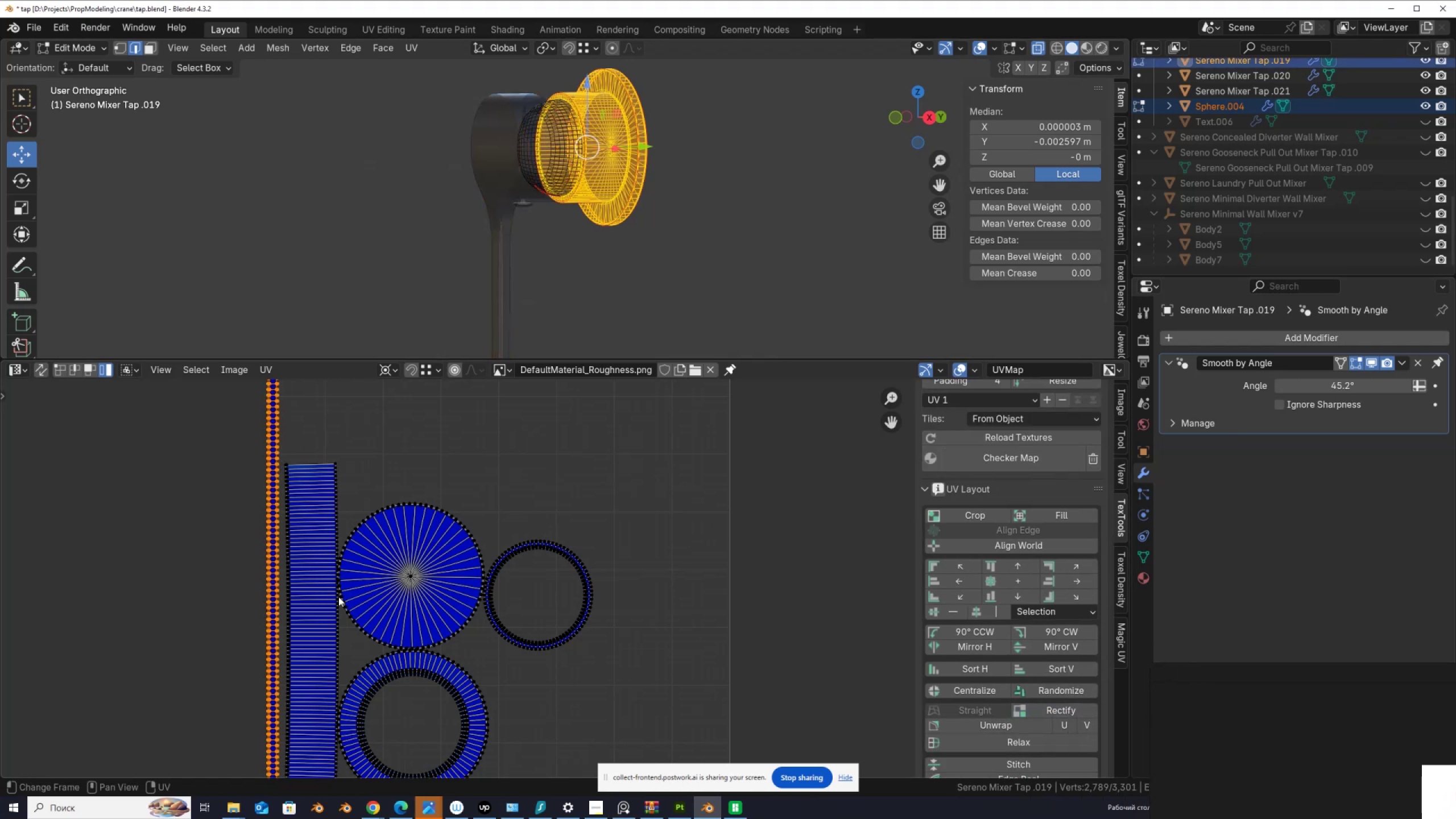 
scroll: coordinate [334, 600], scroll_direction: down, amount: 2.0
 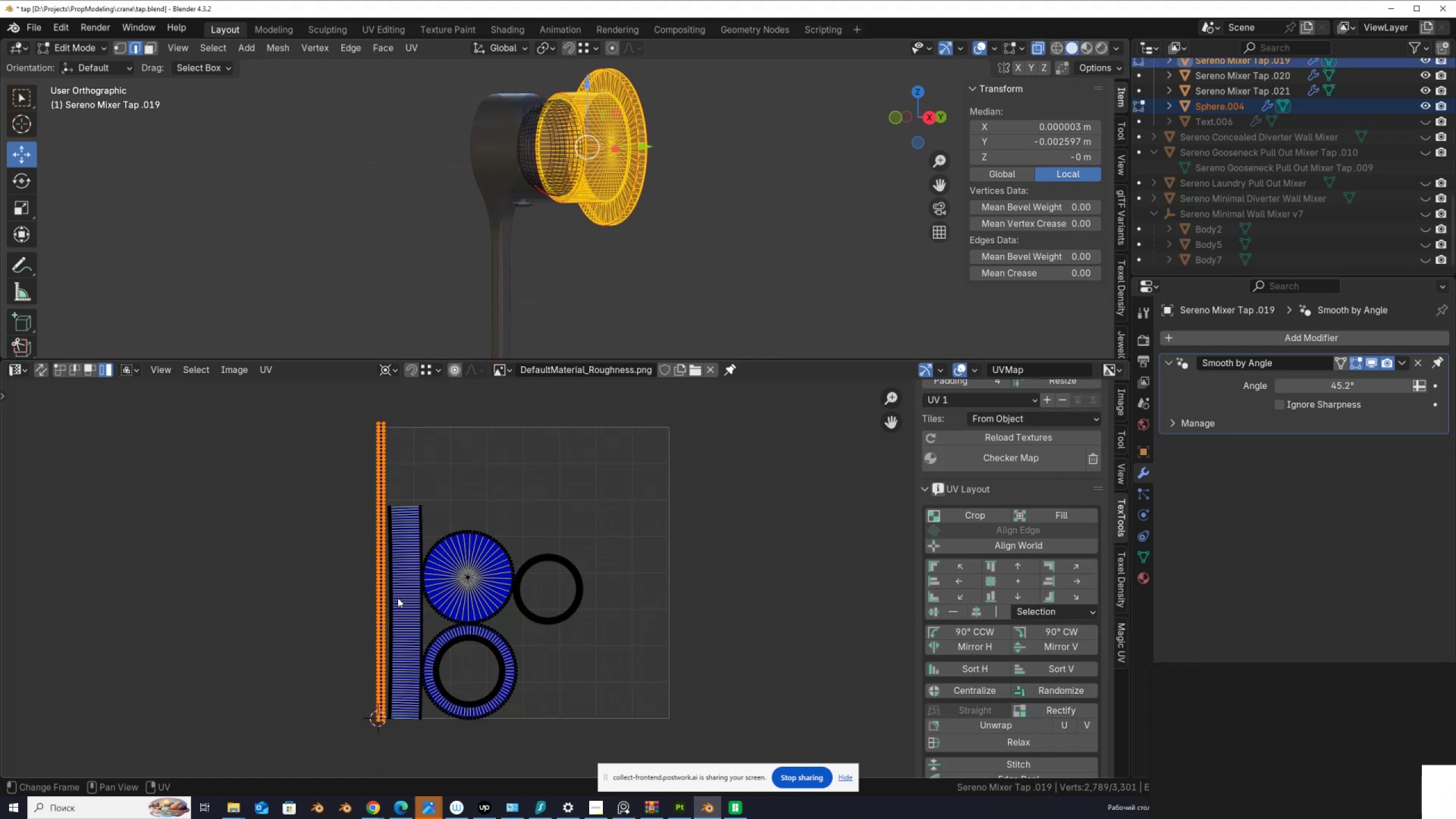 
left_click([398, 598])
 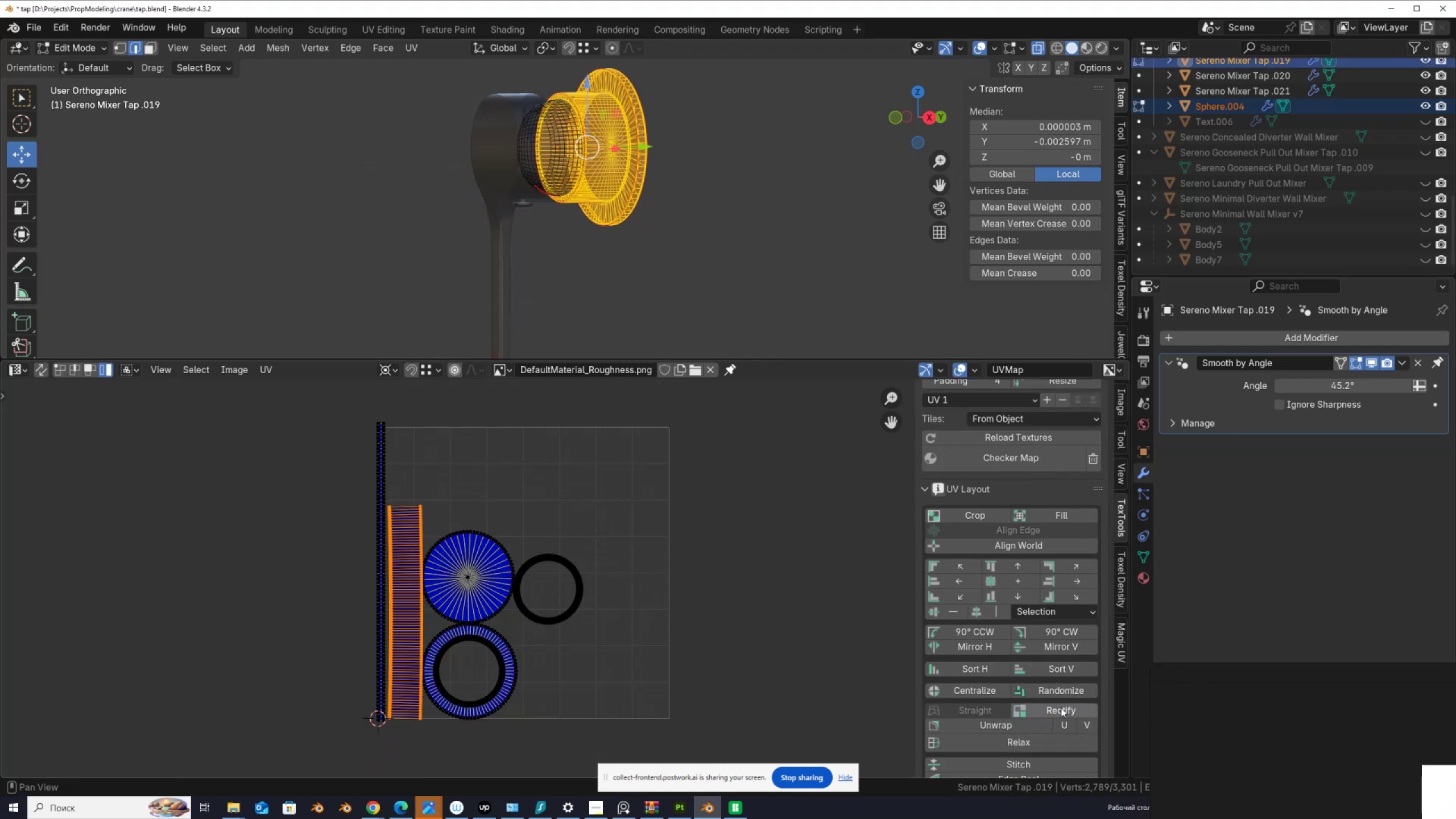 
left_click([1060, 712])
 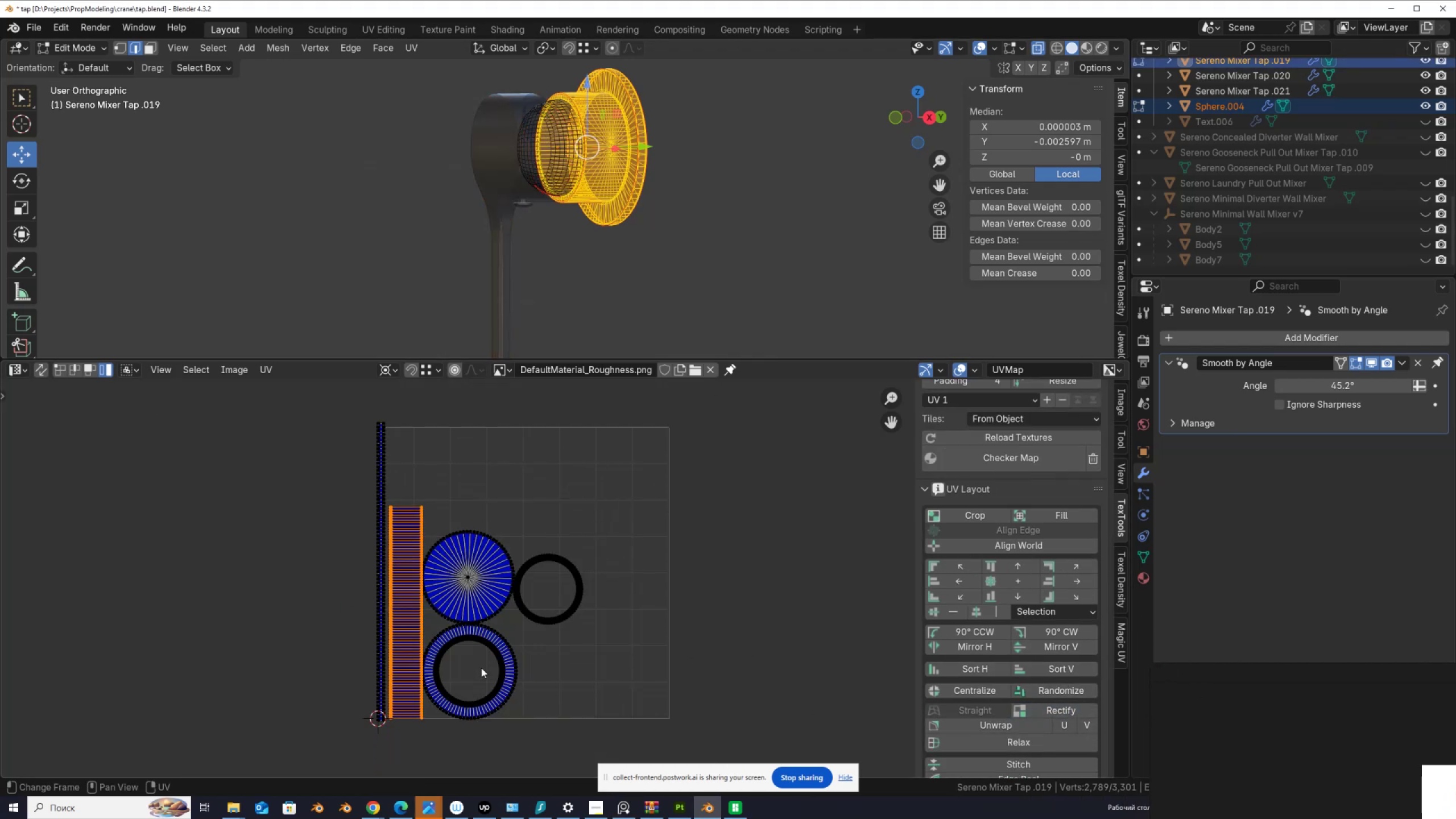 
scroll: coordinate [466, 666], scroll_direction: up, amount: 4.0
 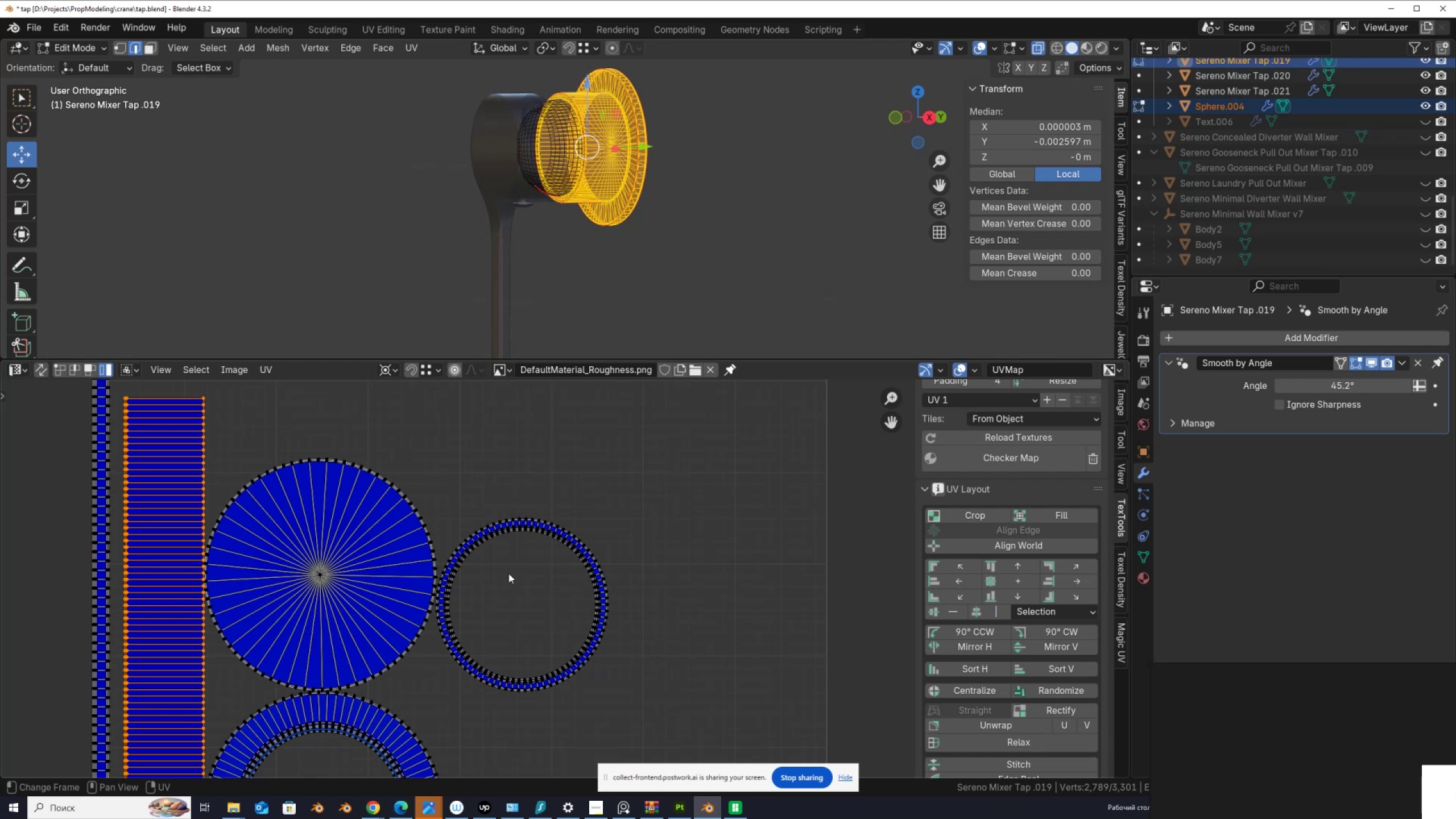 
wait(12.85)
 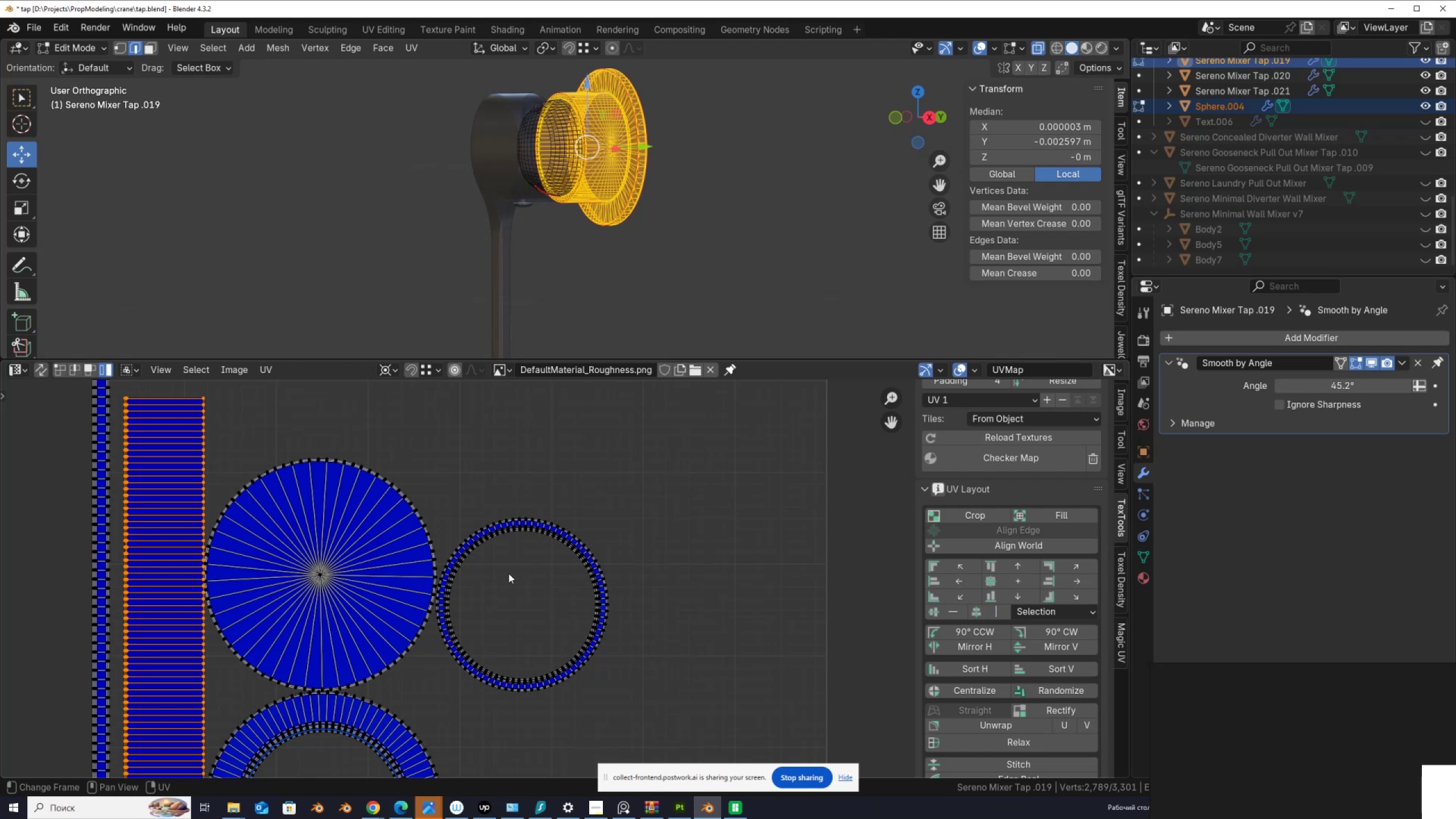 
scroll: coordinate [508, 573], scroll_direction: down, amount: 4.0
 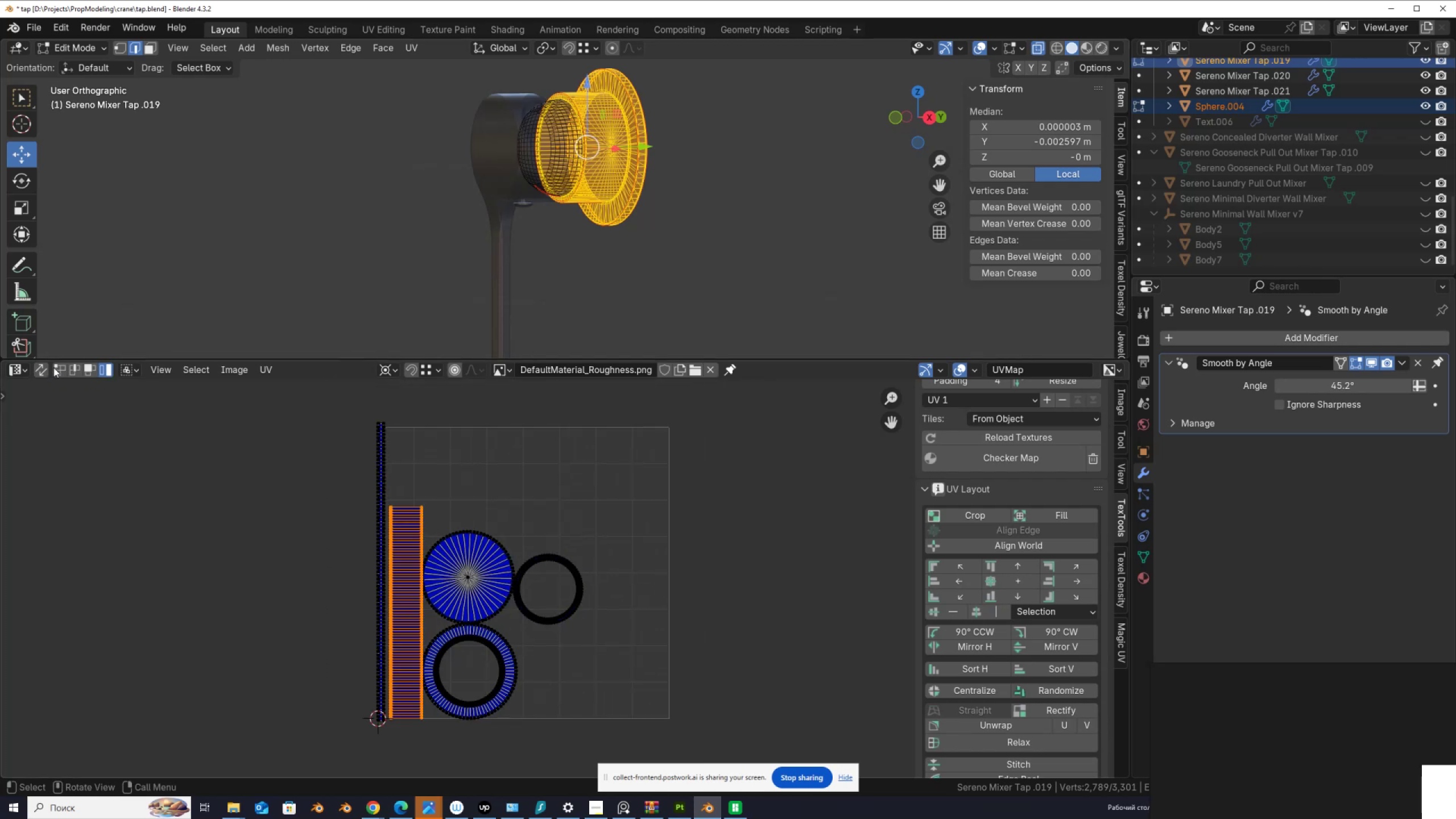 
left_click([77, 371])
 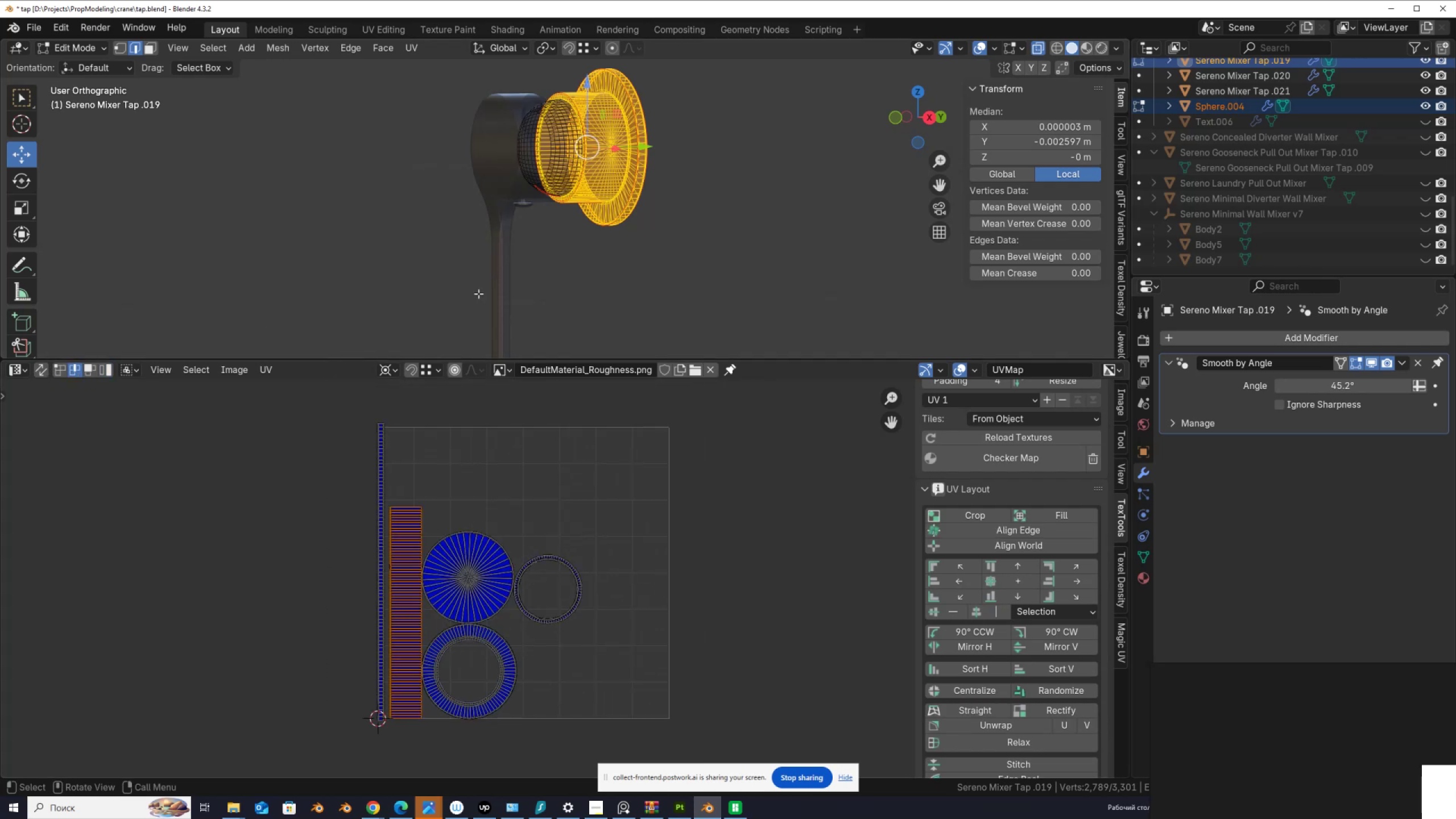 
scroll: coordinate [592, 187], scroll_direction: up, amount: 9.0
 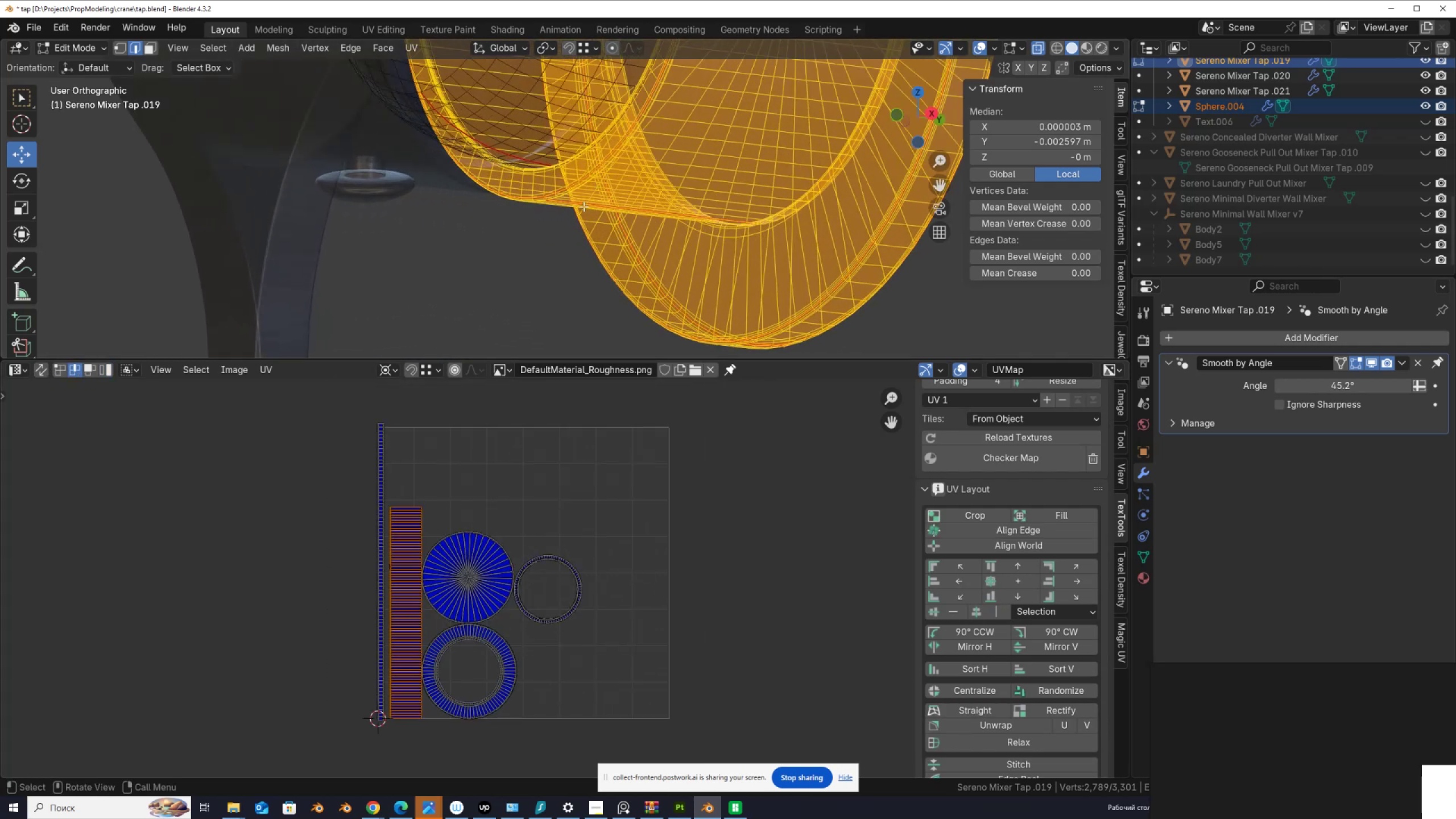 
key(3)
 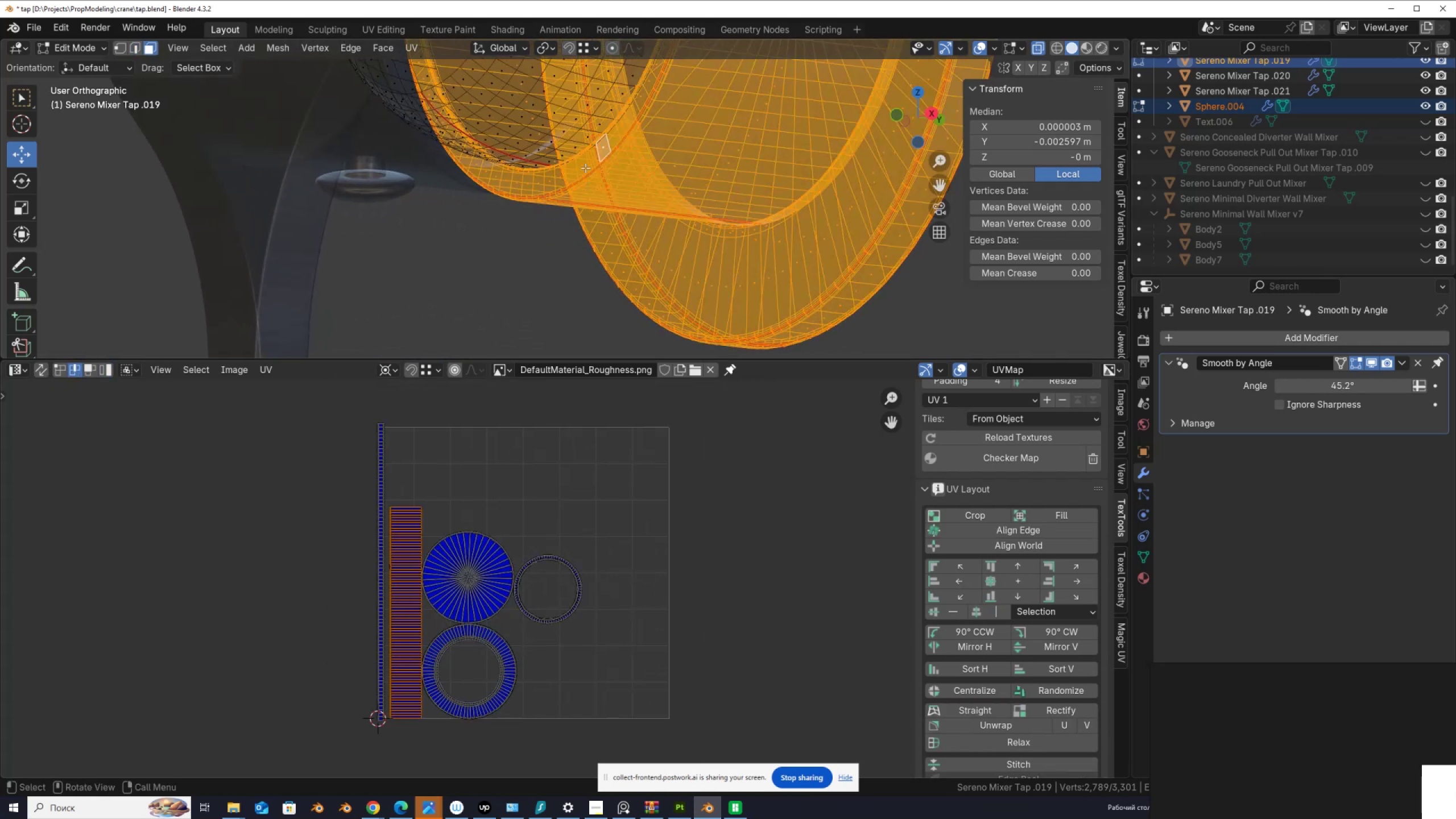 
left_click([585, 168])
 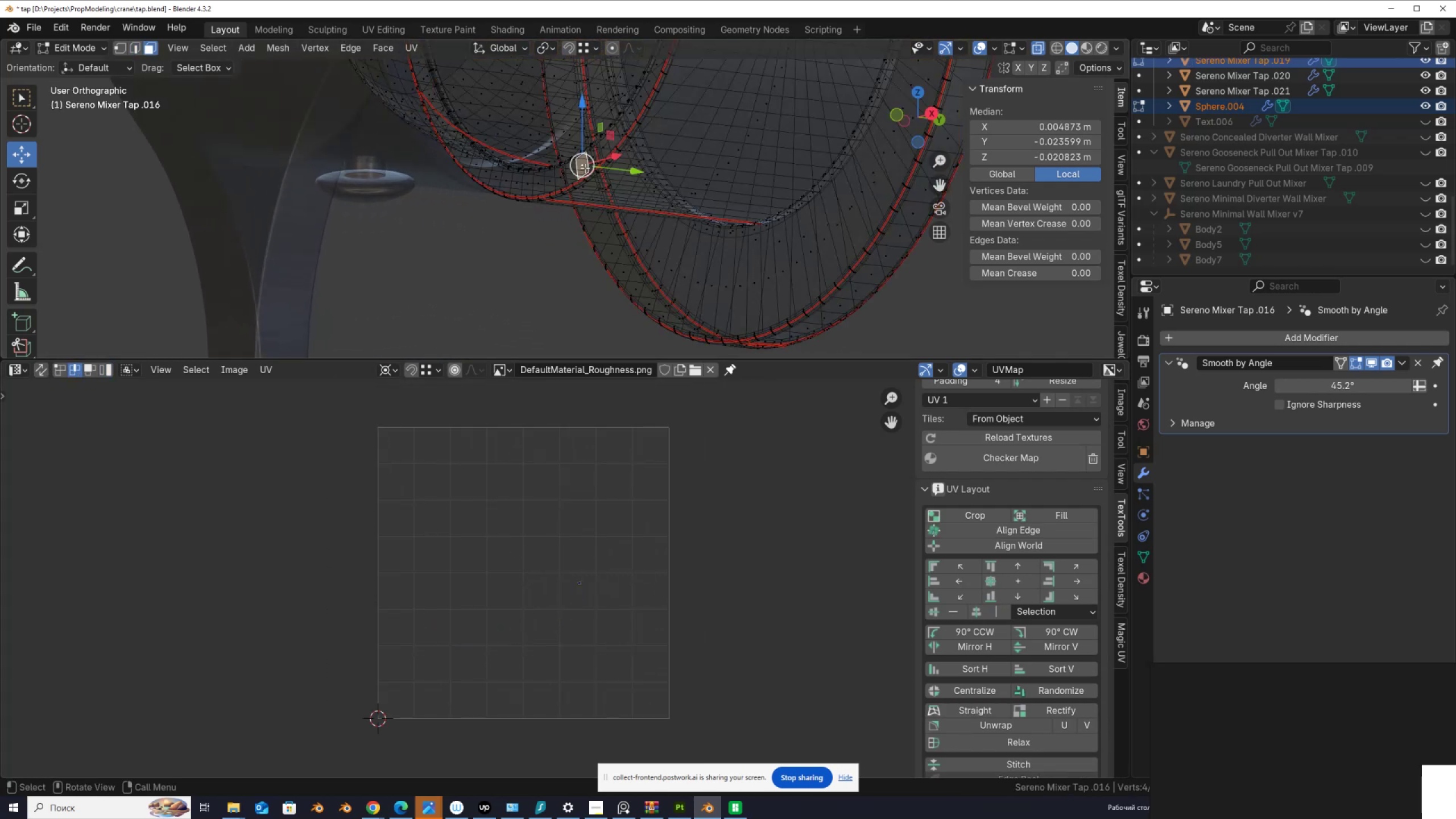 
key(L)
 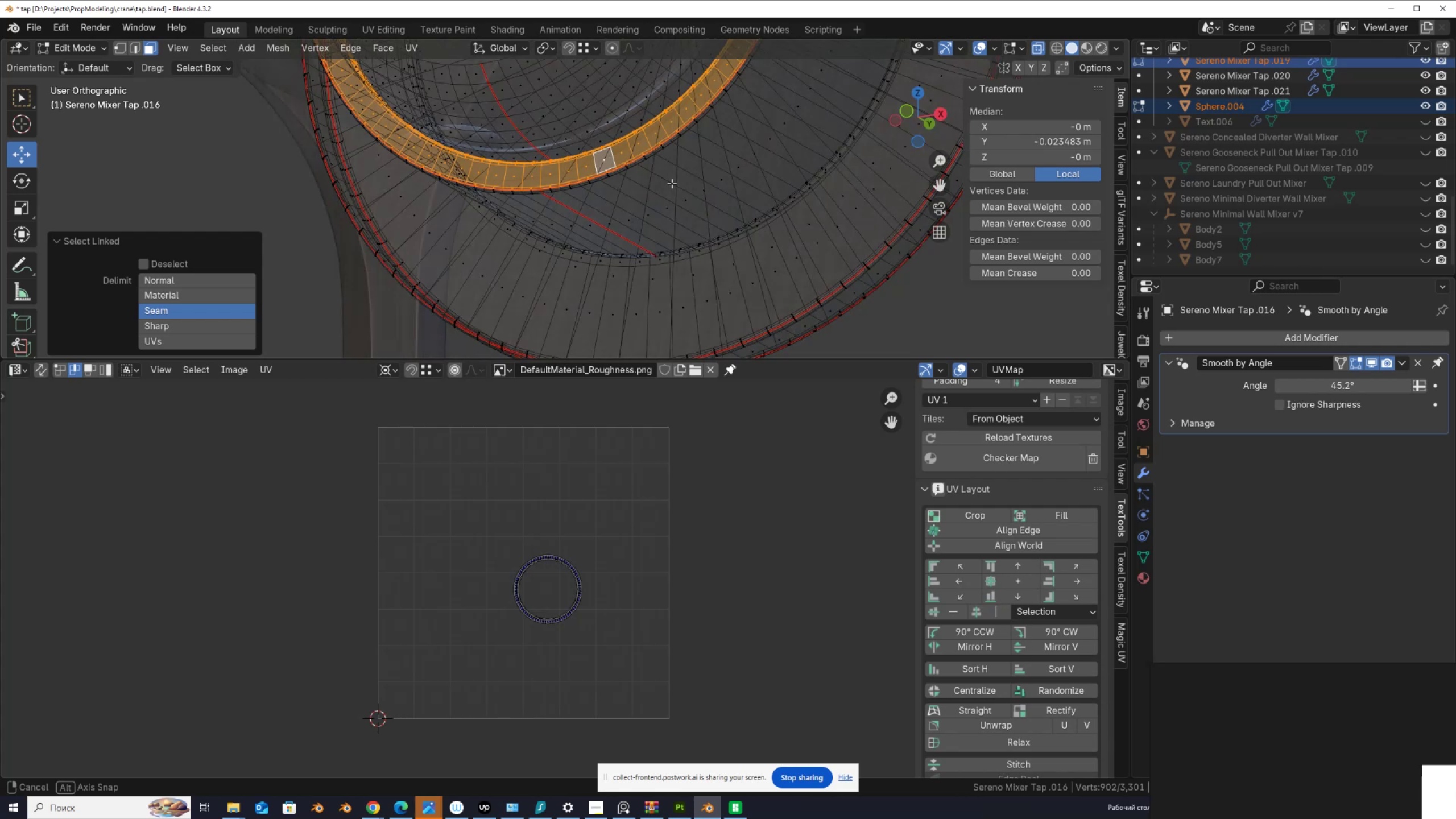 
key(Shift+H)
 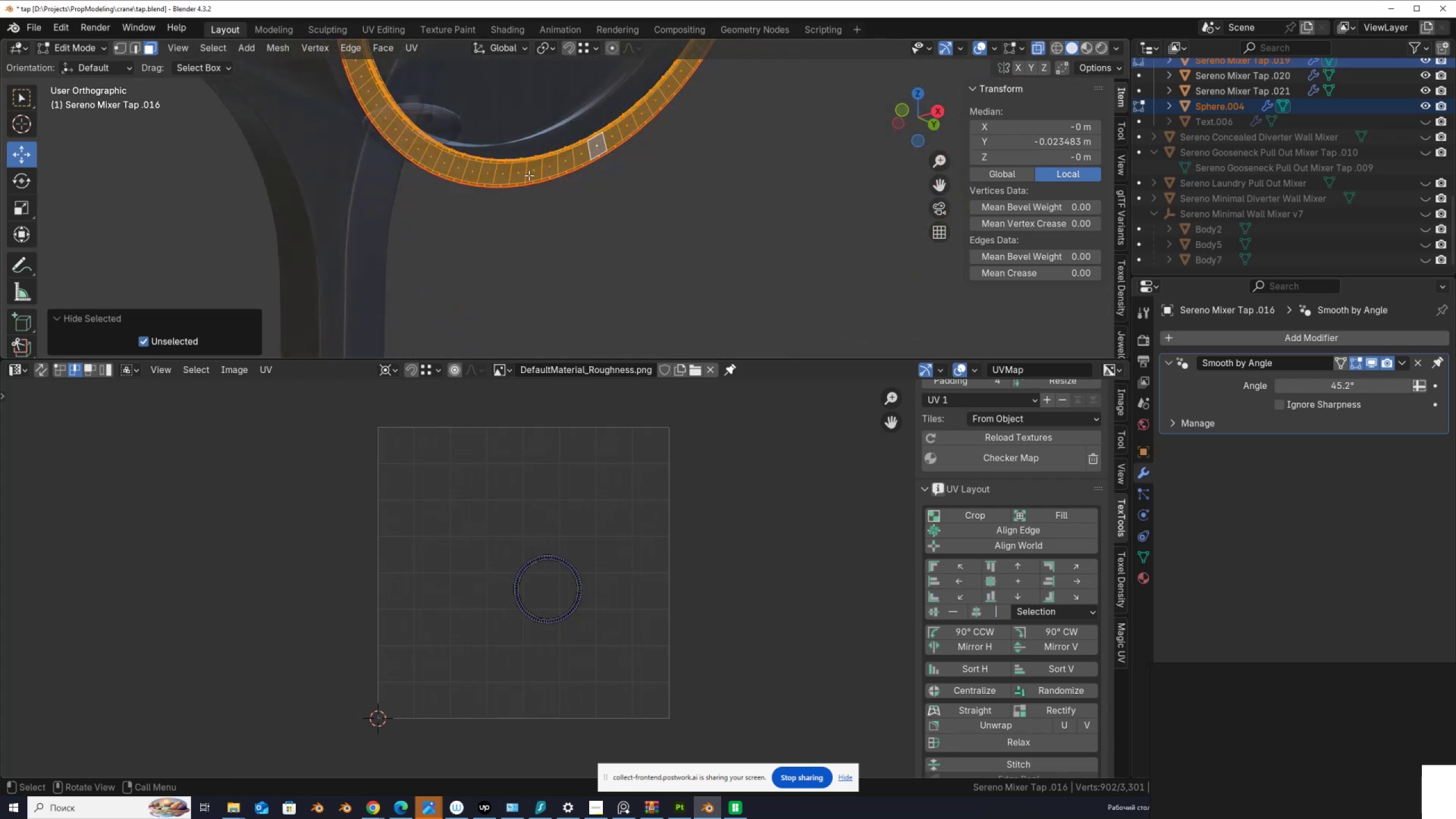 
scroll: coordinate [516, 188], scroll_direction: up, amount: 1.0
 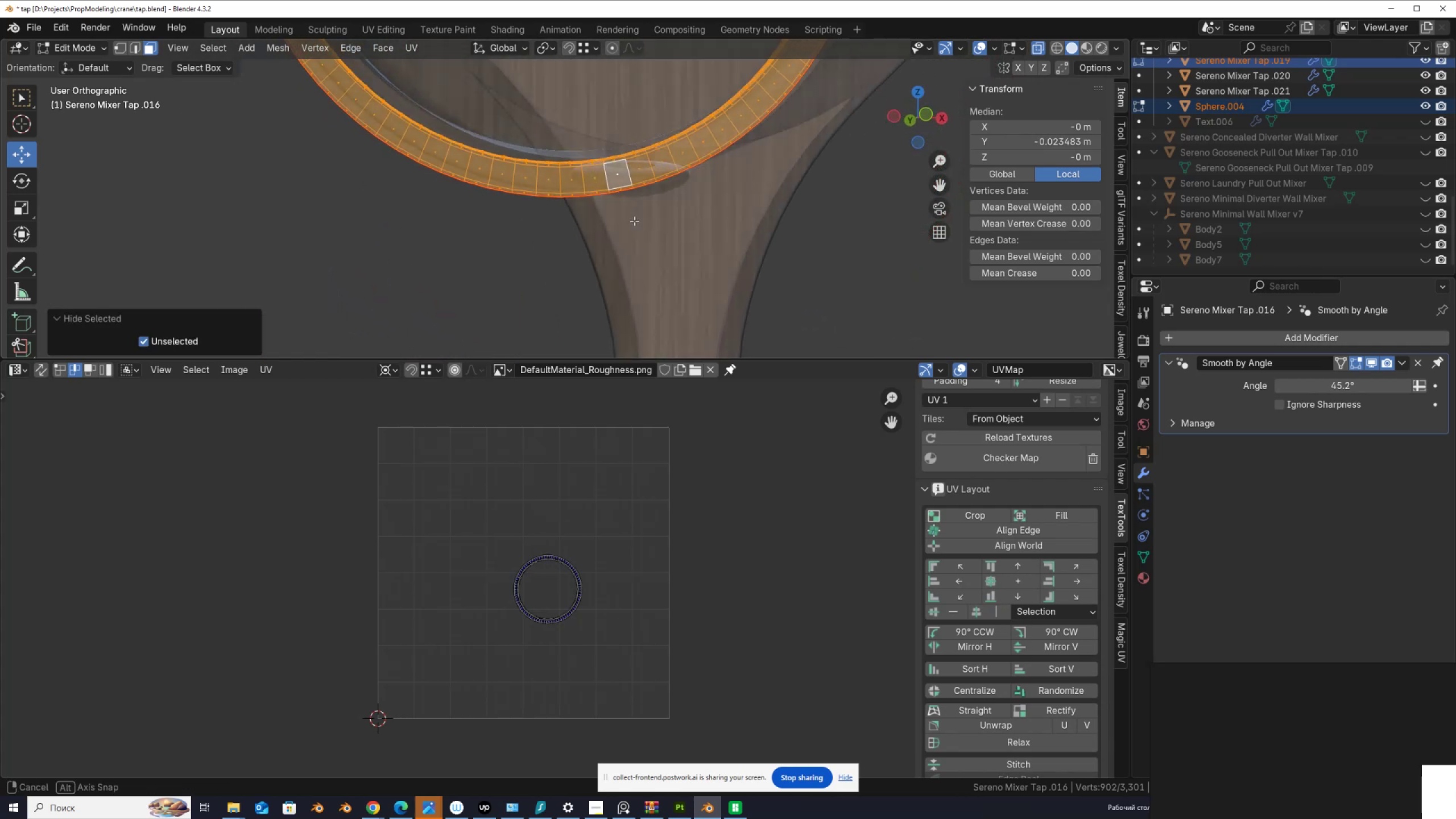 
hold_key(key=AltLeft, duration=0.39)
 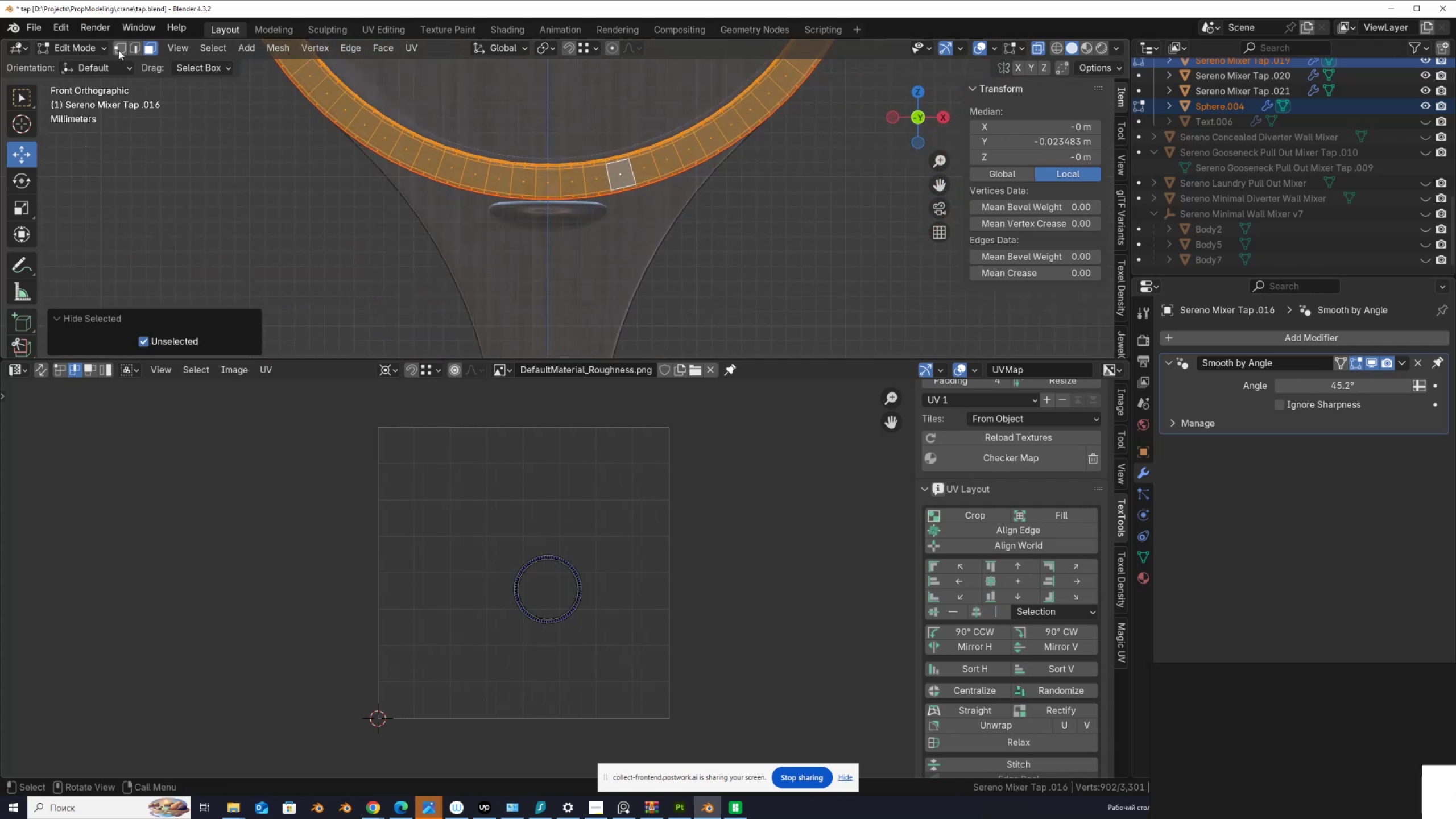 
left_click([133, 45])
 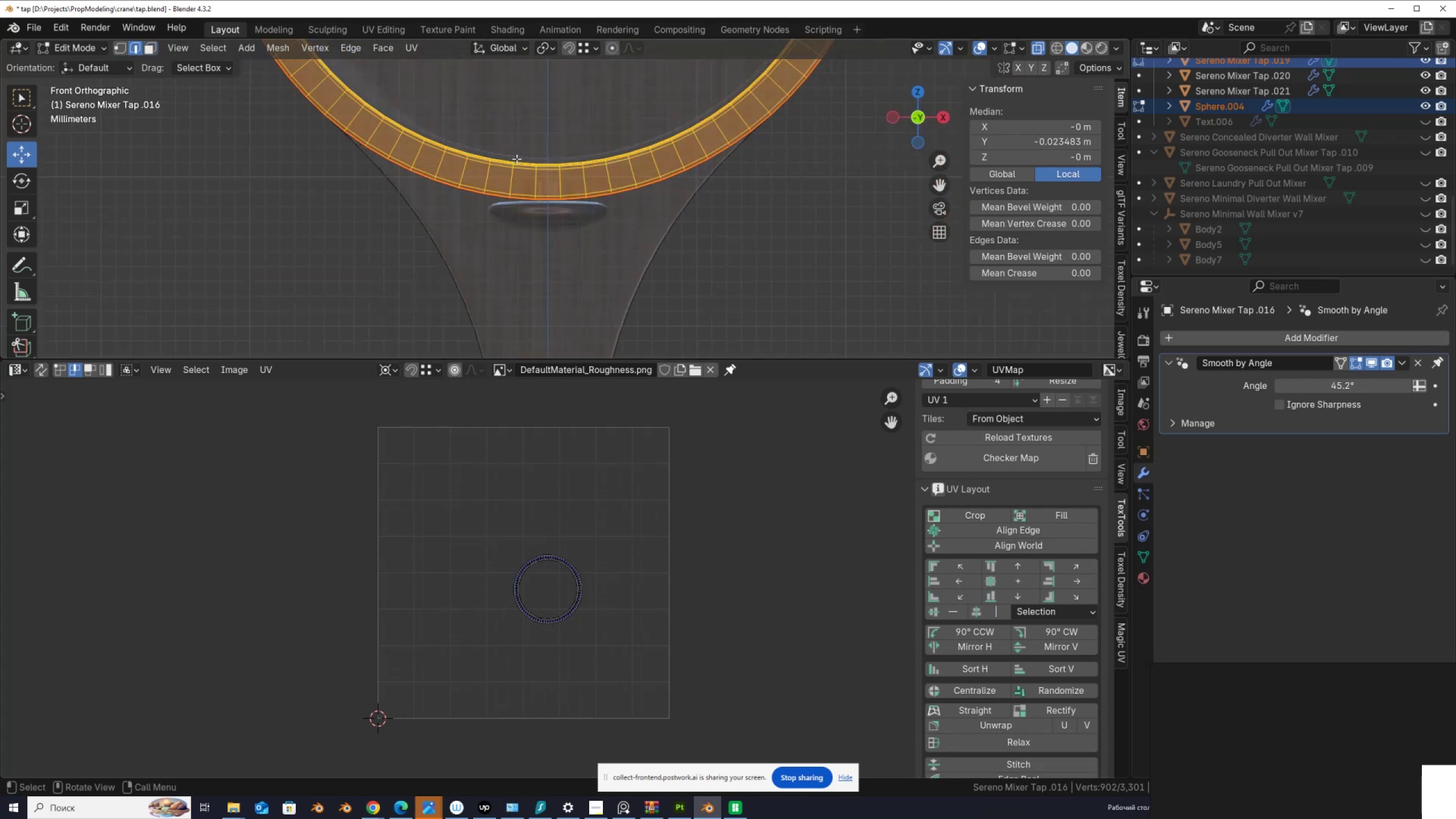 
left_click_drag(start_coordinate=[516, 152], to_coordinate=[560, 241])
 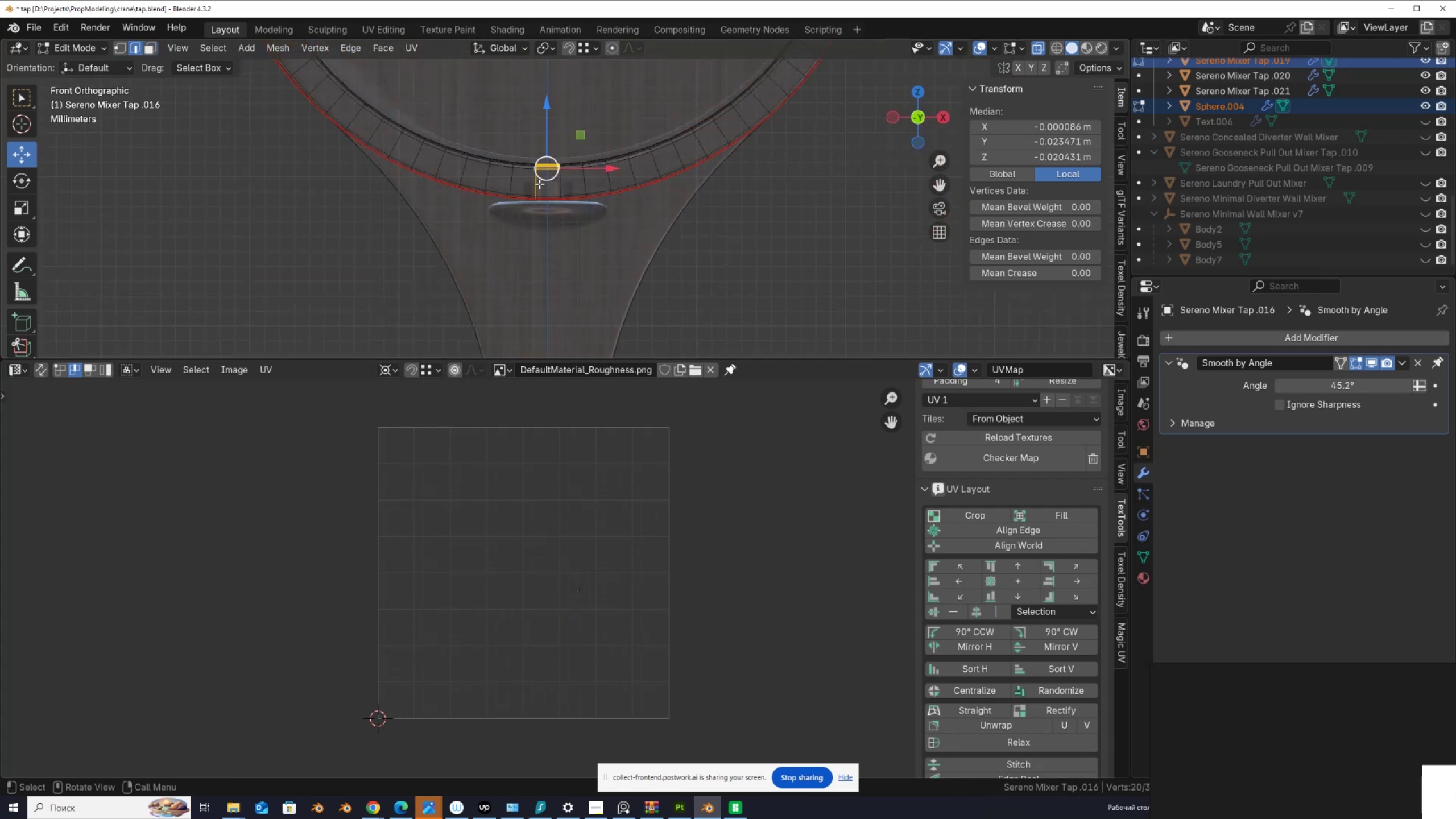 
hold_key(key=AltLeft, duration=0.47)
left_click([536, 185])
 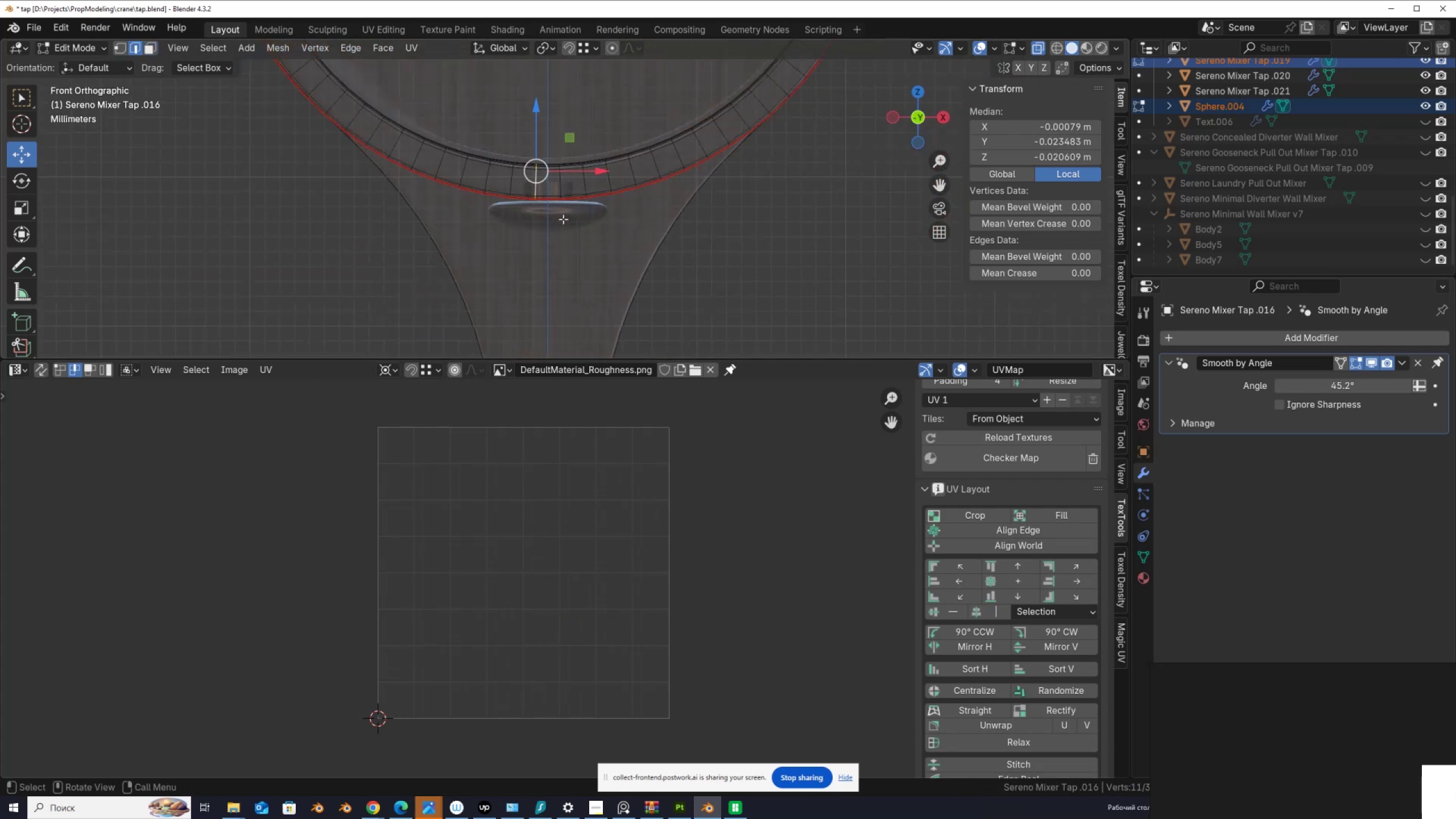 
scroll: coordinate [563, 219], scroll_direction: down, amount: 4.0
 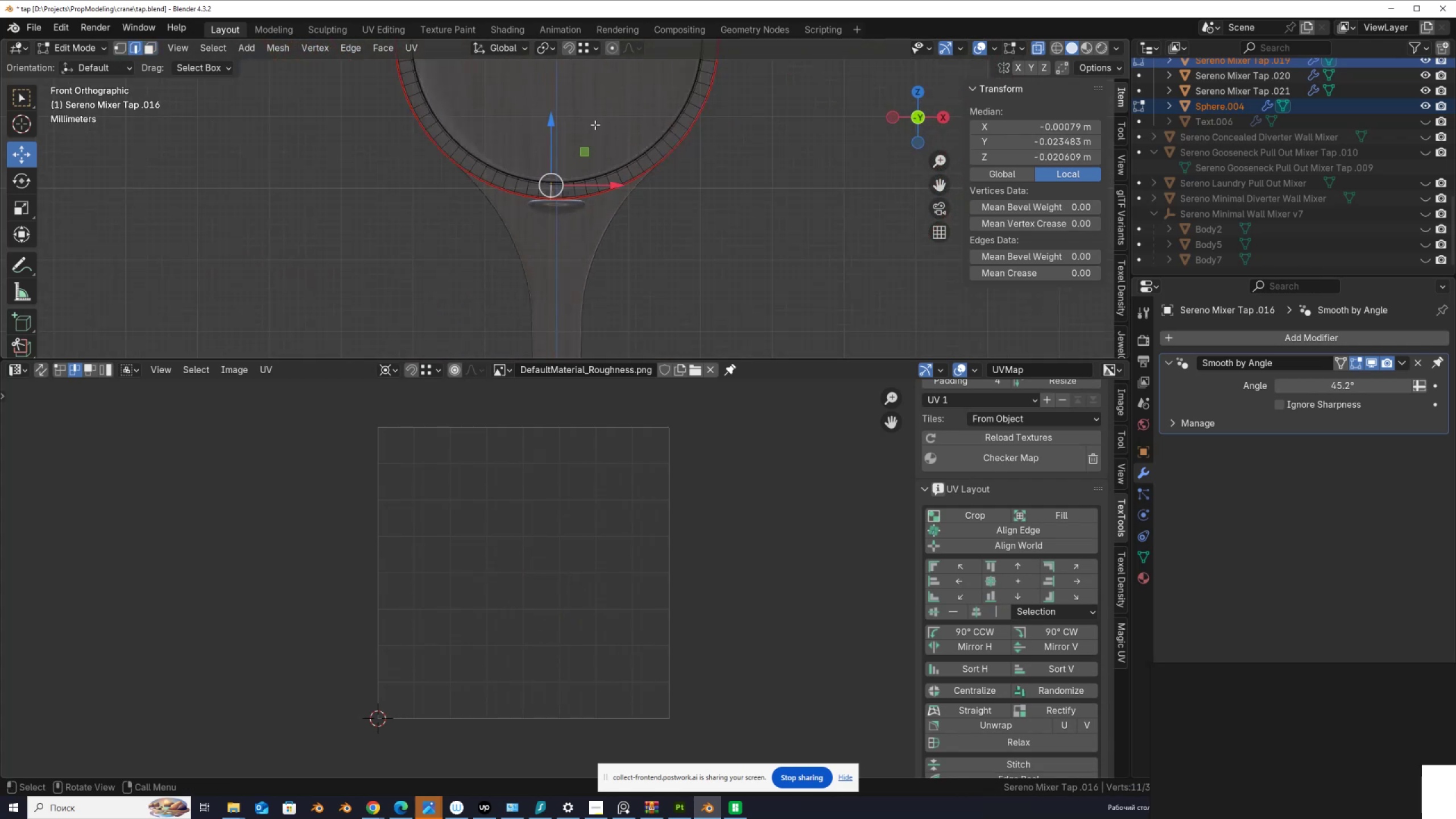 
hold_key(key=ShiftLeft, duration=1.53)
 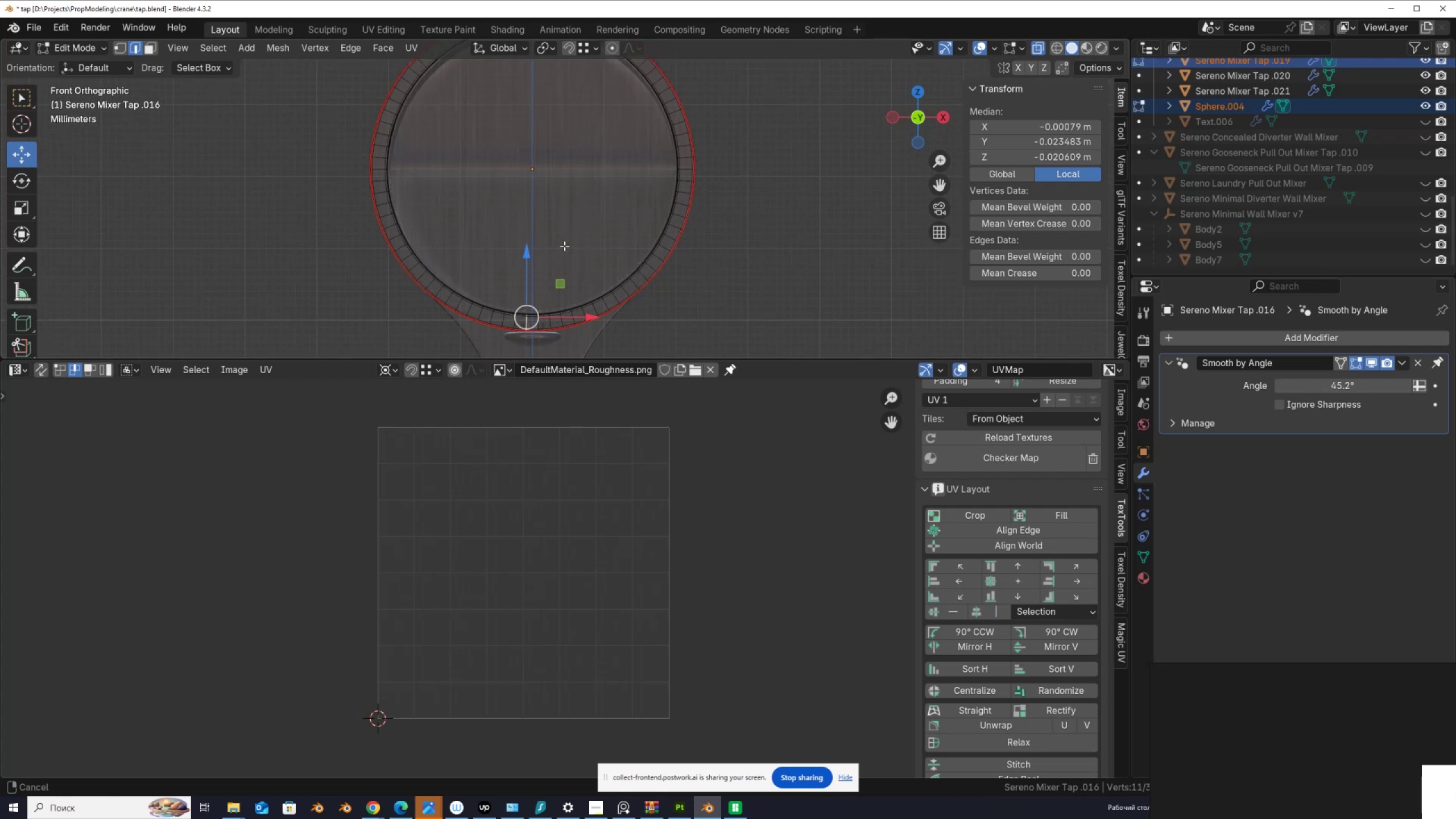 
hold_key(key=ShiftLeft, duration=1.51)
 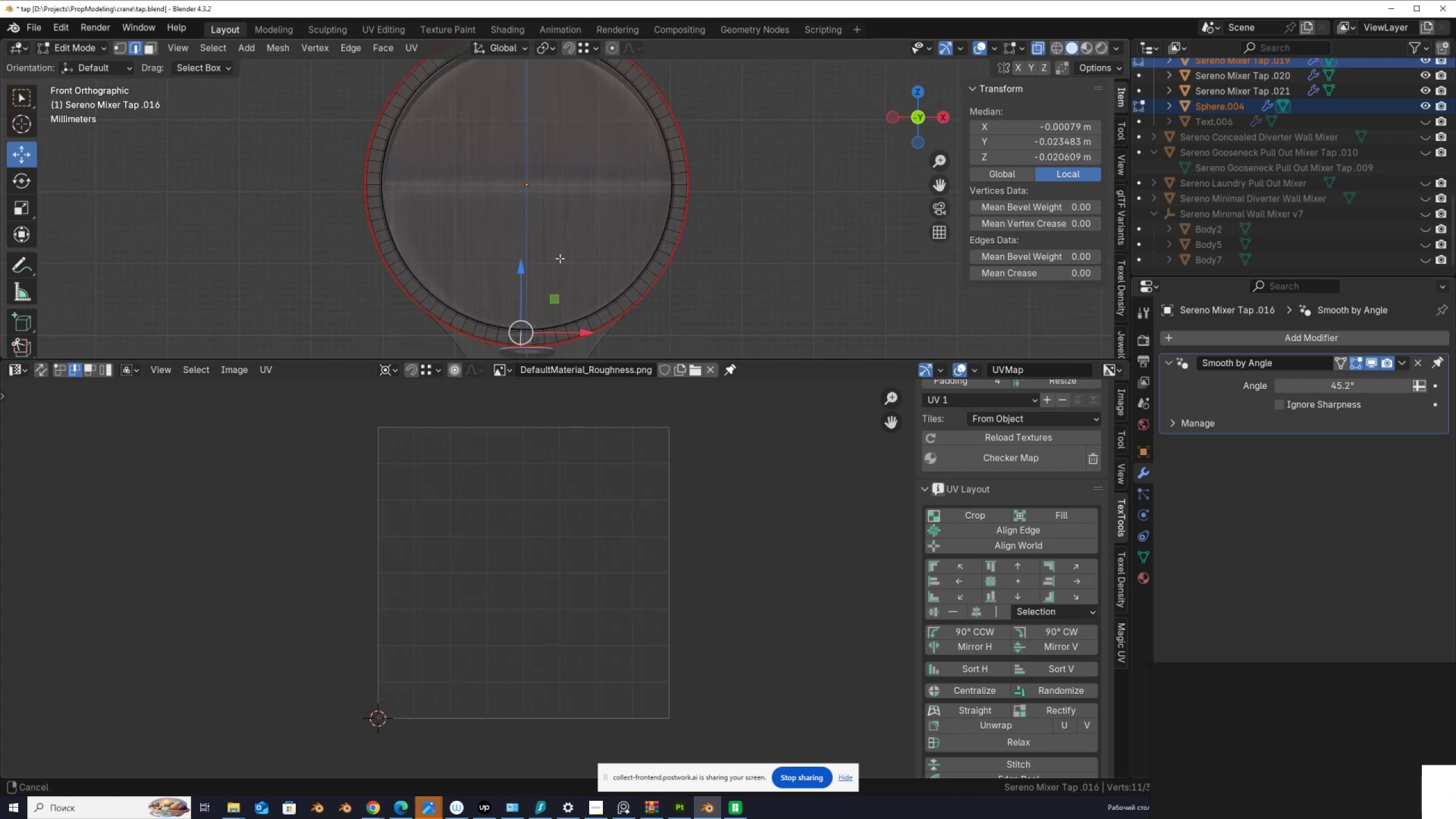 
hold_key(key=ShiftLeft, duration=1.52)
 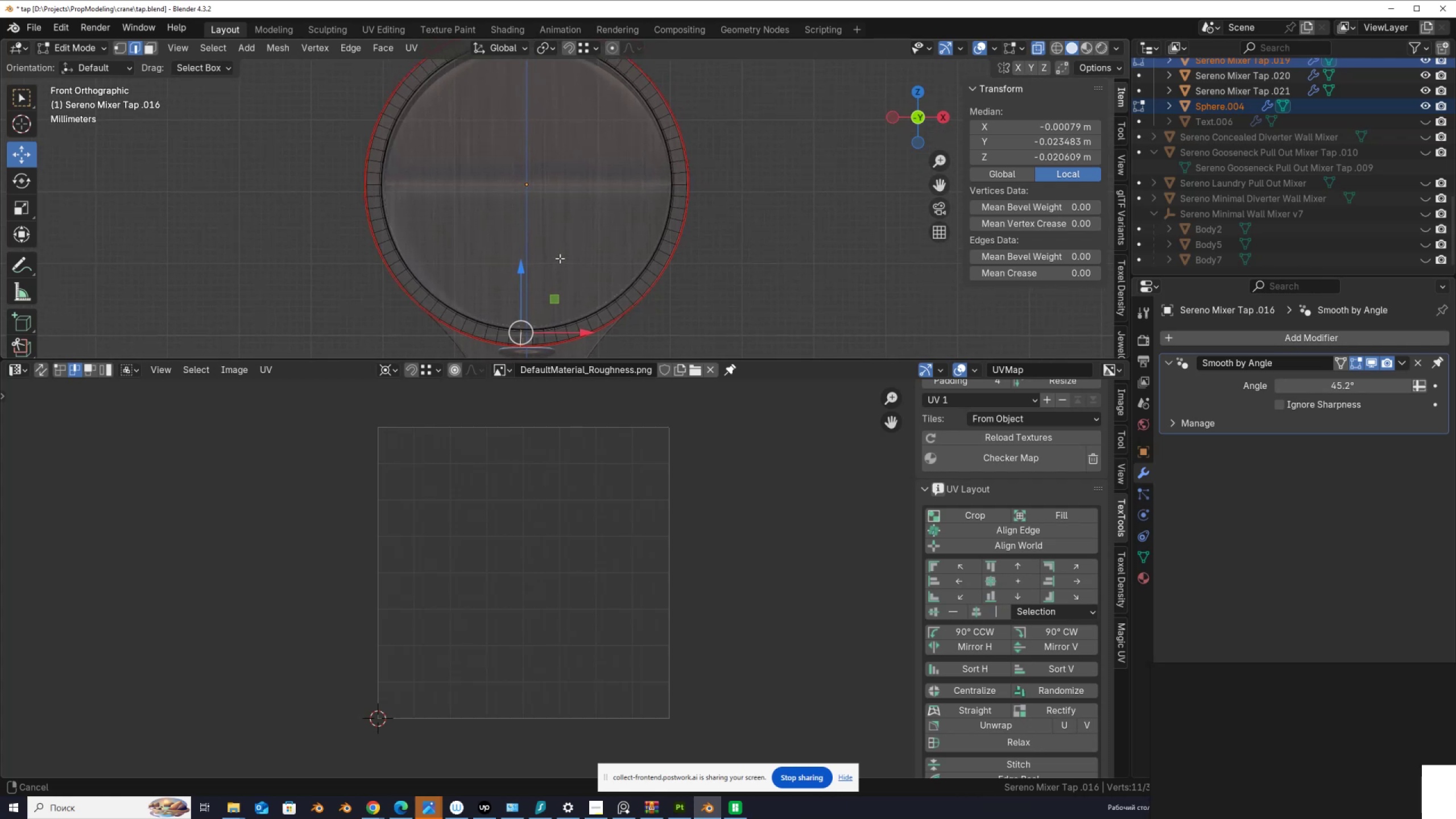 
key(Shift+ShiftLeft)
 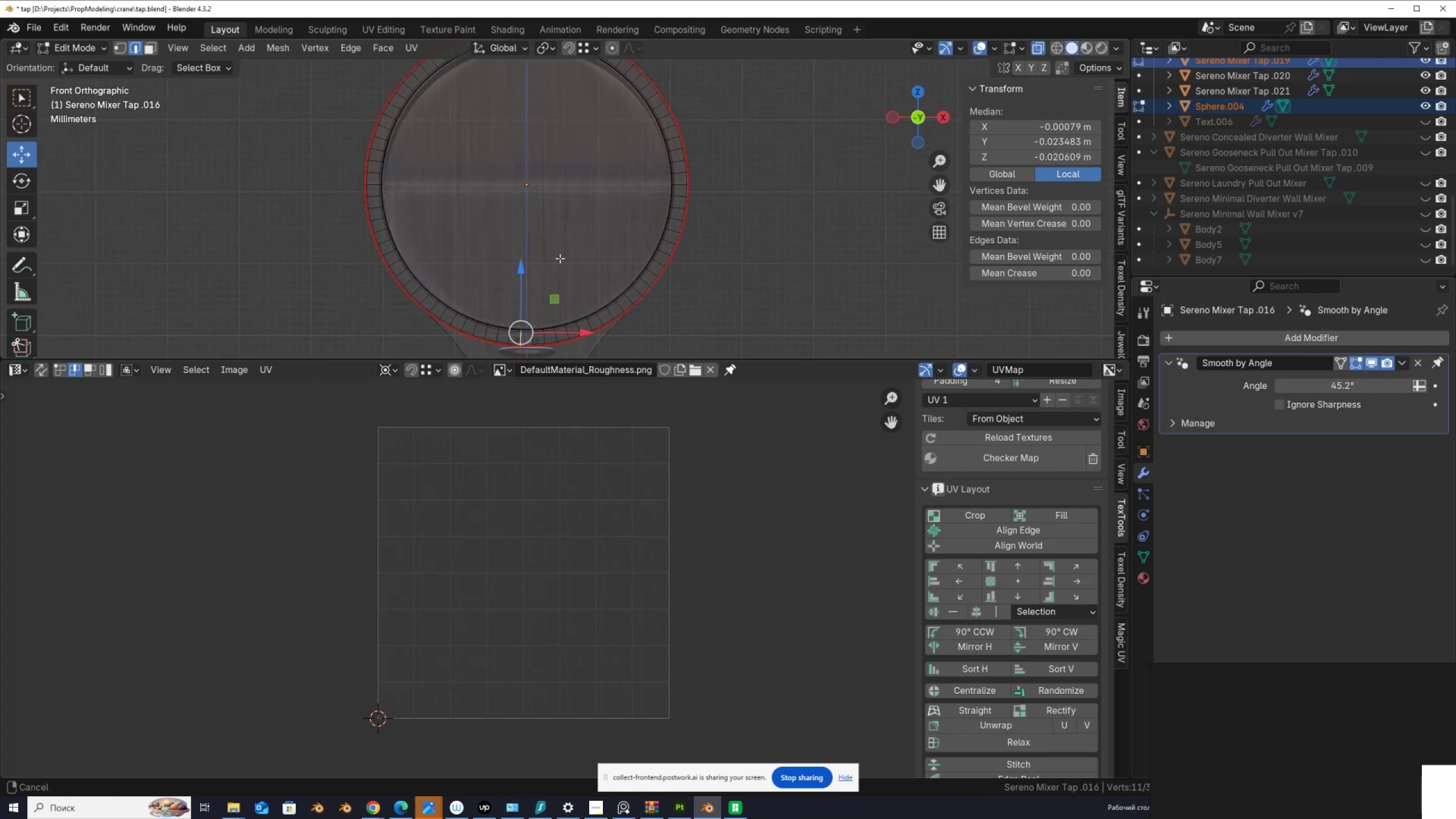 
key(Shift+ShiftLeft)
 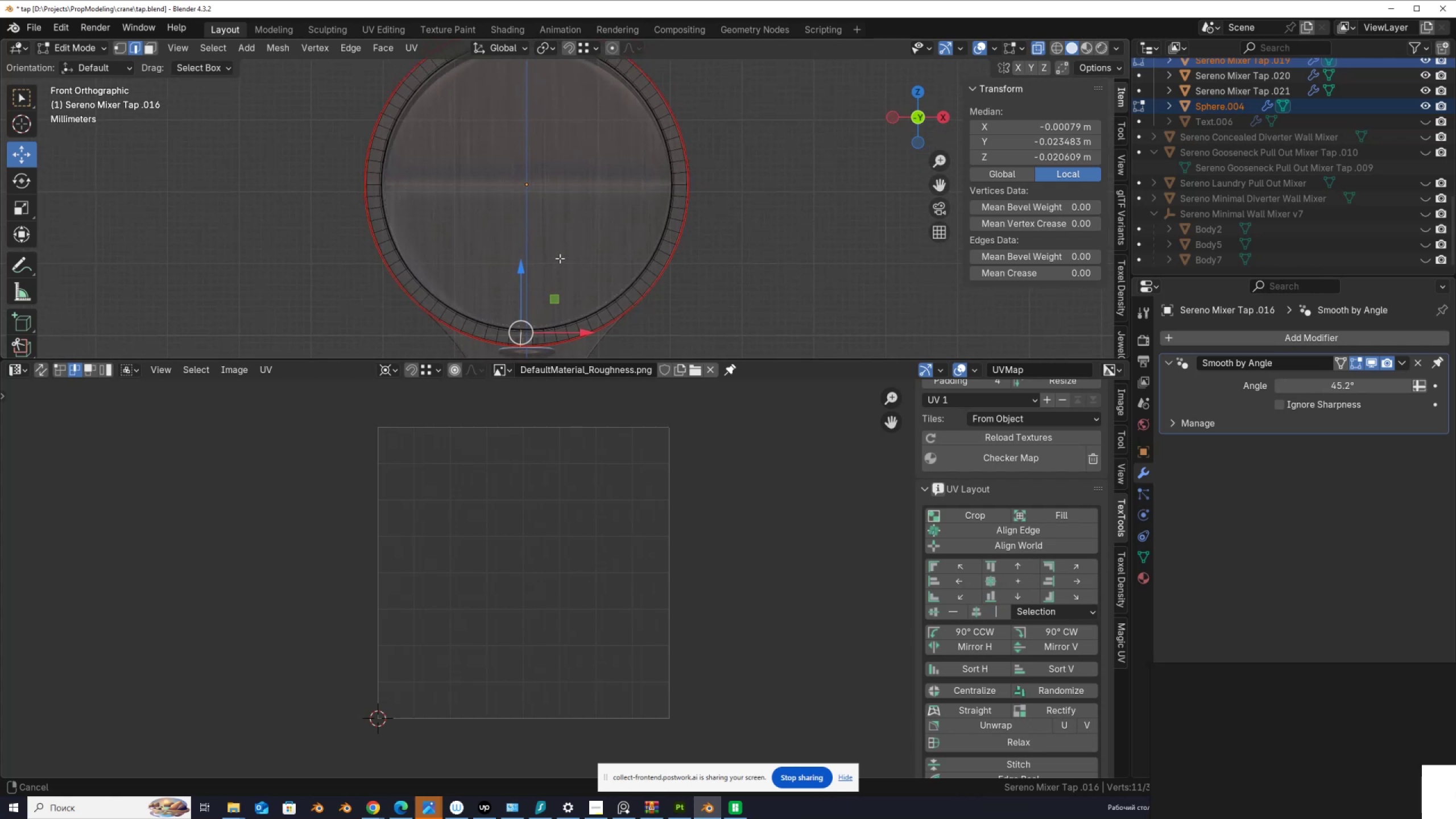 
key(Shift+ShiftLeft)
 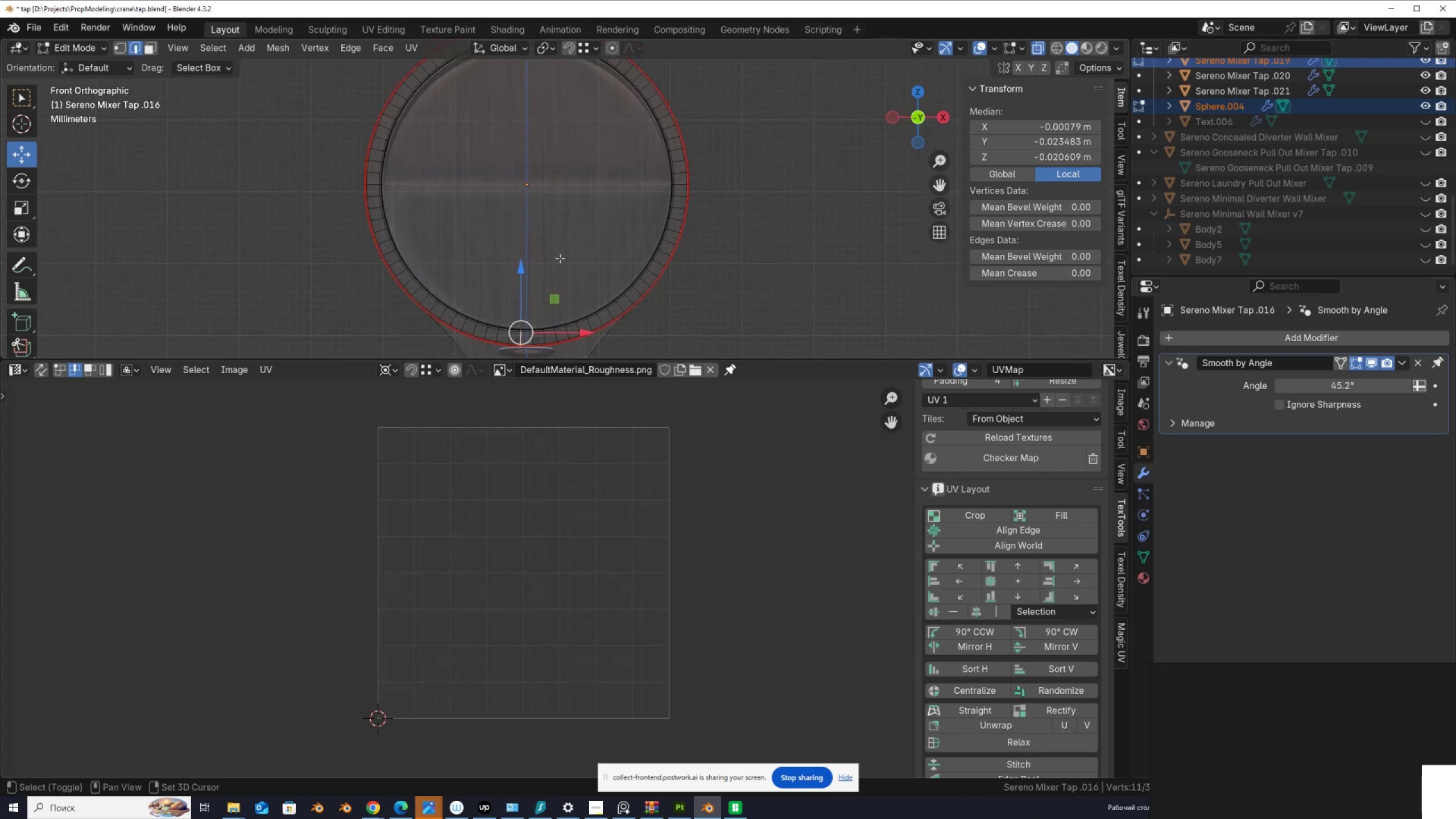 
key(Shift+ShiftLeft)
 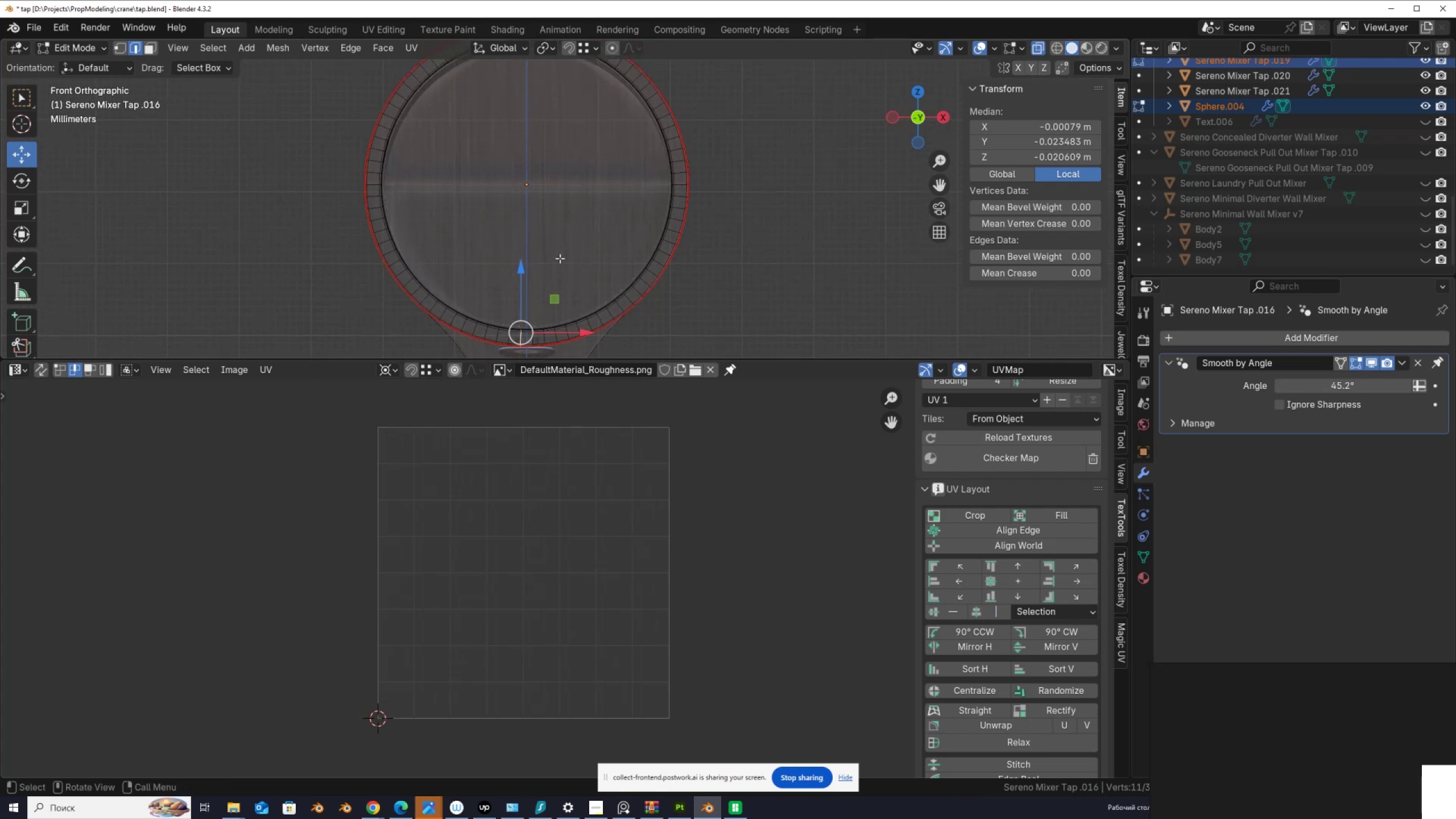 
key(Shift+ShiftLeft)
 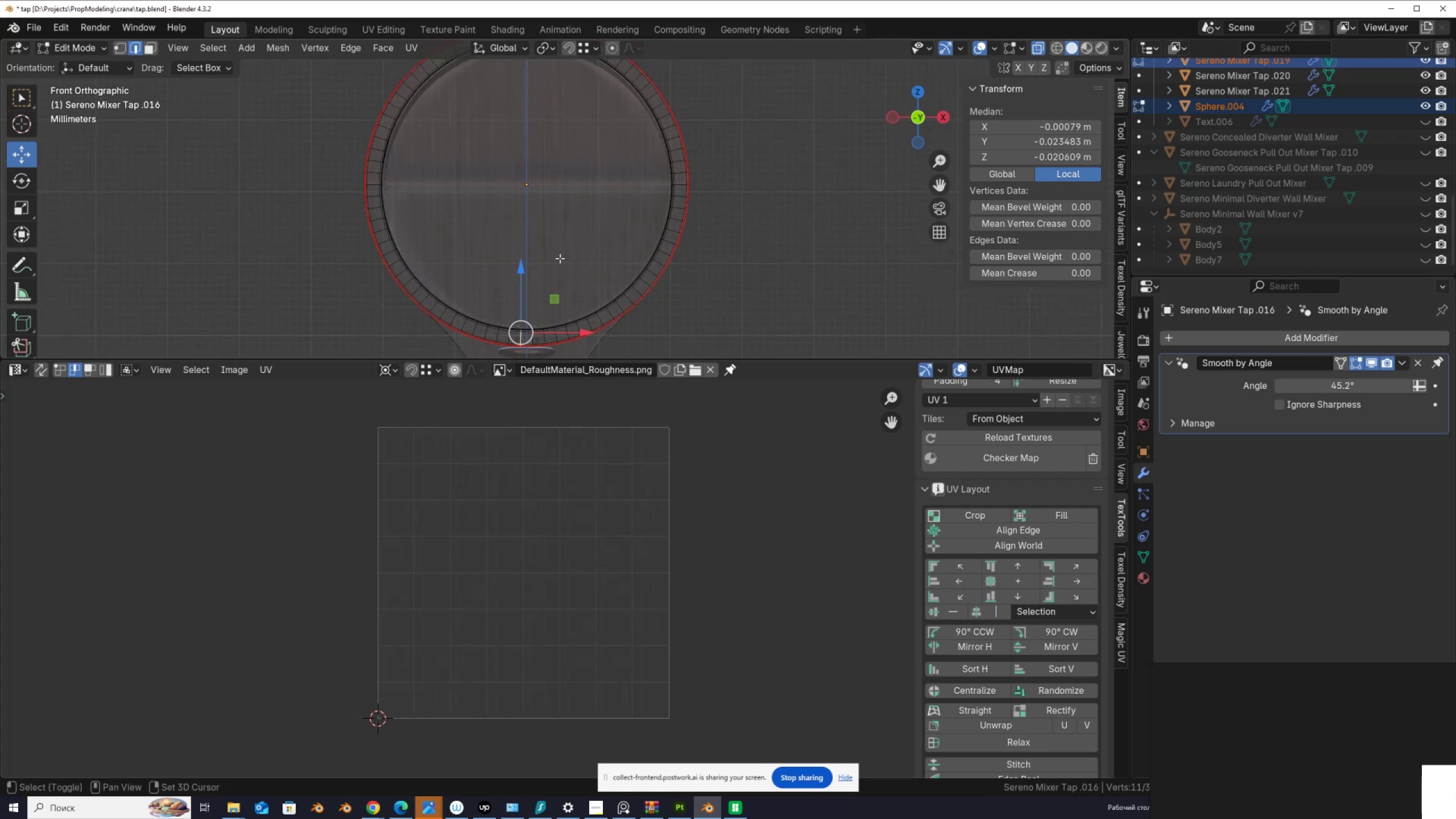 
key(Shift+ShiftLeft)
 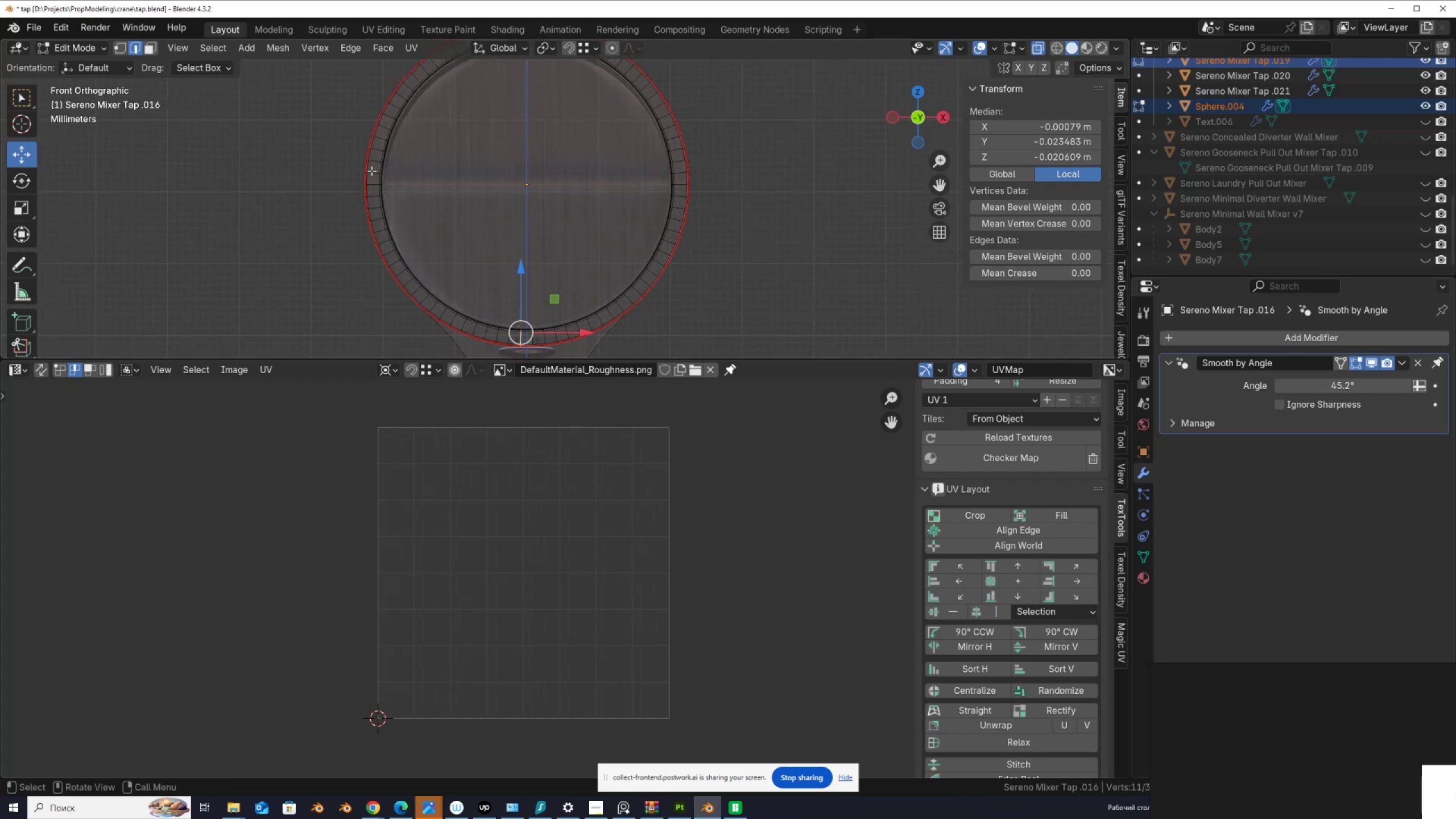 
hold_key(key=AltLeft, duration=0.5)
left_click([372, 184])
 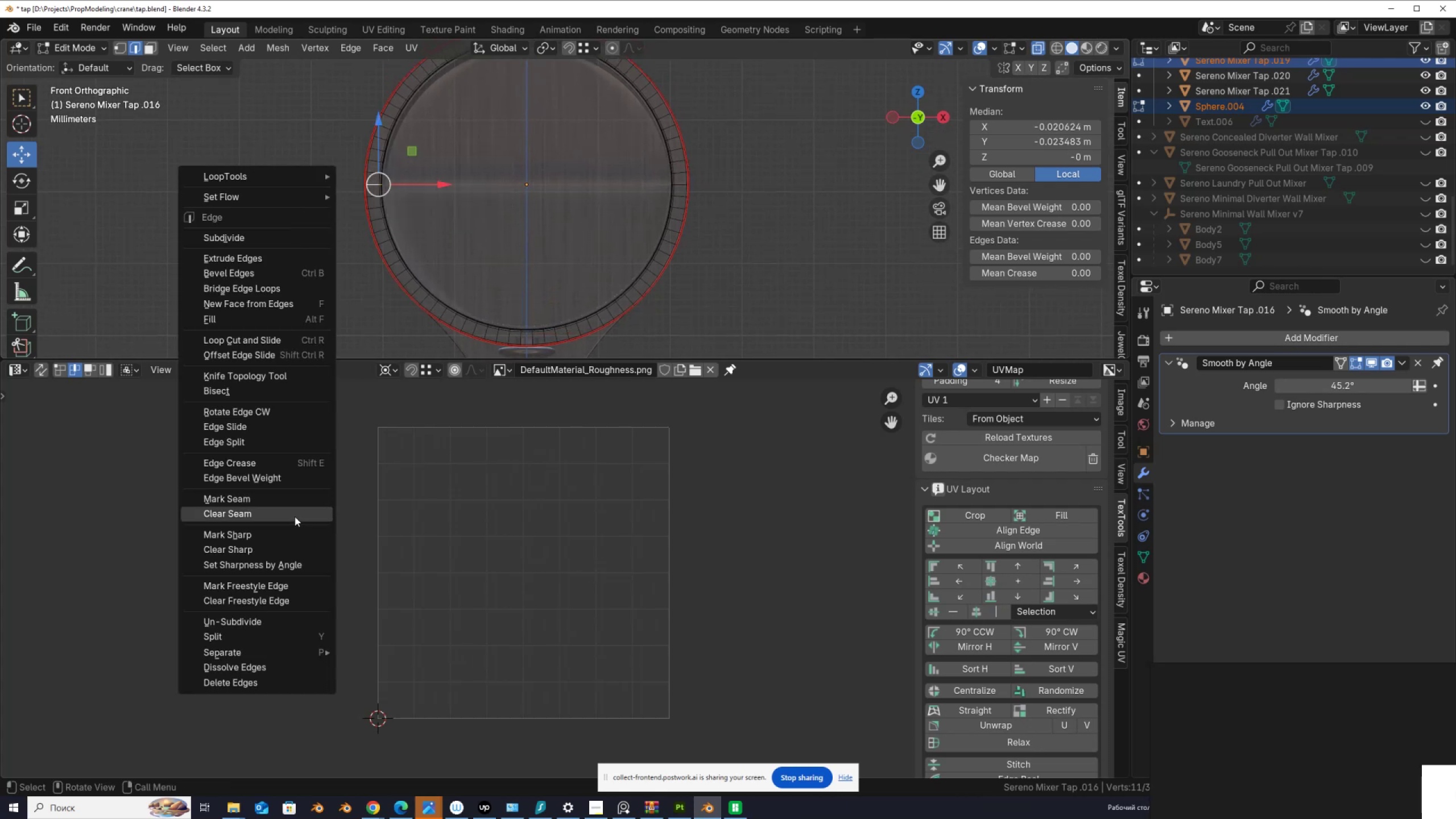 
left_click([291, 502])
 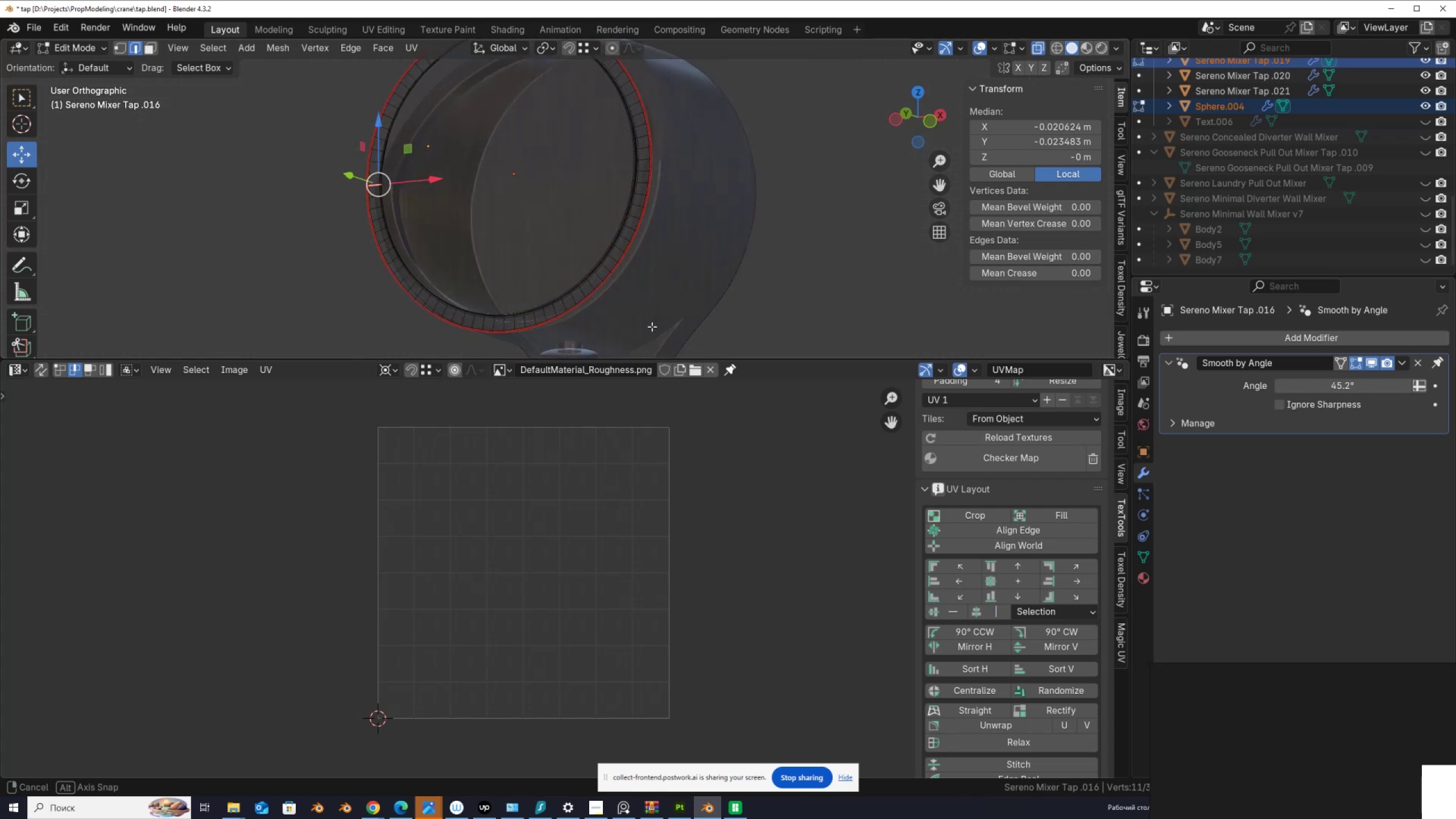 
left_click([406, 292])
 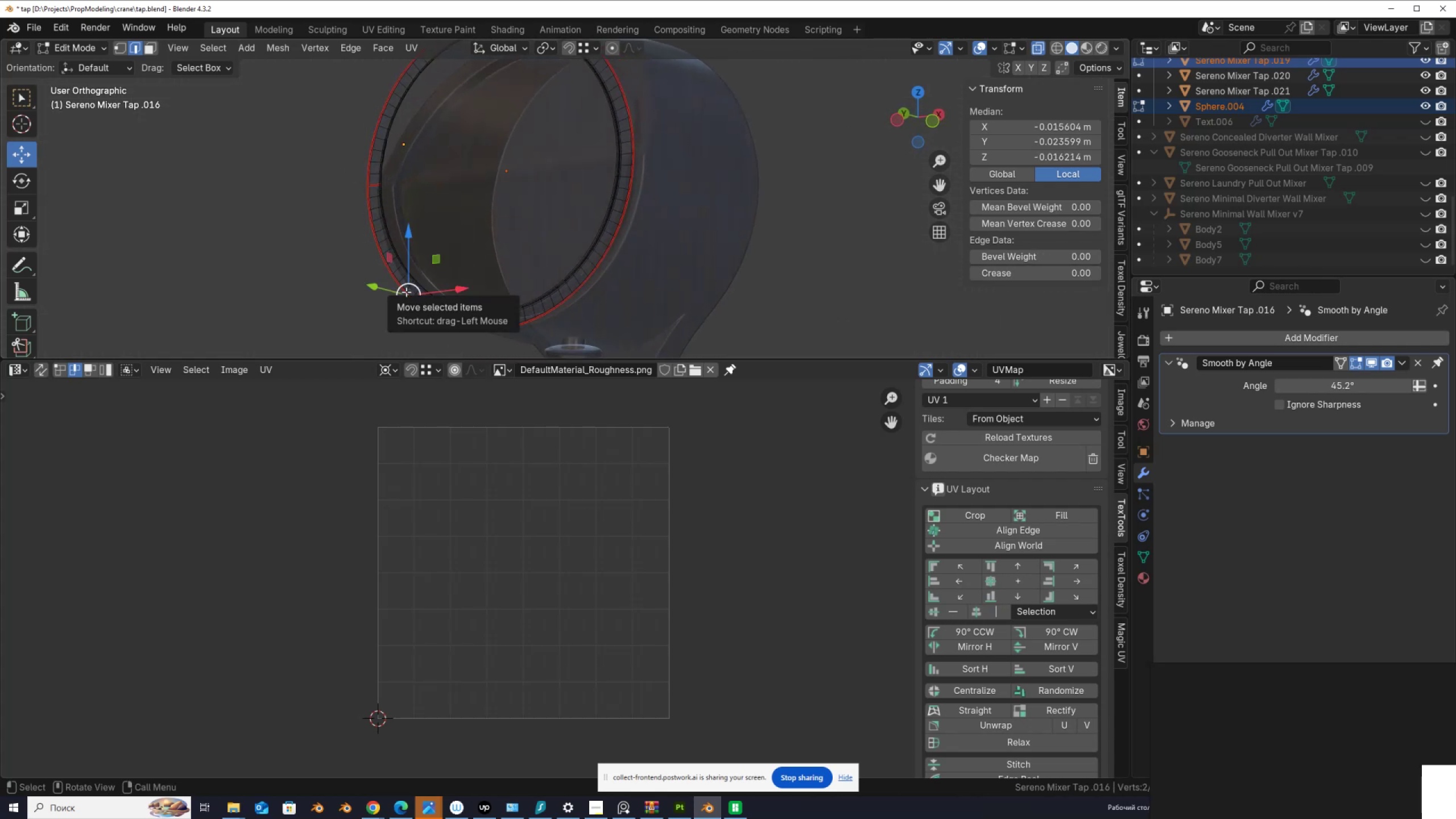 
key(L)
 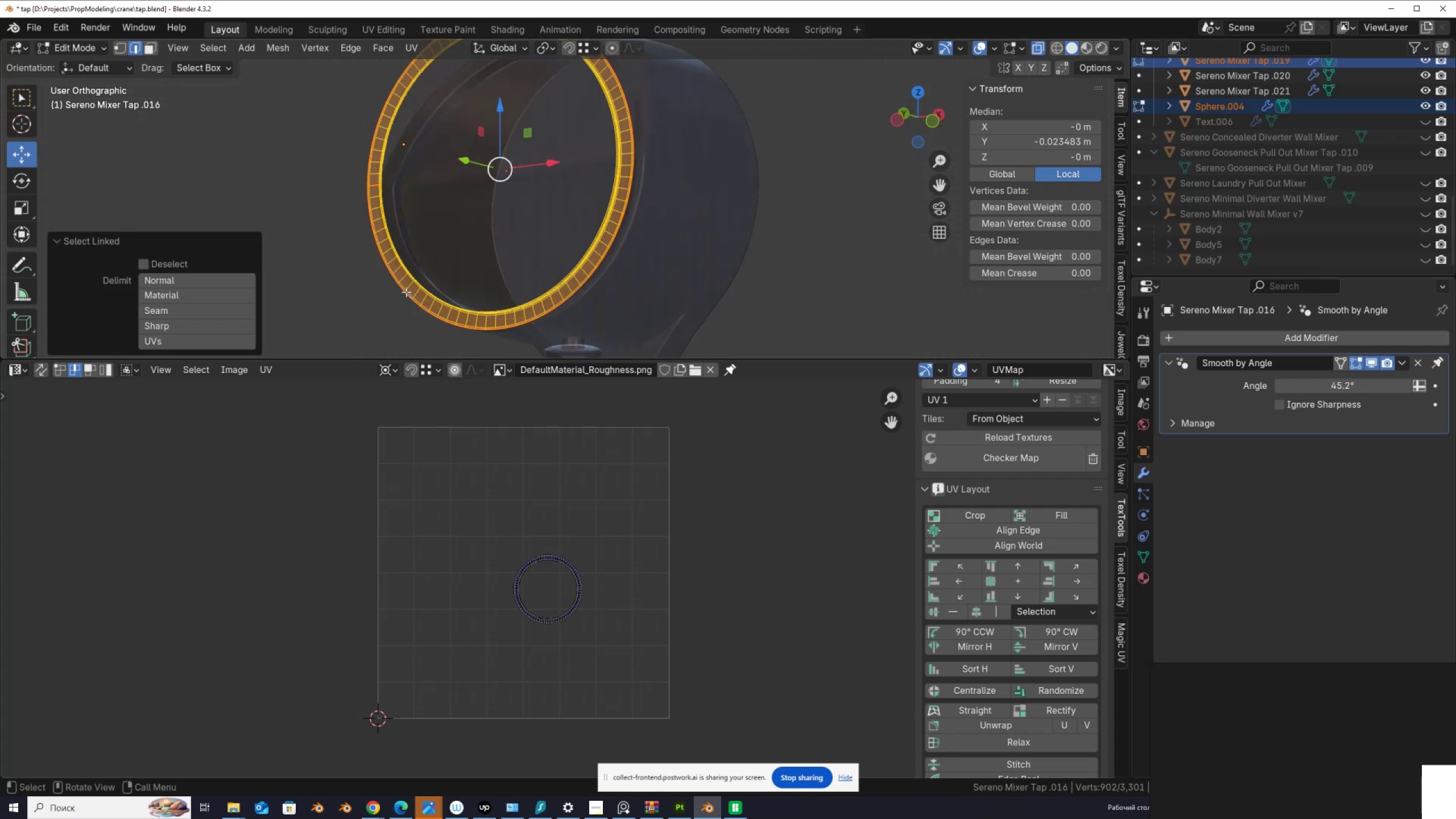 
left_click_drag(start_coordinate=[449, 476], to_coordinate=[669, 656])
 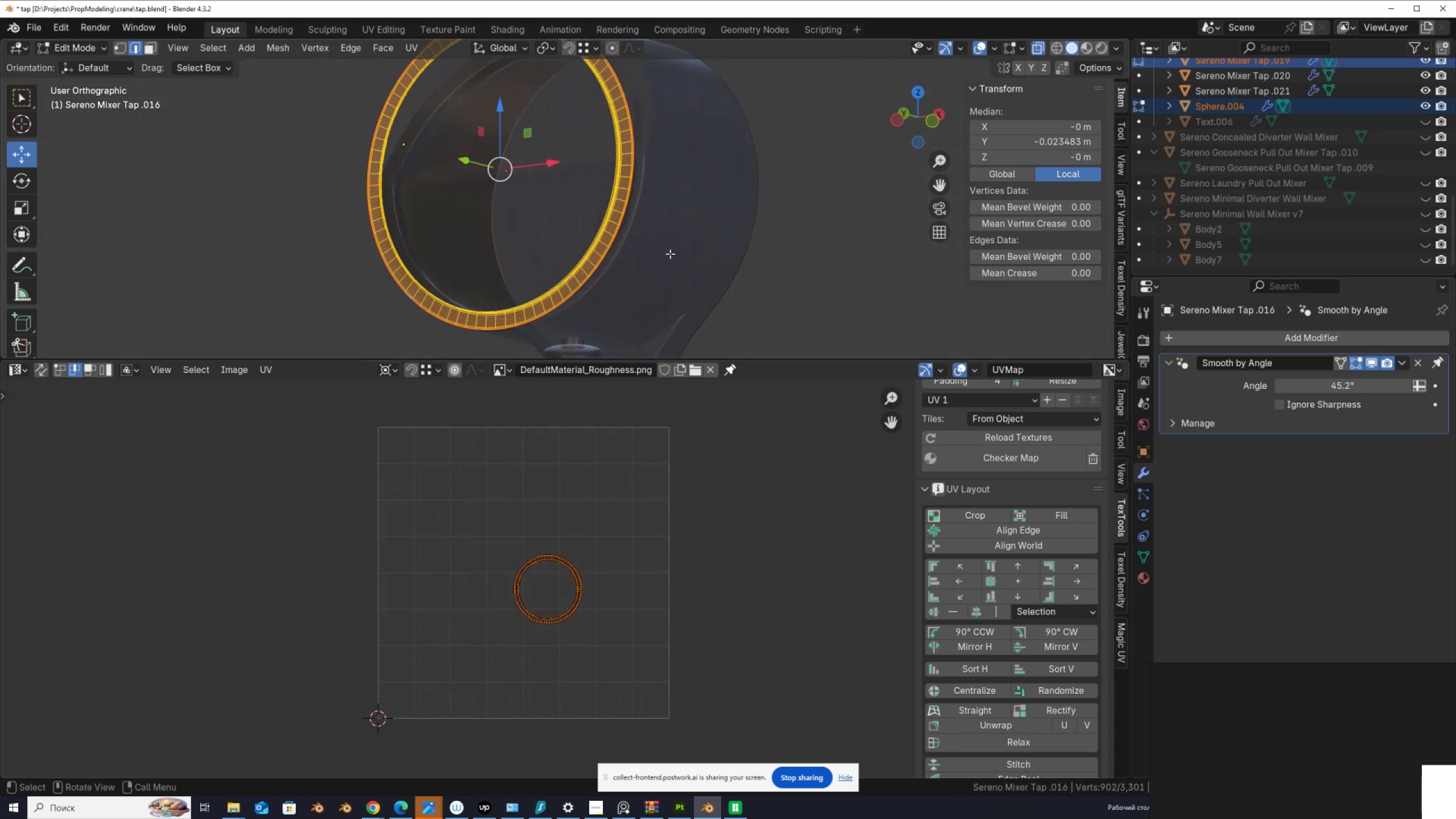 
key(Tab)
 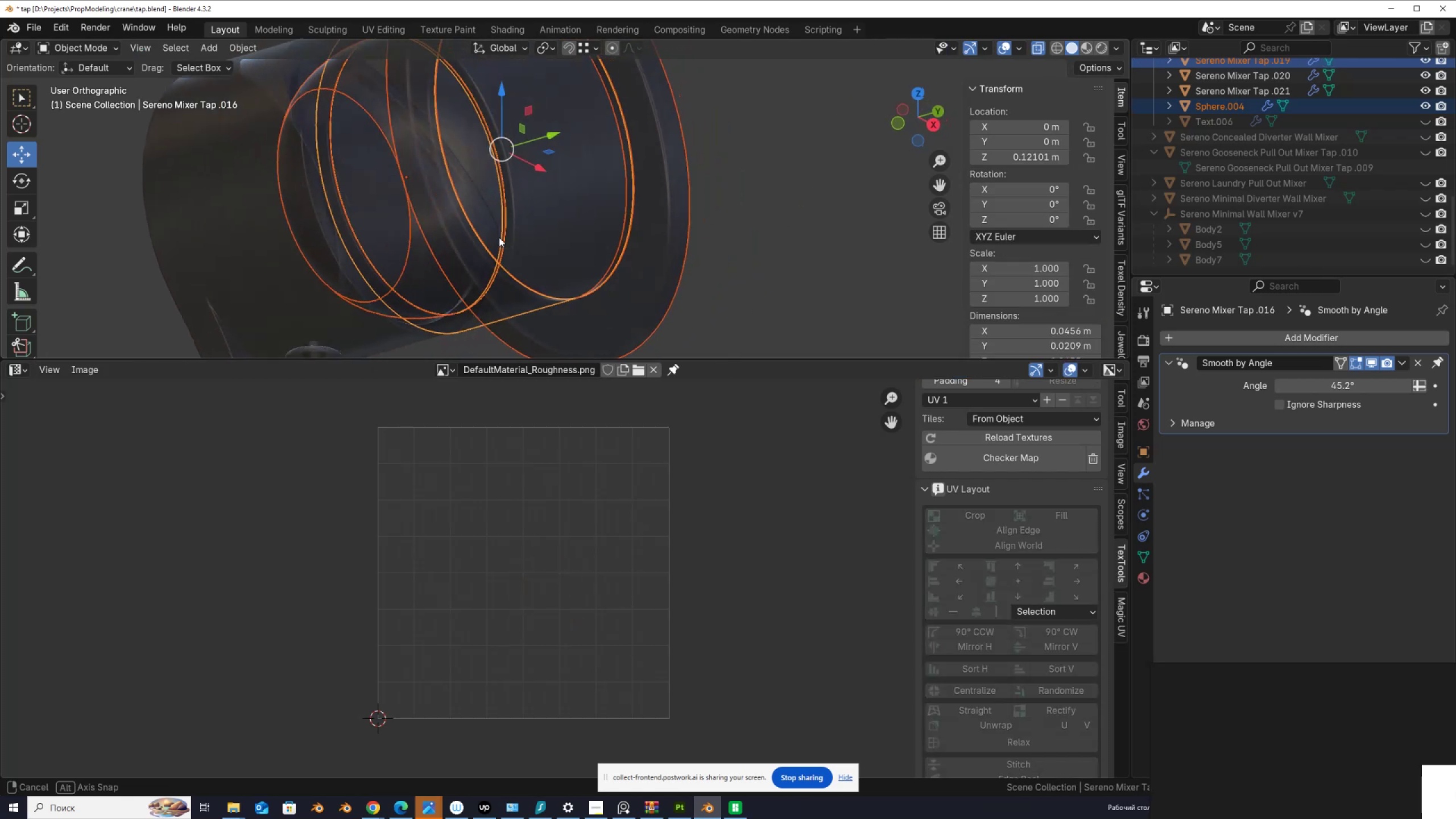 
key(Alt+Z)
 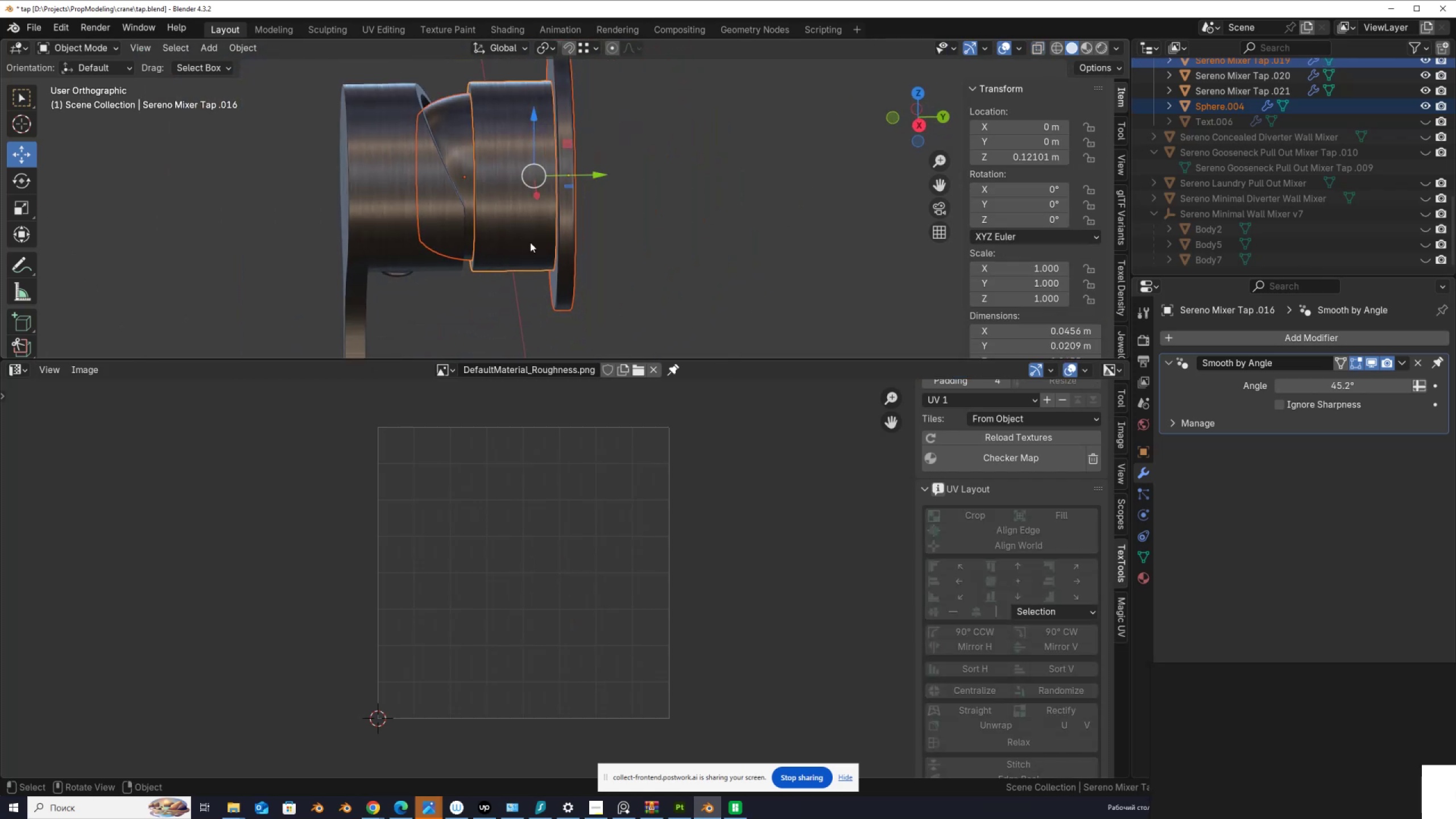 
key(Alt+AltLeft)
 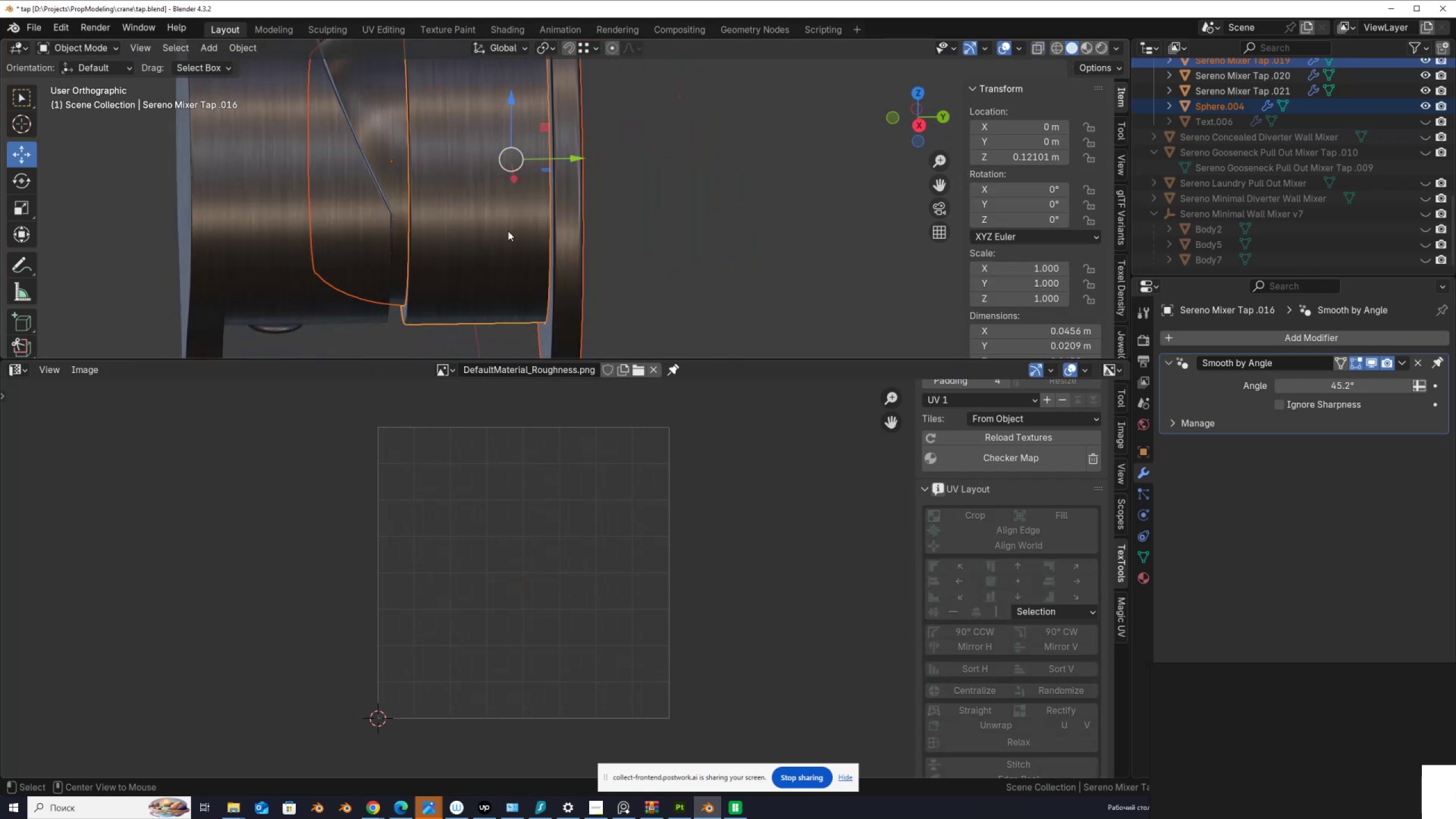 
scroll: coordinate [521, 238], scroll_direction: down, amount: 3.0
 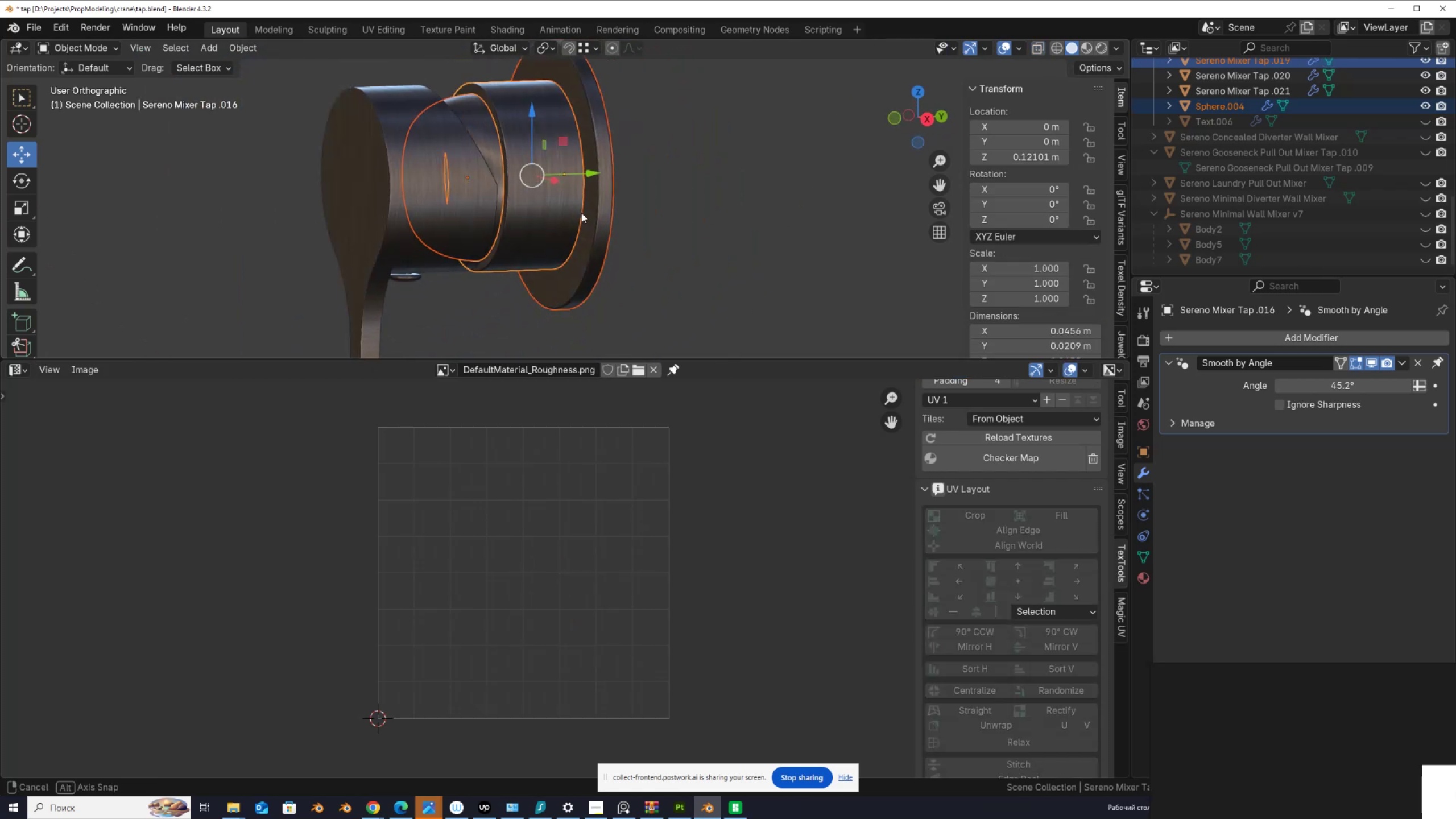 
key(Tab)
 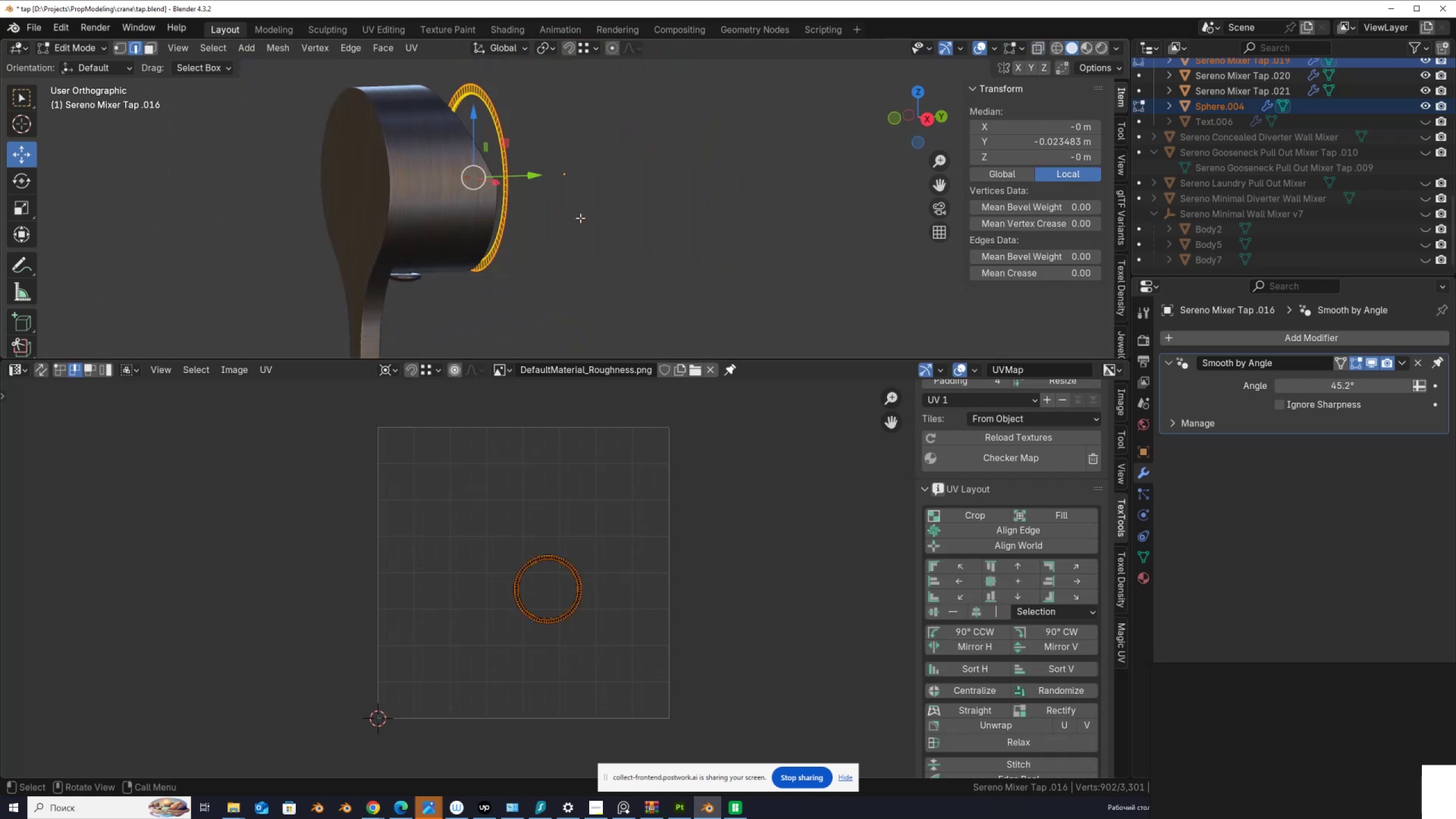 
hold_key(key=AltLeft, duration=0.42)
 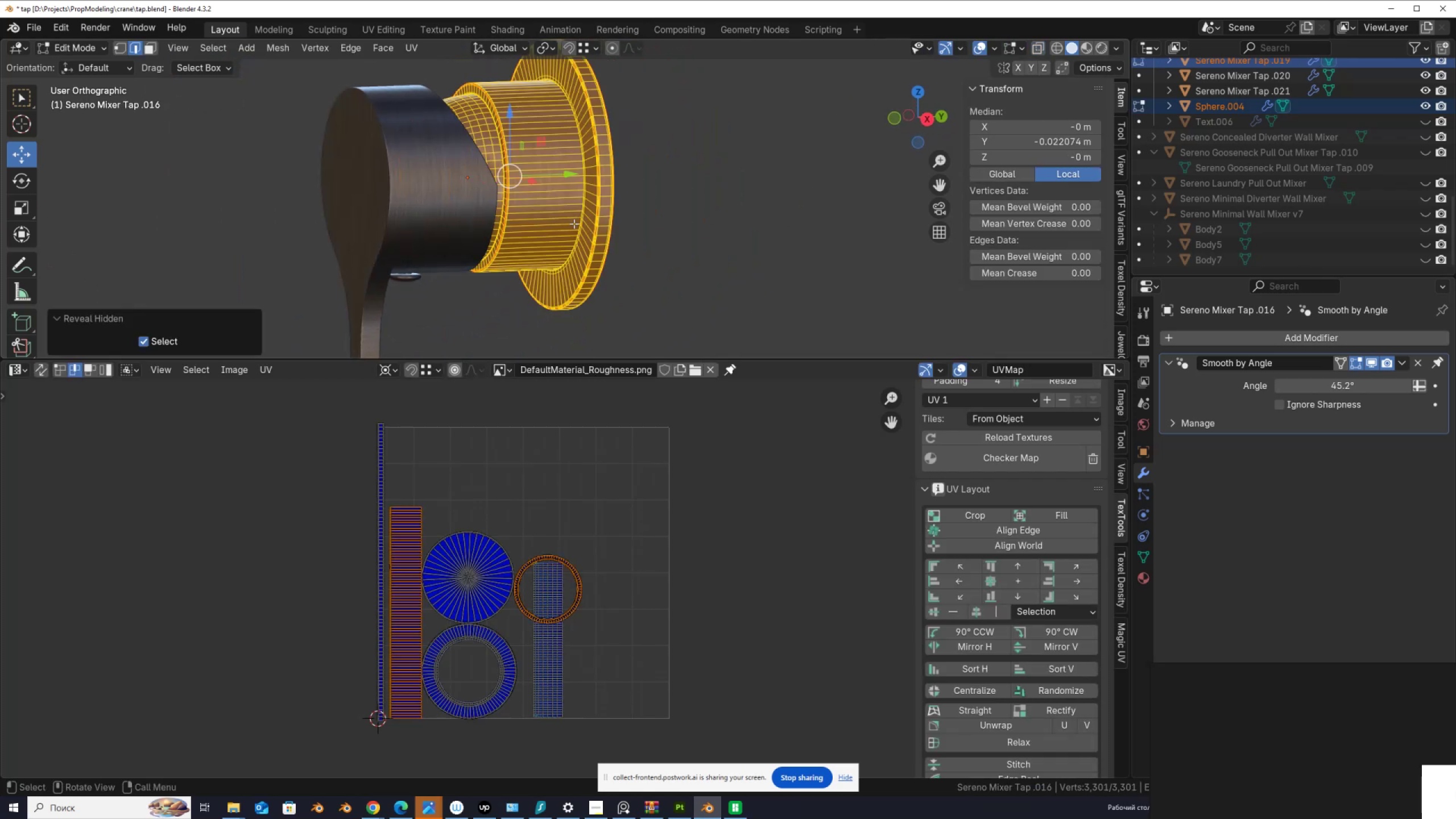 
key(H)
 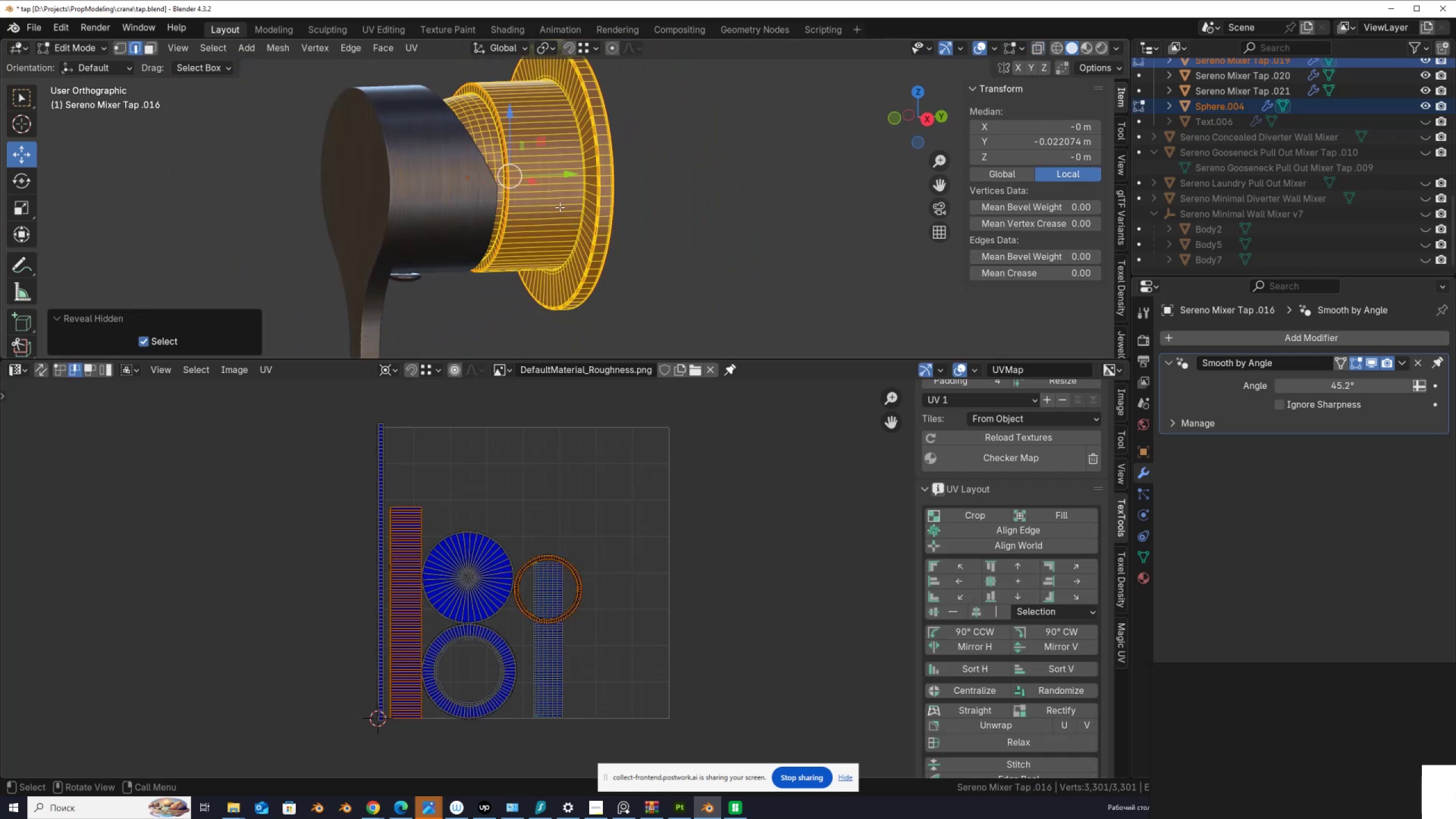 
type(AU)
 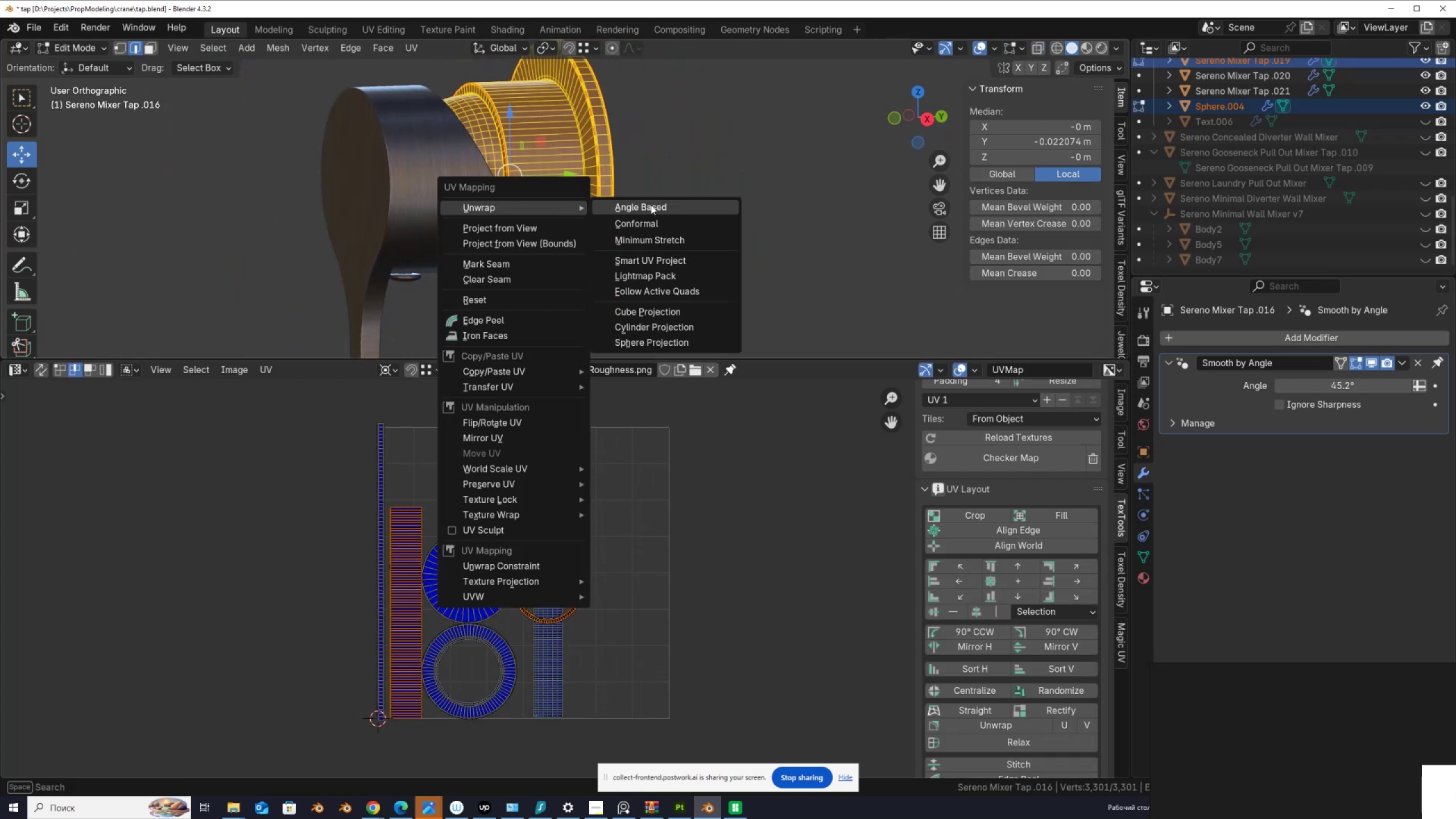 
left_click([652, 206])
 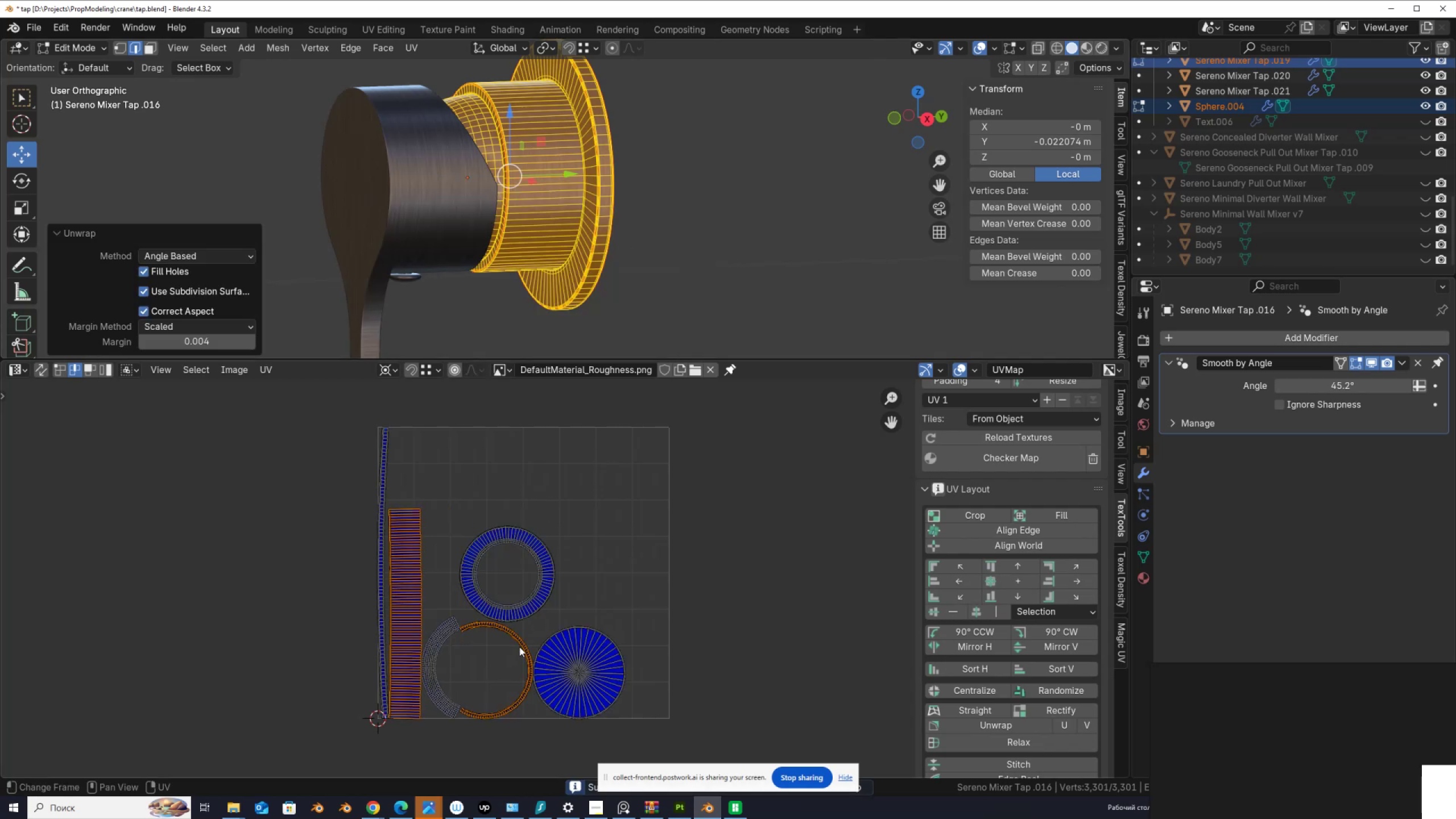 
wait(9.45)
 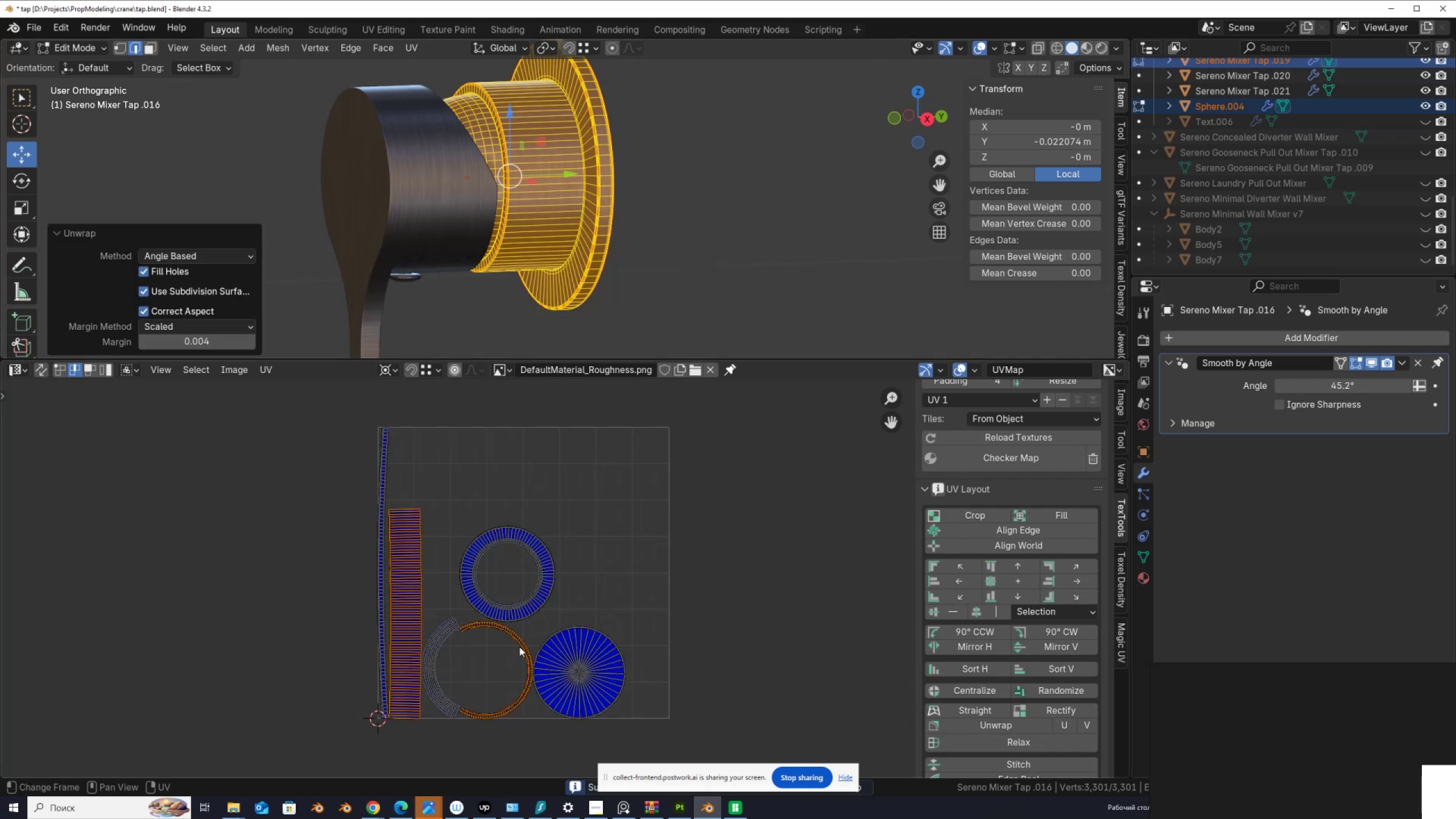 
left_click([206, 255])
 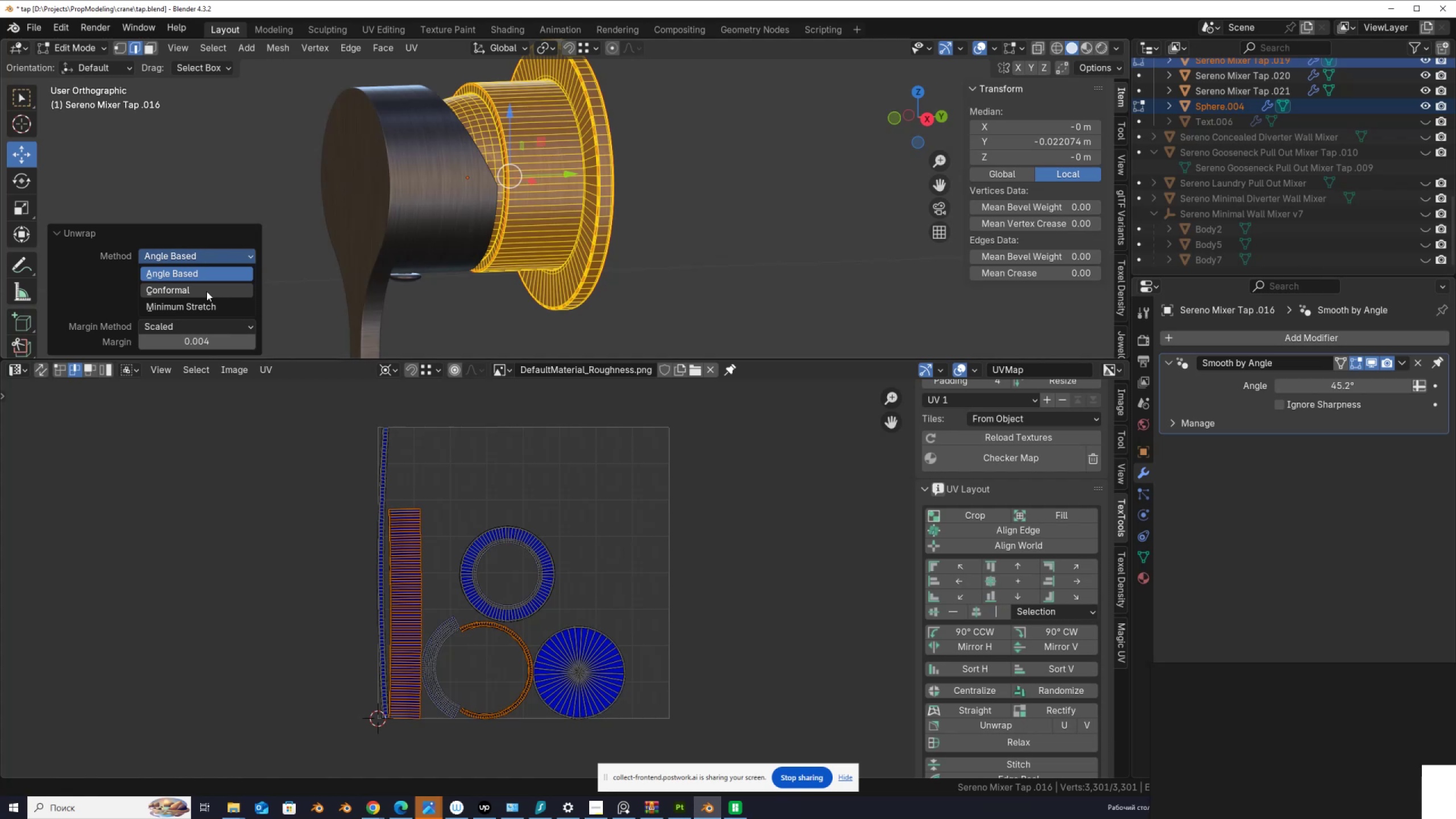 
left_click([206, 291])
 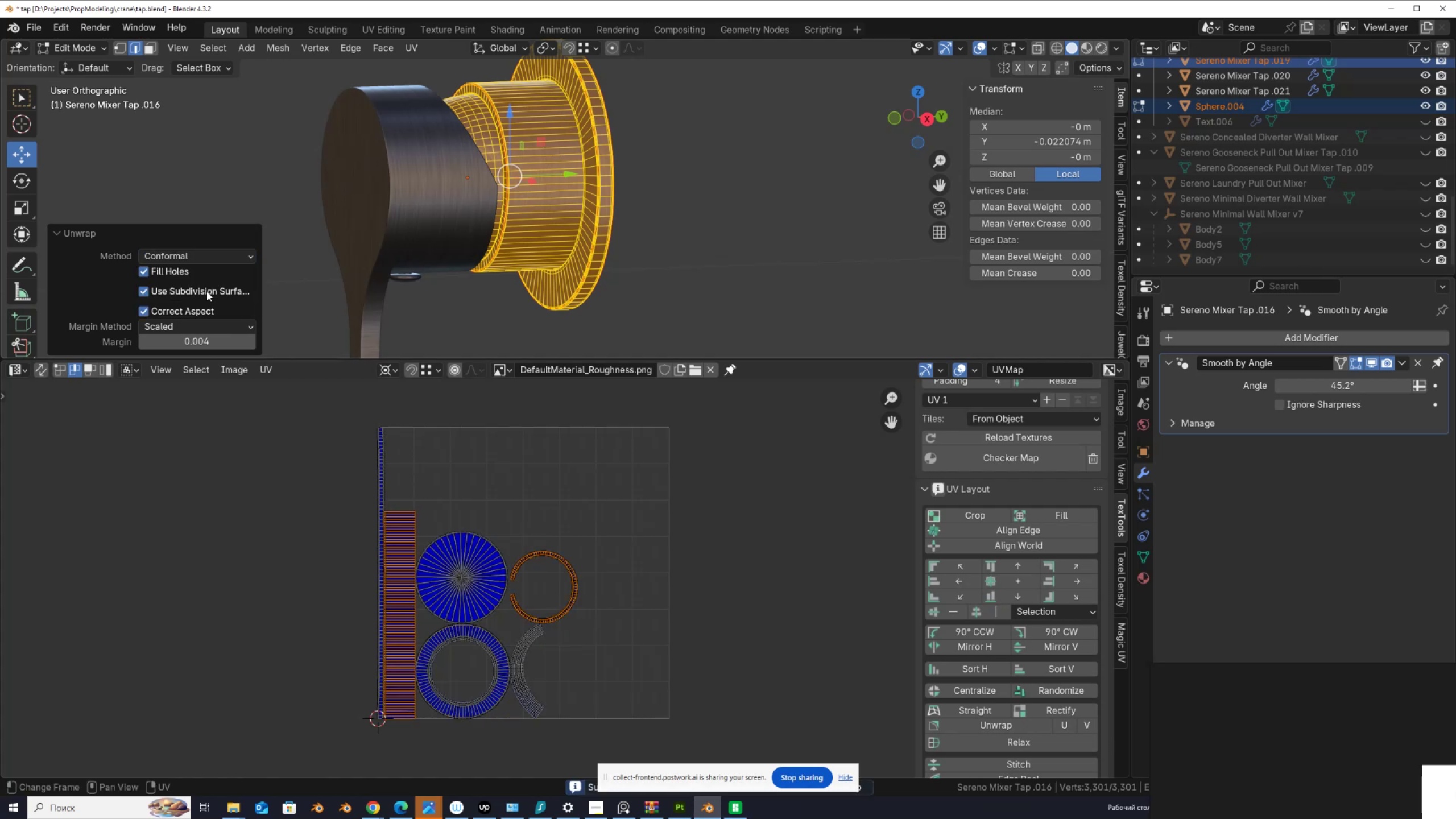 
scroll: coordinate [354, 539], scroll_direction: up, amount: 4.0
 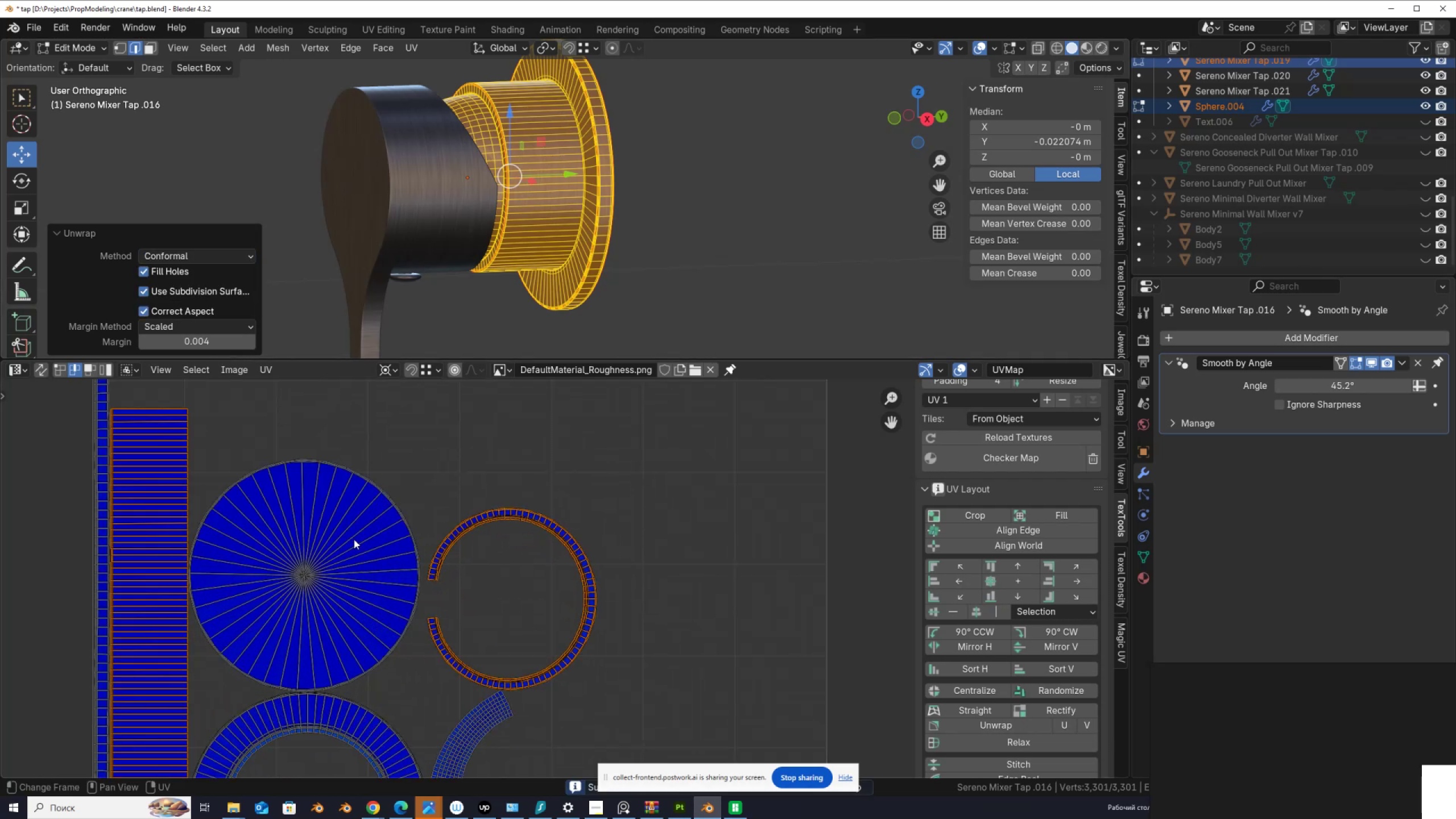 
scroll: coordinate [354, 539], scroll_direction: down, amount: 4.0
 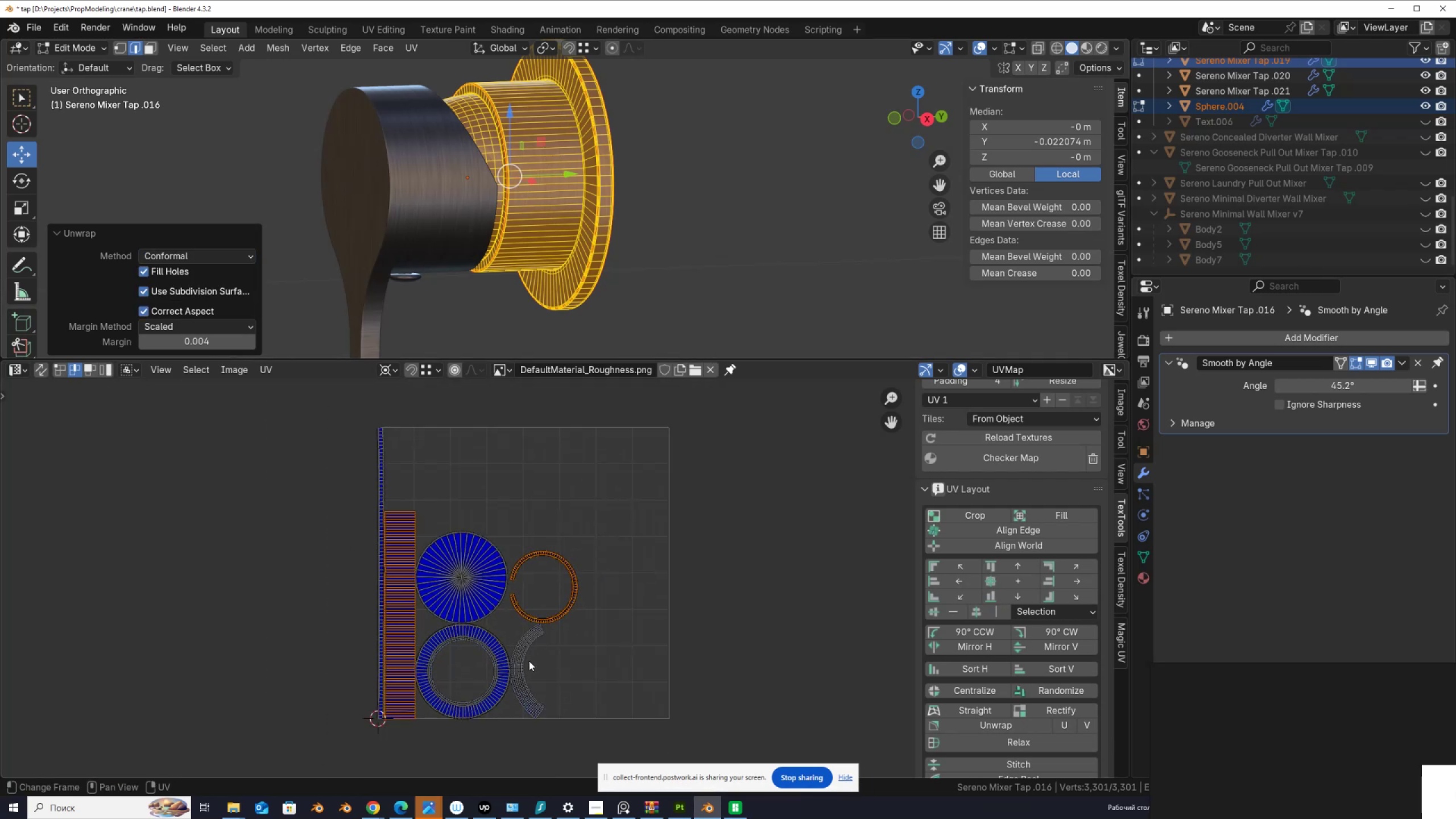 
left_click([527, 653])
 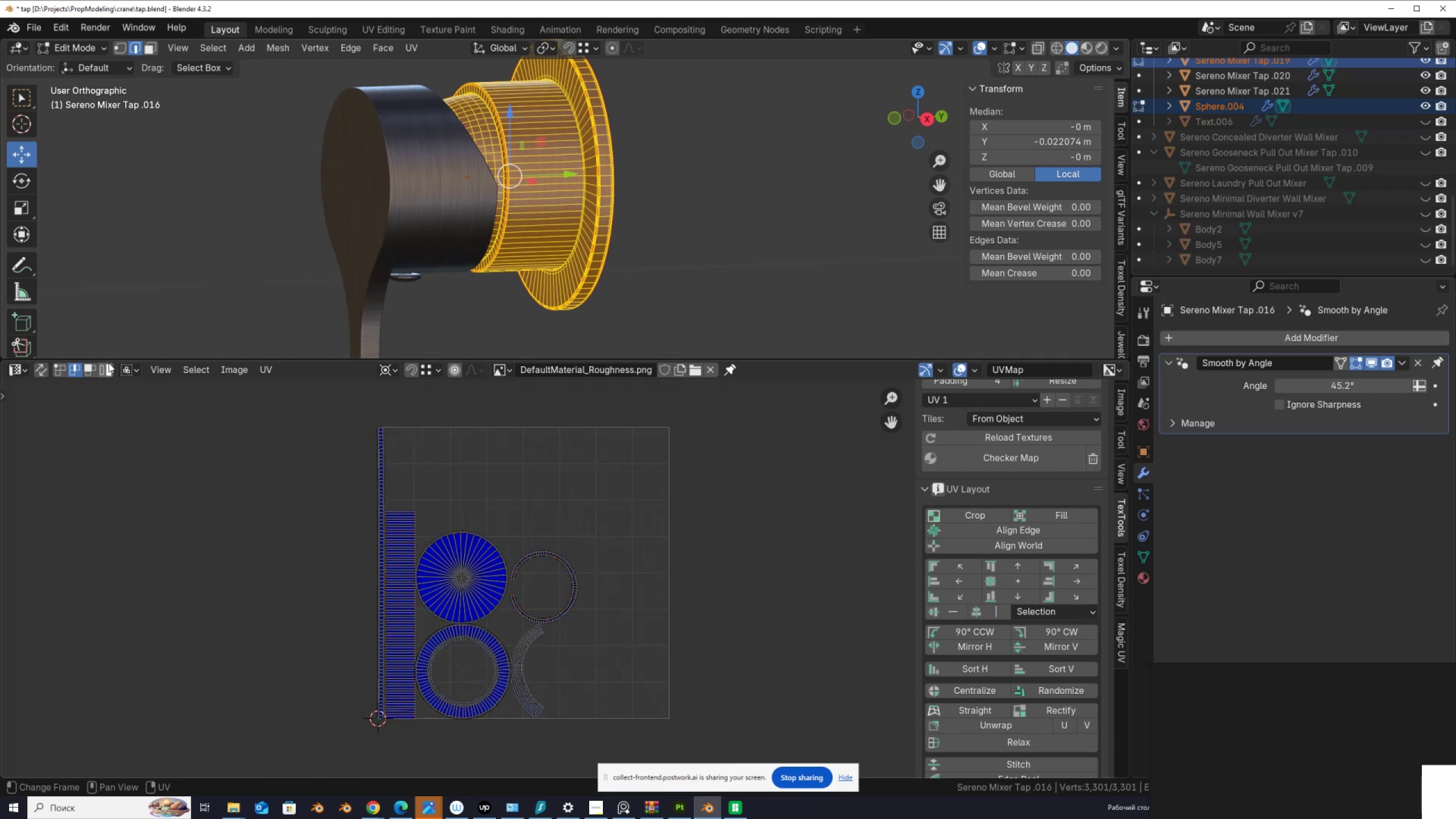 
left_click([107, 363])
 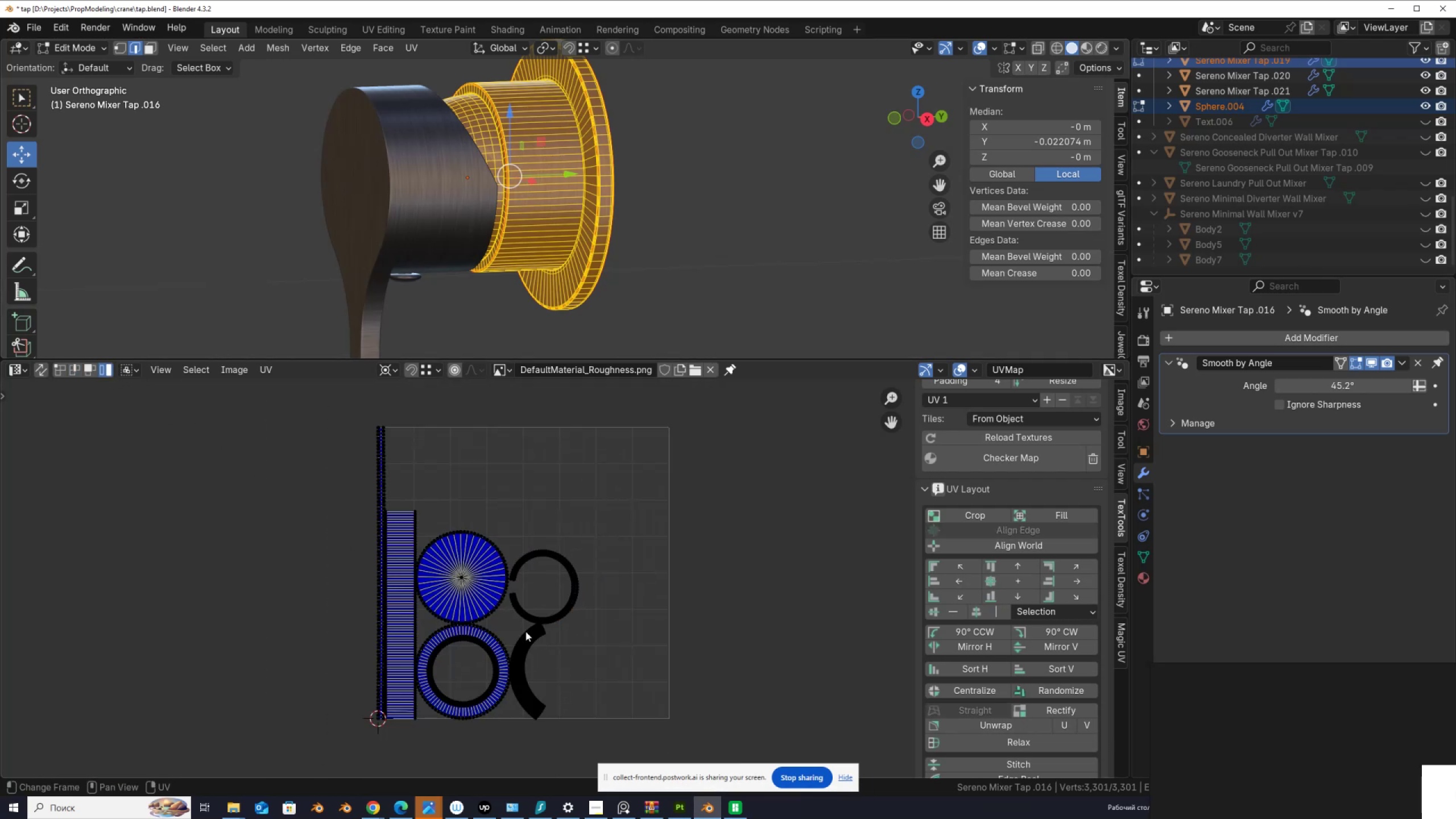 
left_click([528, 642])
 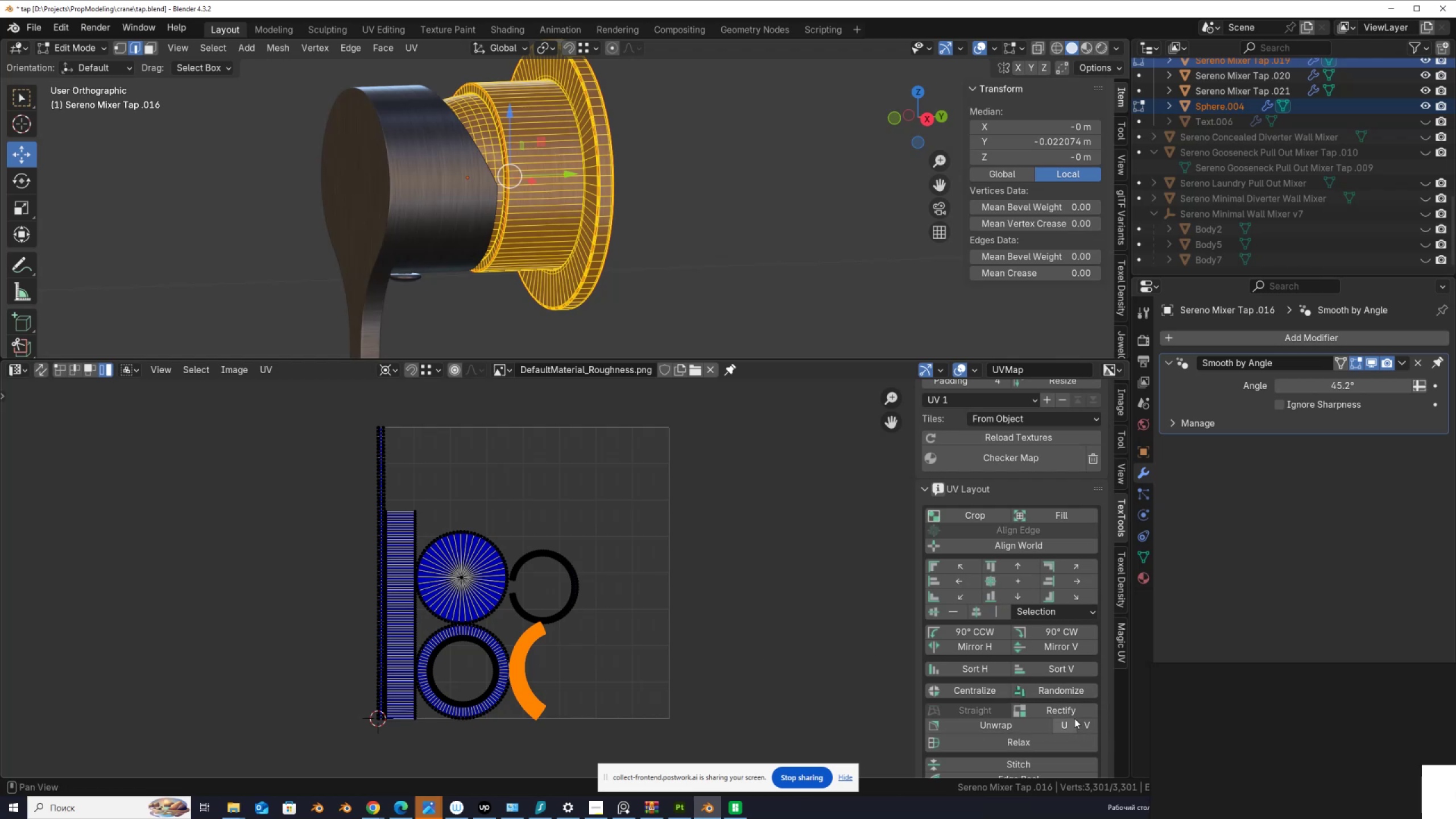 
left_click([1074, 709])
 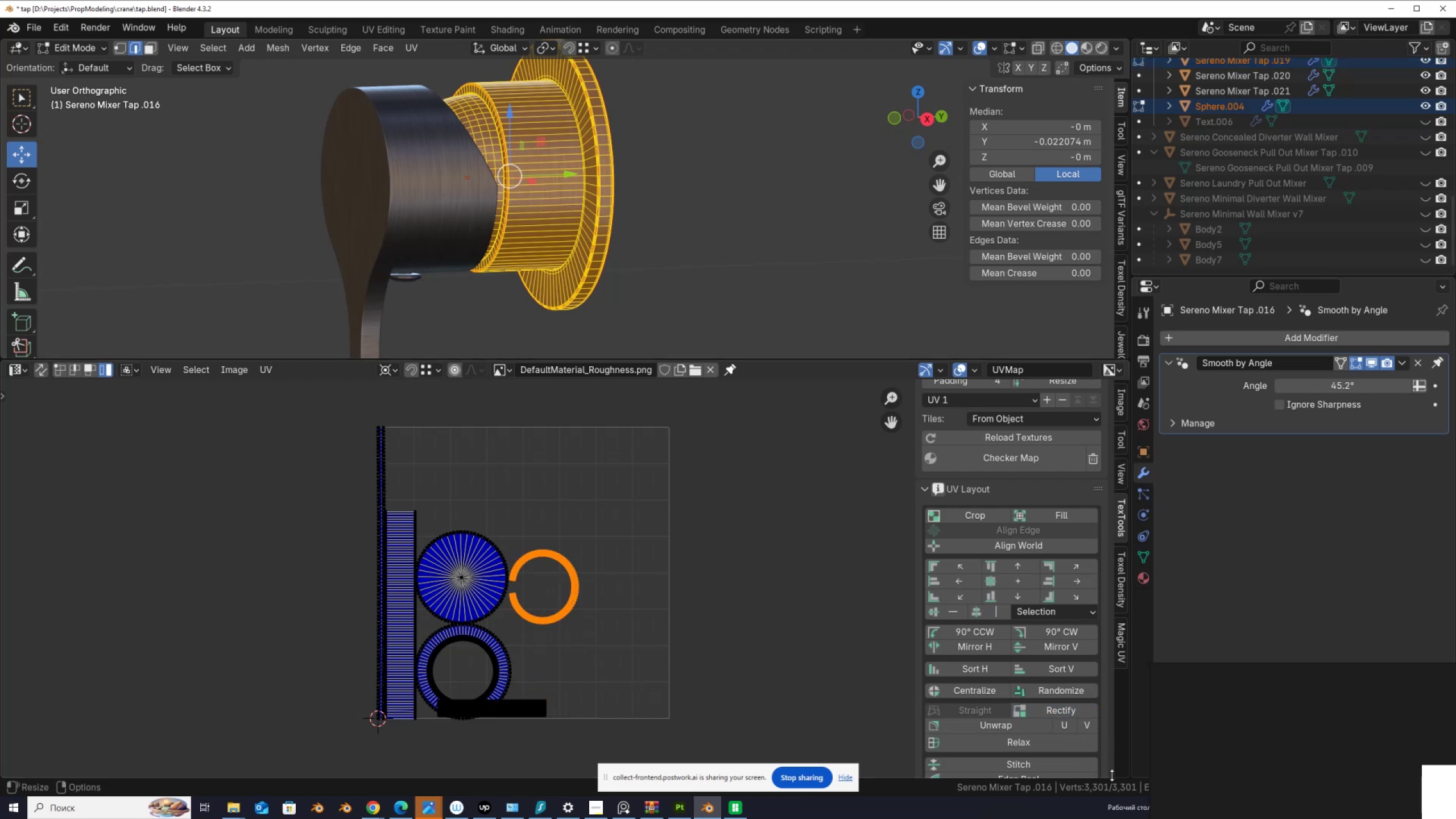 
left_click([1069, 709])
 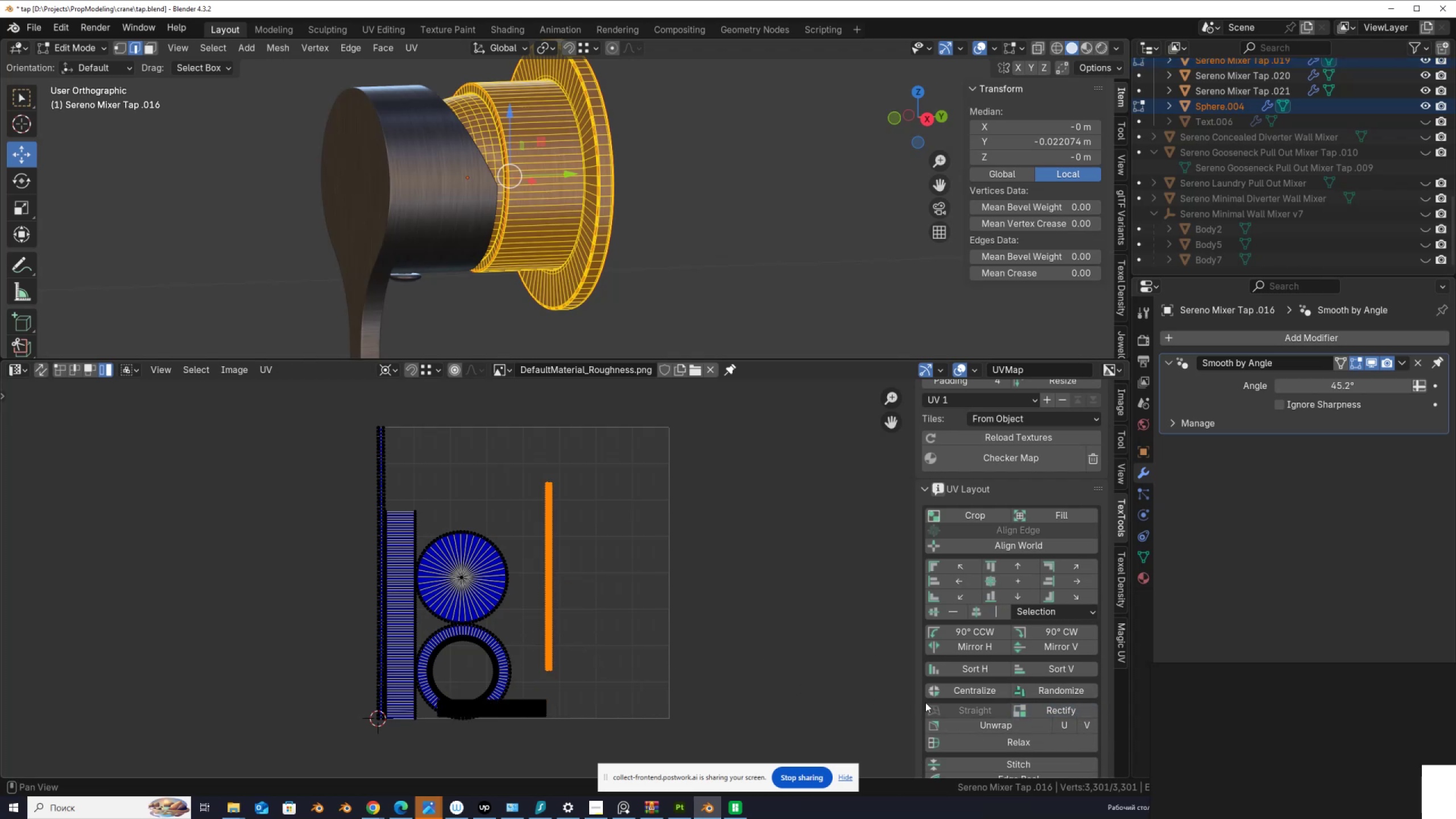 
scroll: coordinate [689, 661], scroll_direction: up, amount: 3.0
 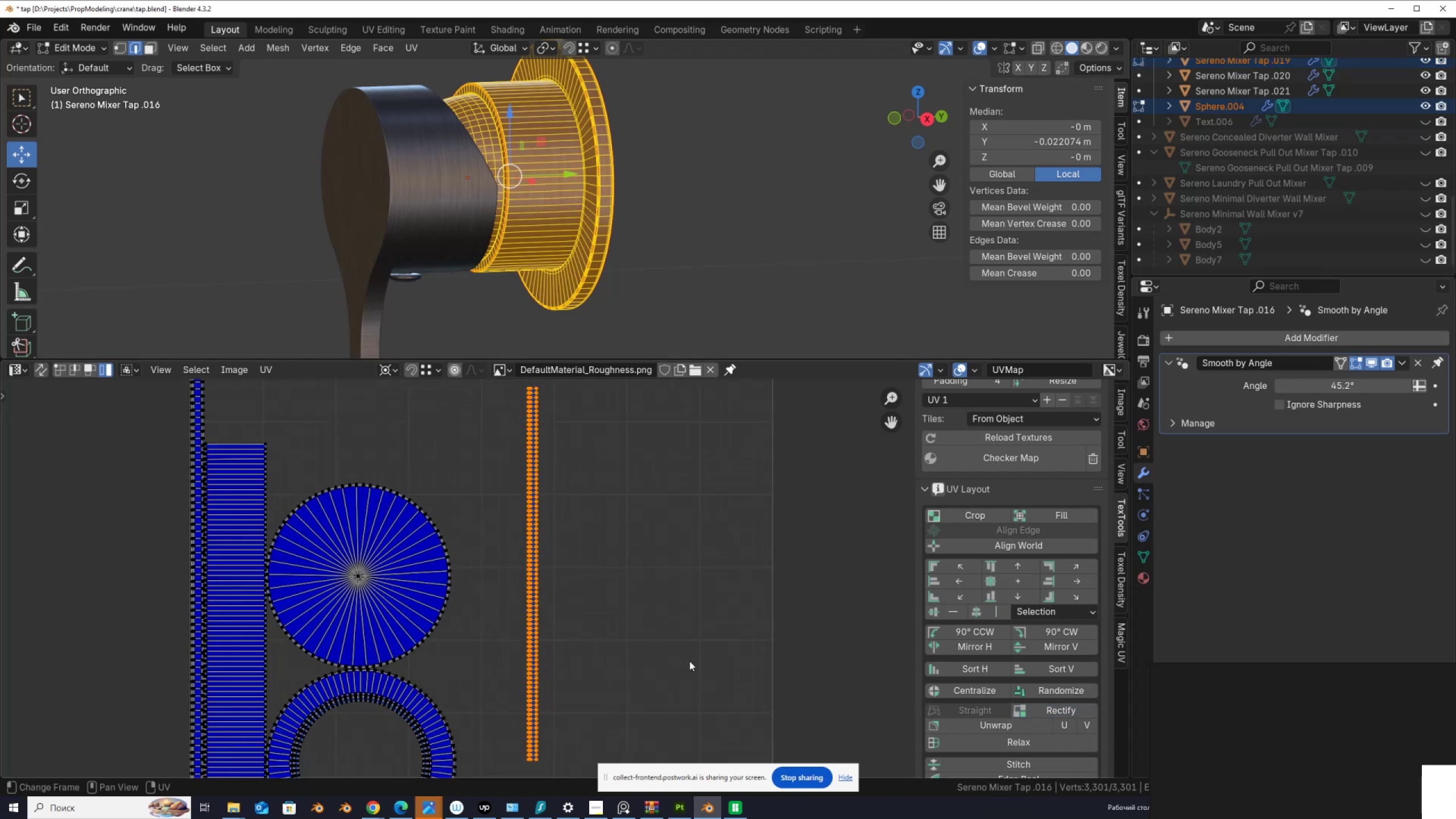 
scroll: coordinate [589, 599], scroll_direction: down, amount: 3.0
 